 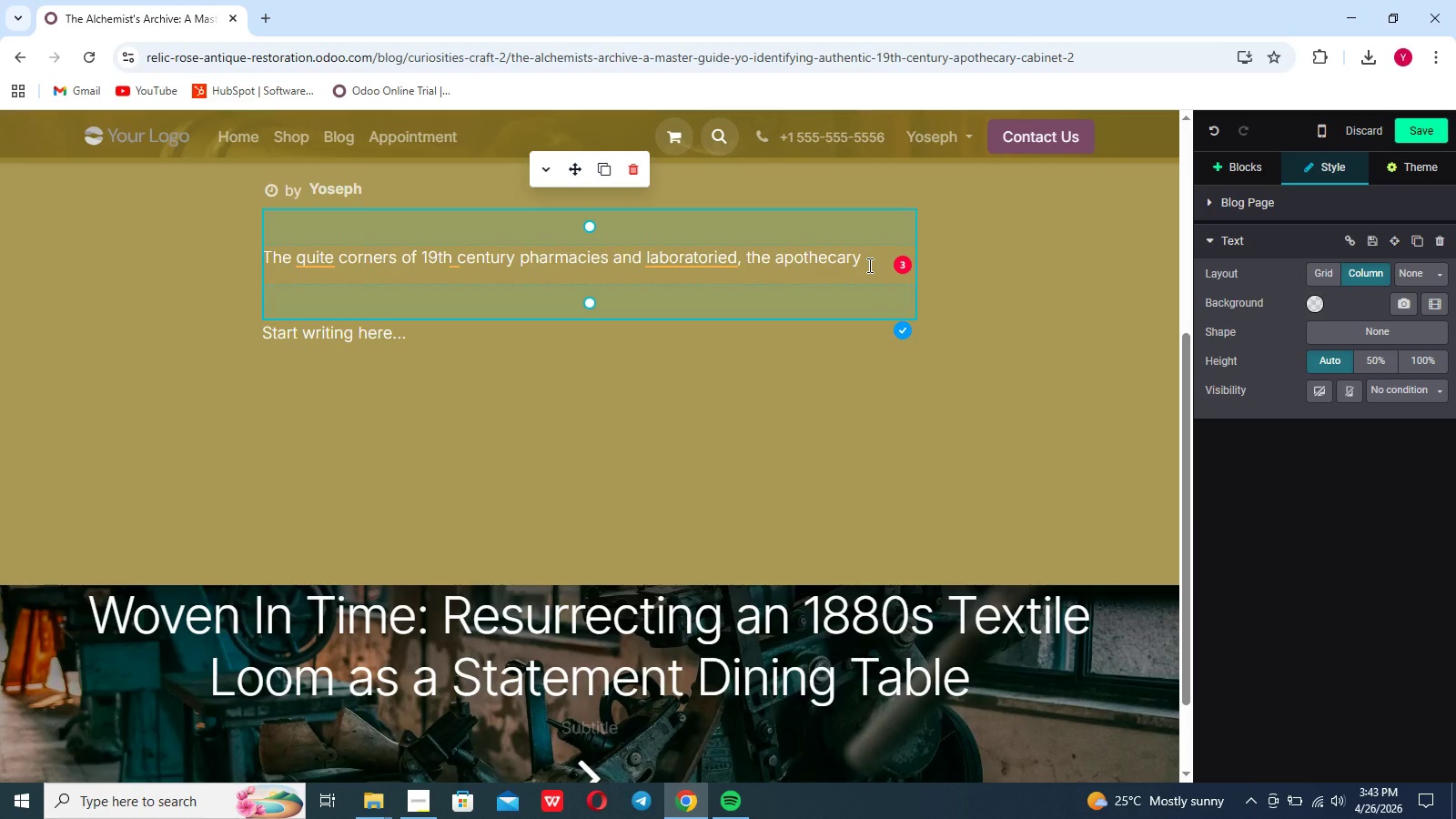 
type( cabinet stood as a silent sent)
 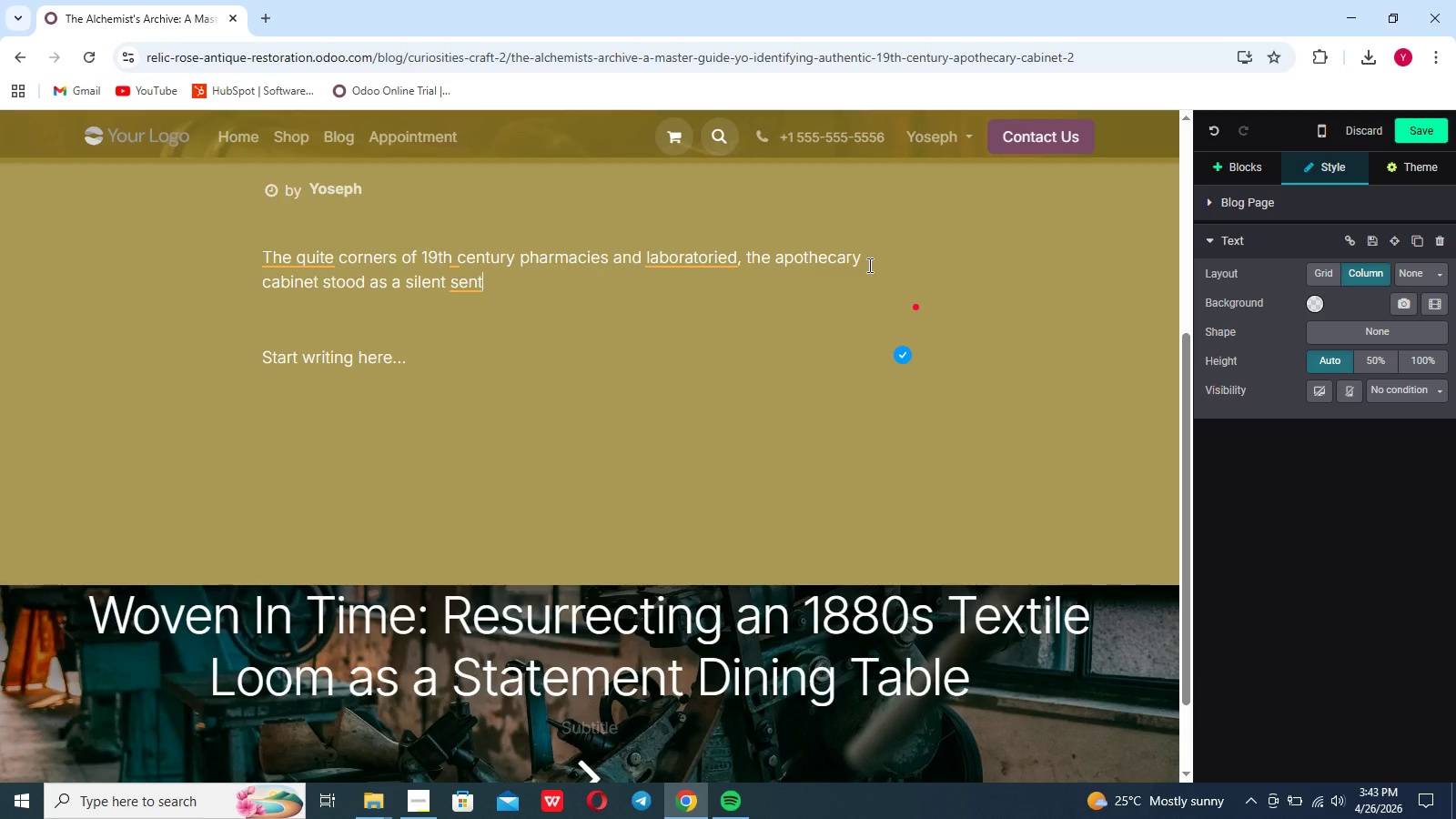 
key(Backspace)
type(tonel of order.These multi )
key(Backspace)
type(-drawred a)
key(Backspace)
type(marvels, often)
 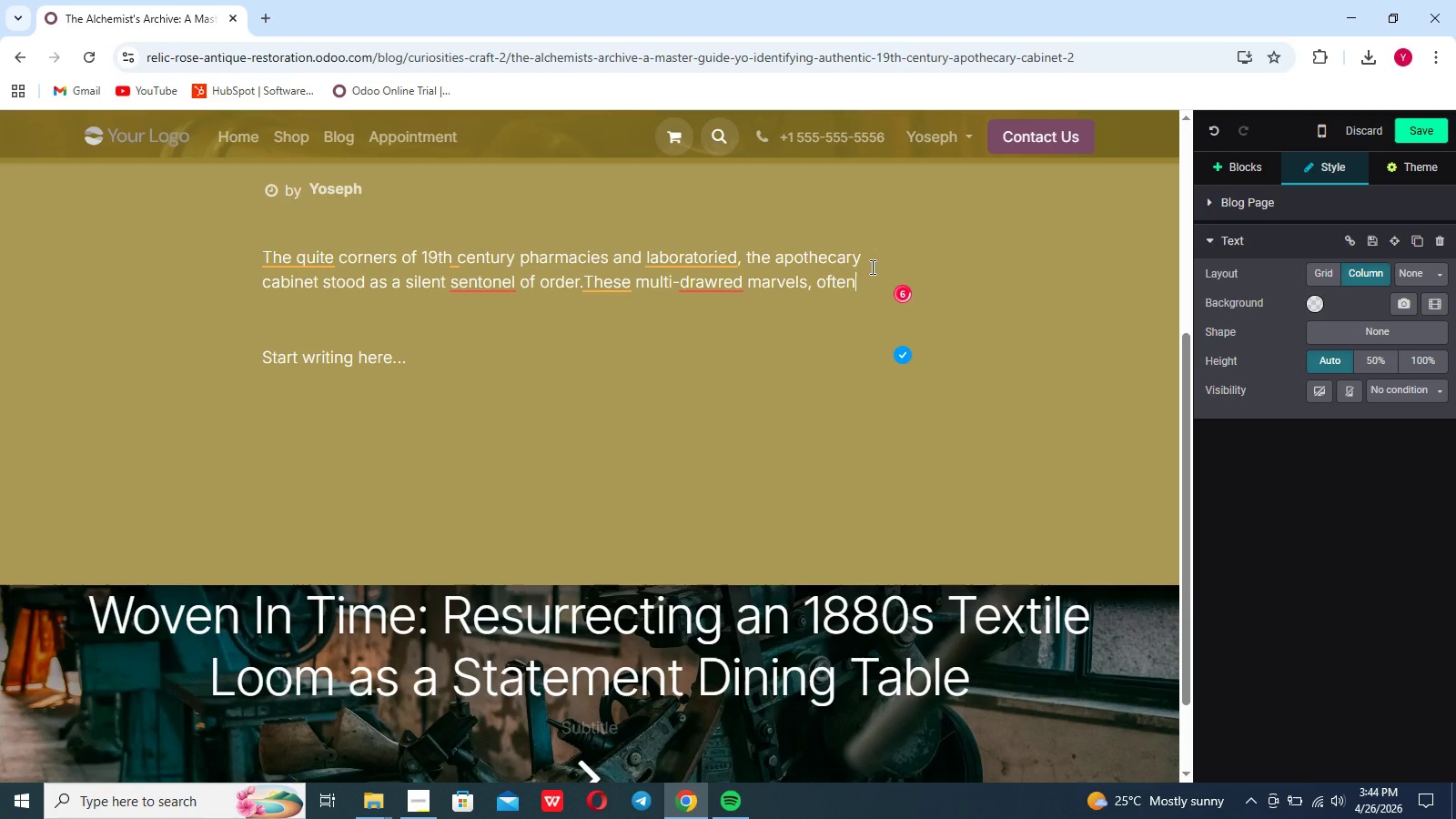 
wait(5.47)
 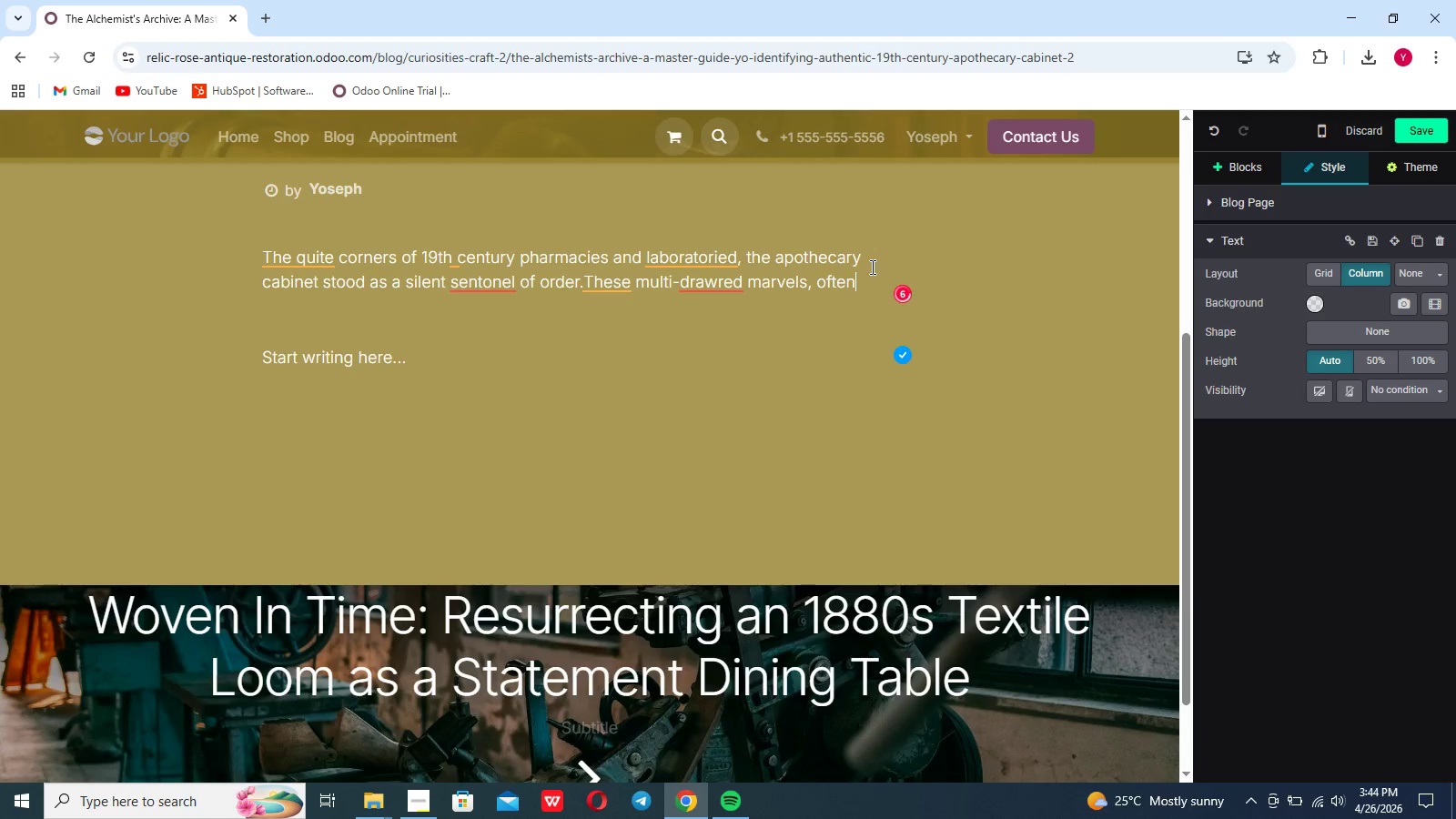 
type( con)
 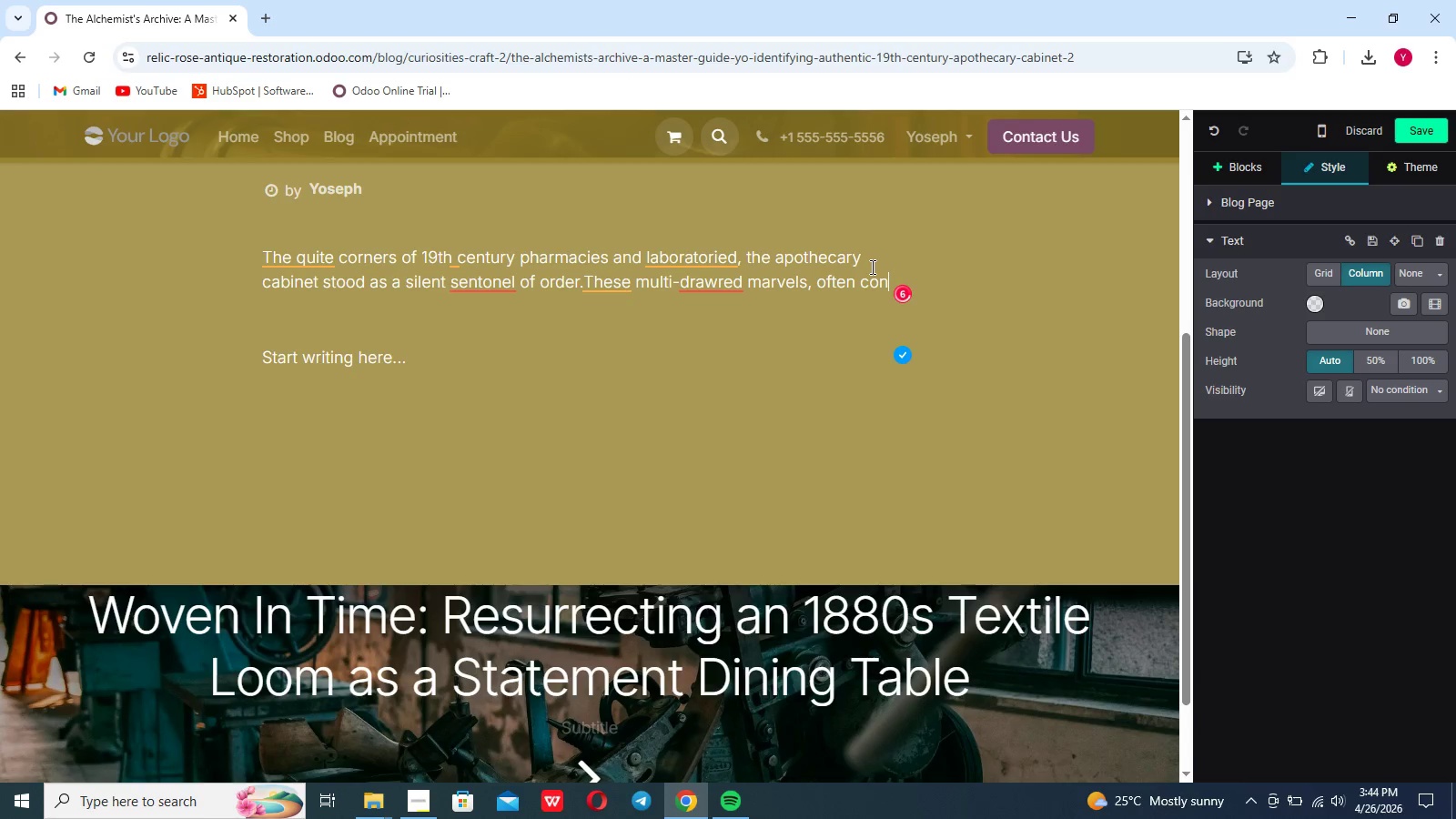 
type(taining )
 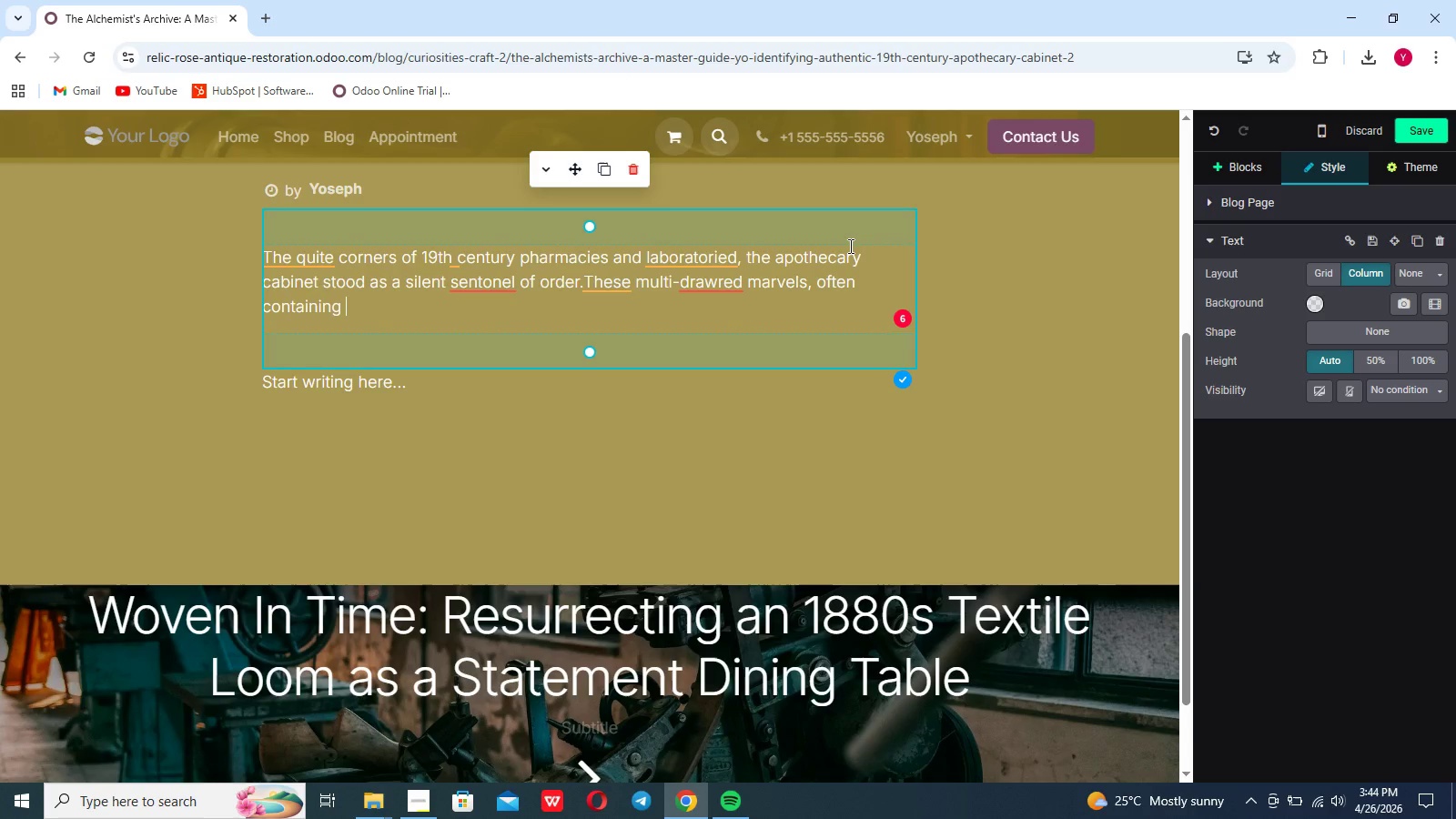 
wait(10.25)
 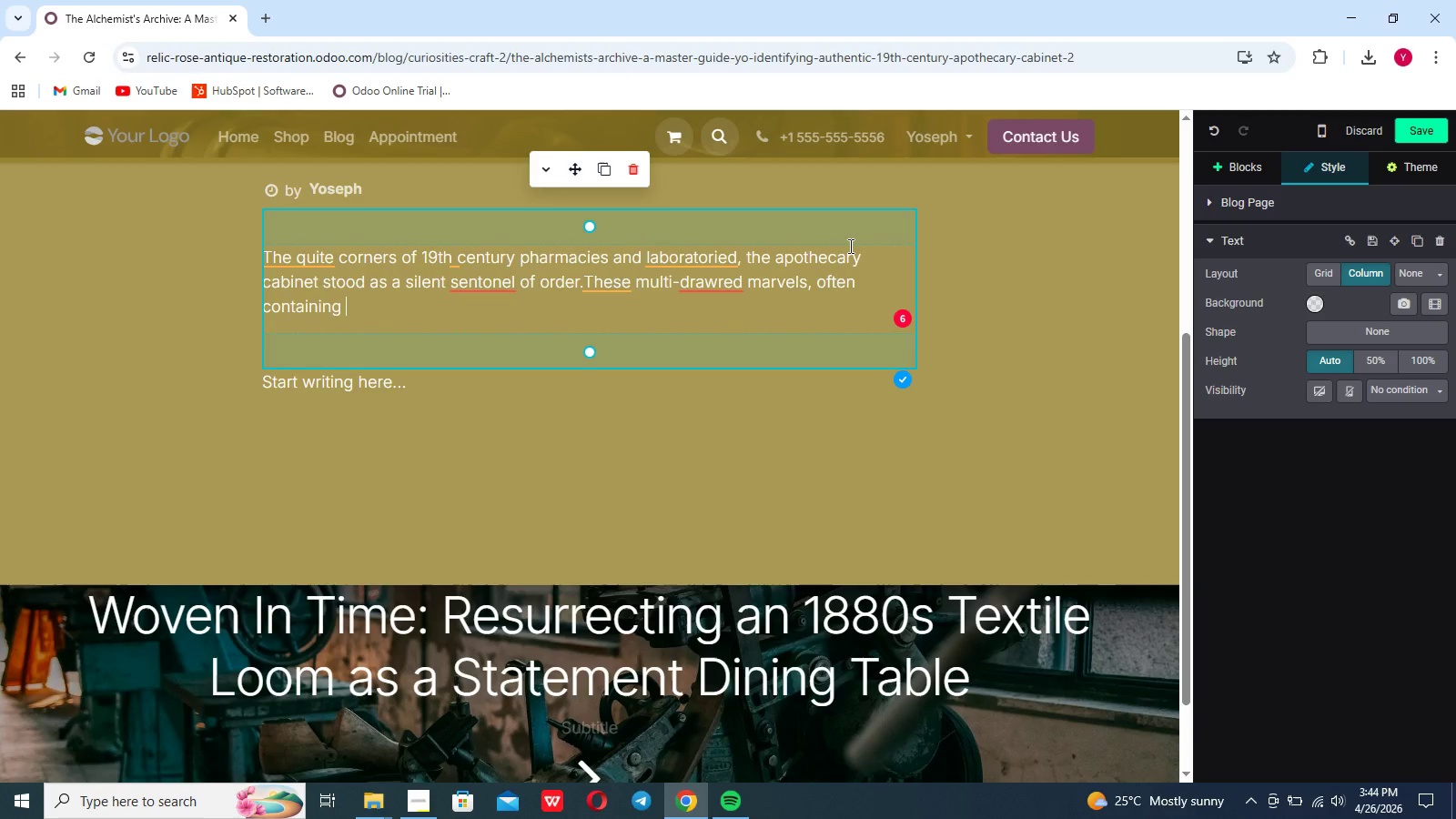 
type( )
key(Backspace)
type(doxens or even )
 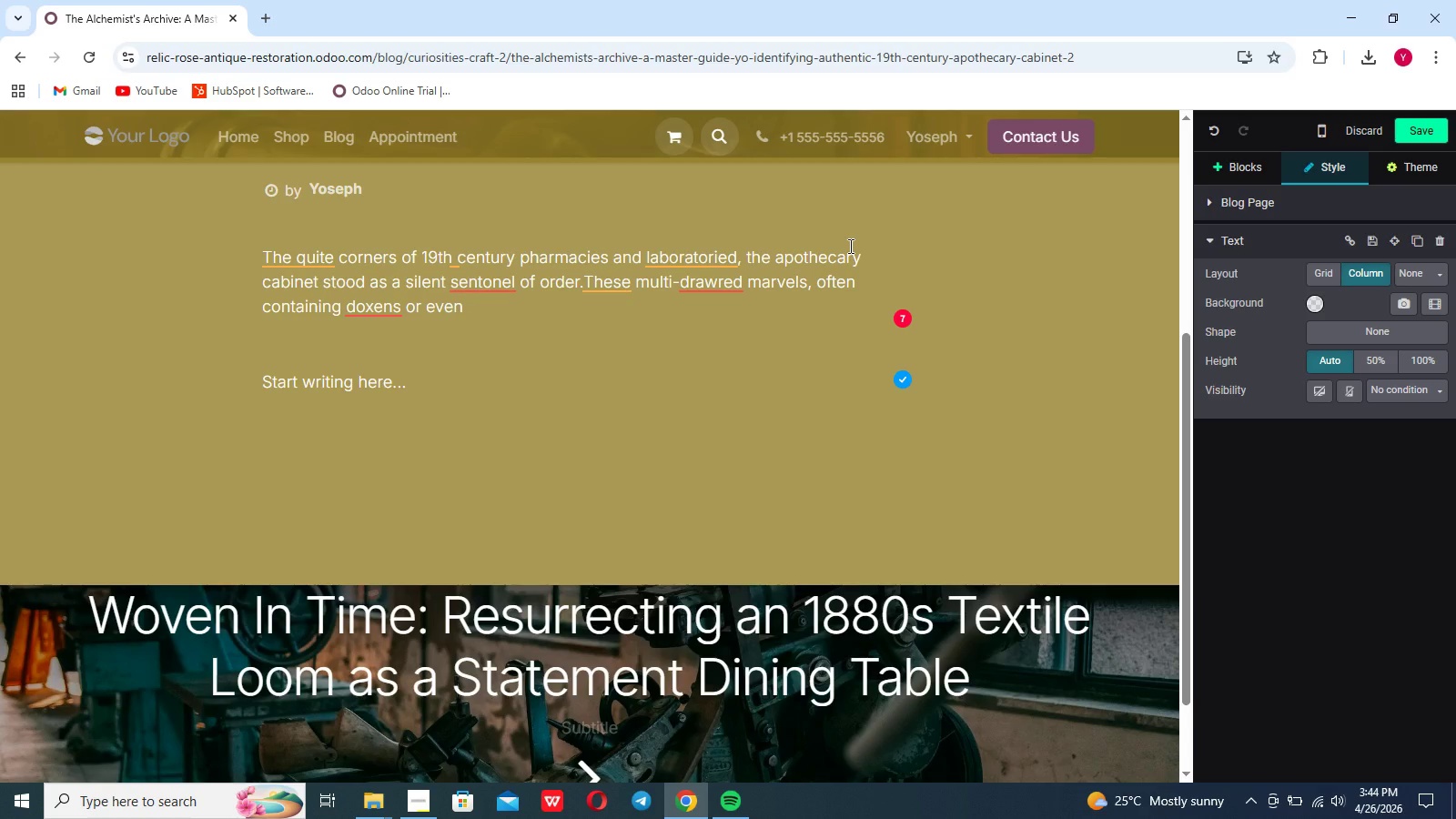 
type(hundreds of small x)
key(Backspace)
type(compartement)
 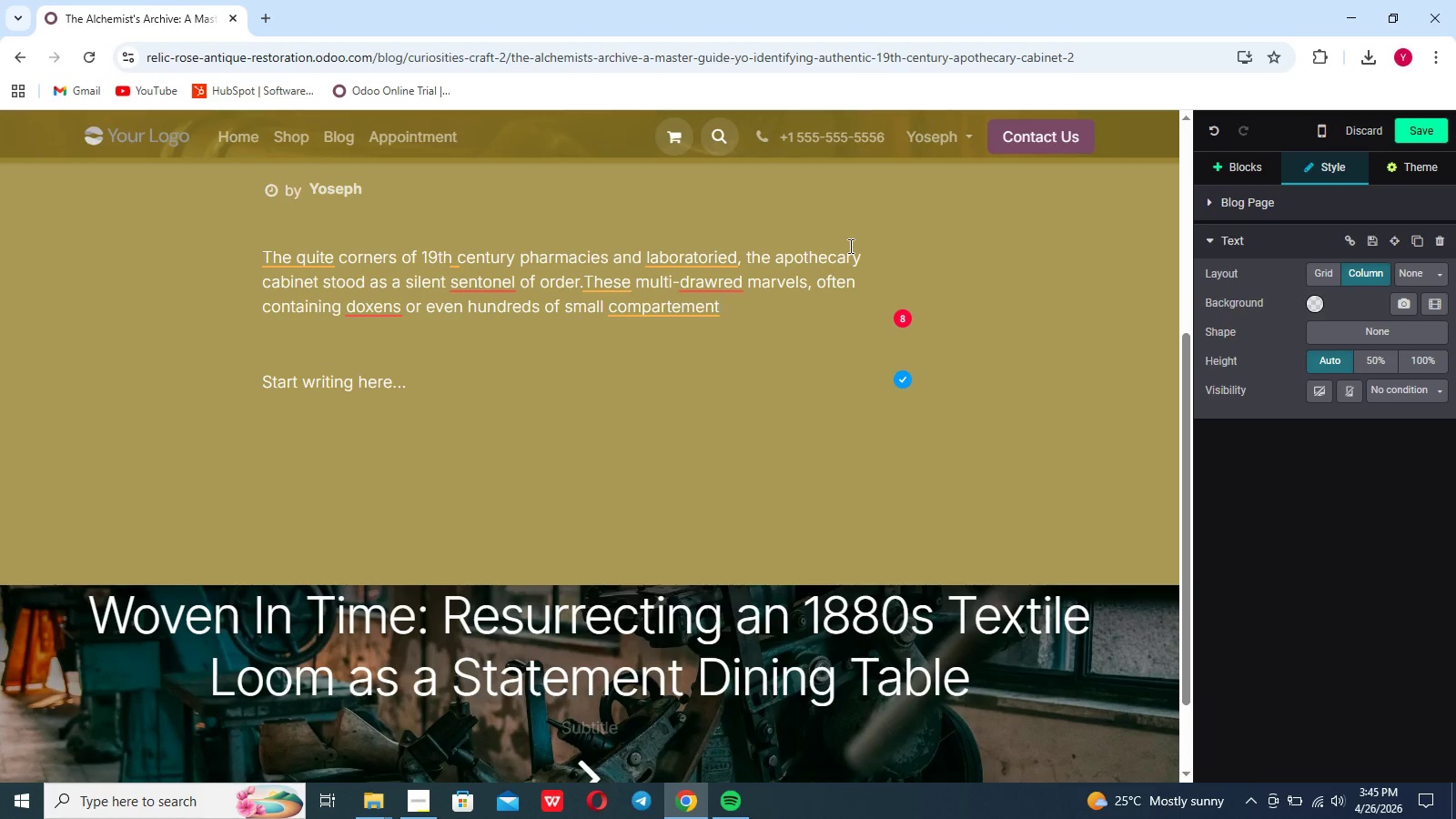 
type(s, wr)
key(Backspace)
type(ere designed )
 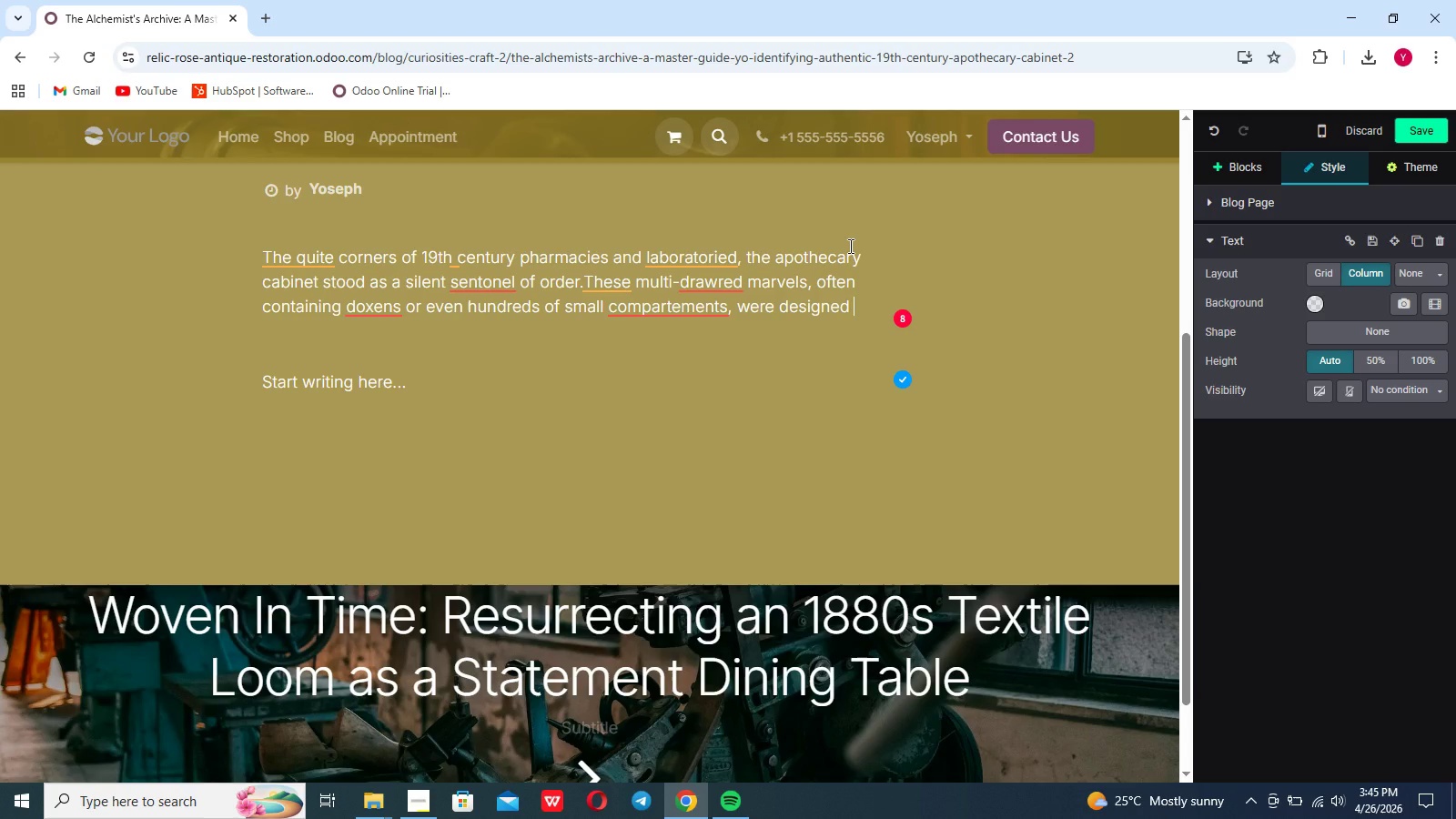 
wait(5.83)
 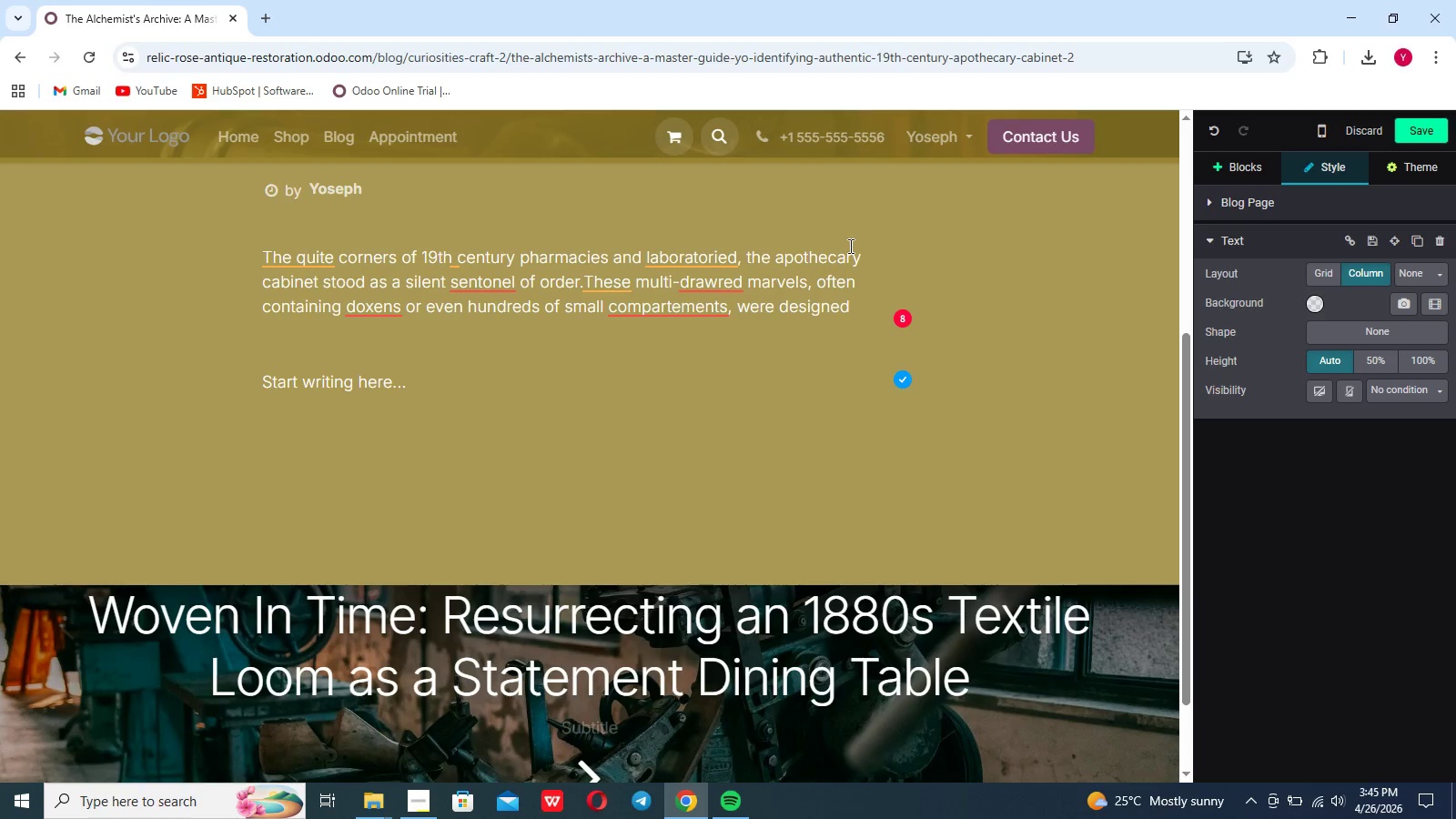 
left_click_drag(start_coordinate=[849, 246], to_coordinate=[732, 353])
 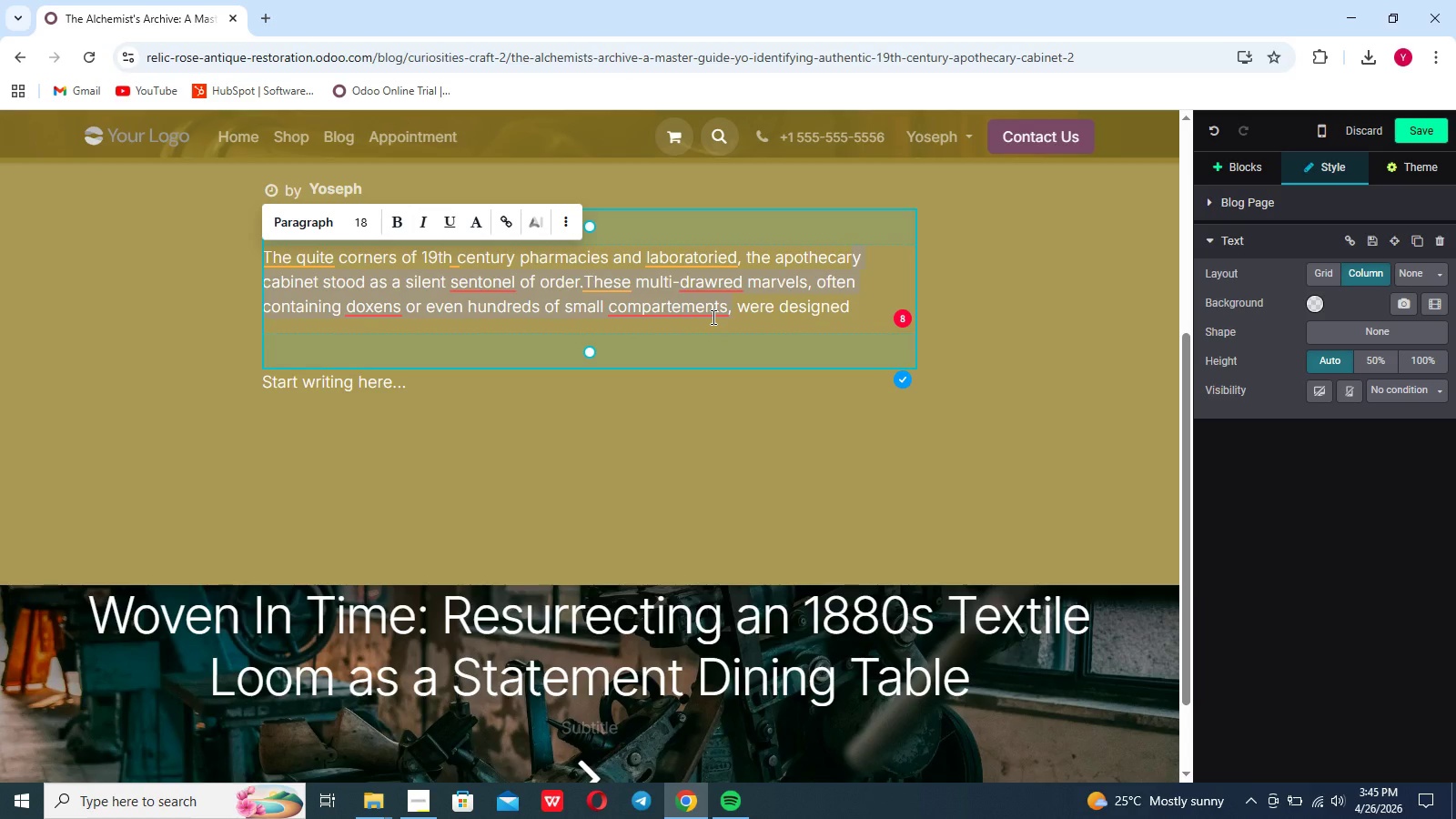 
left_click([712, 317])
 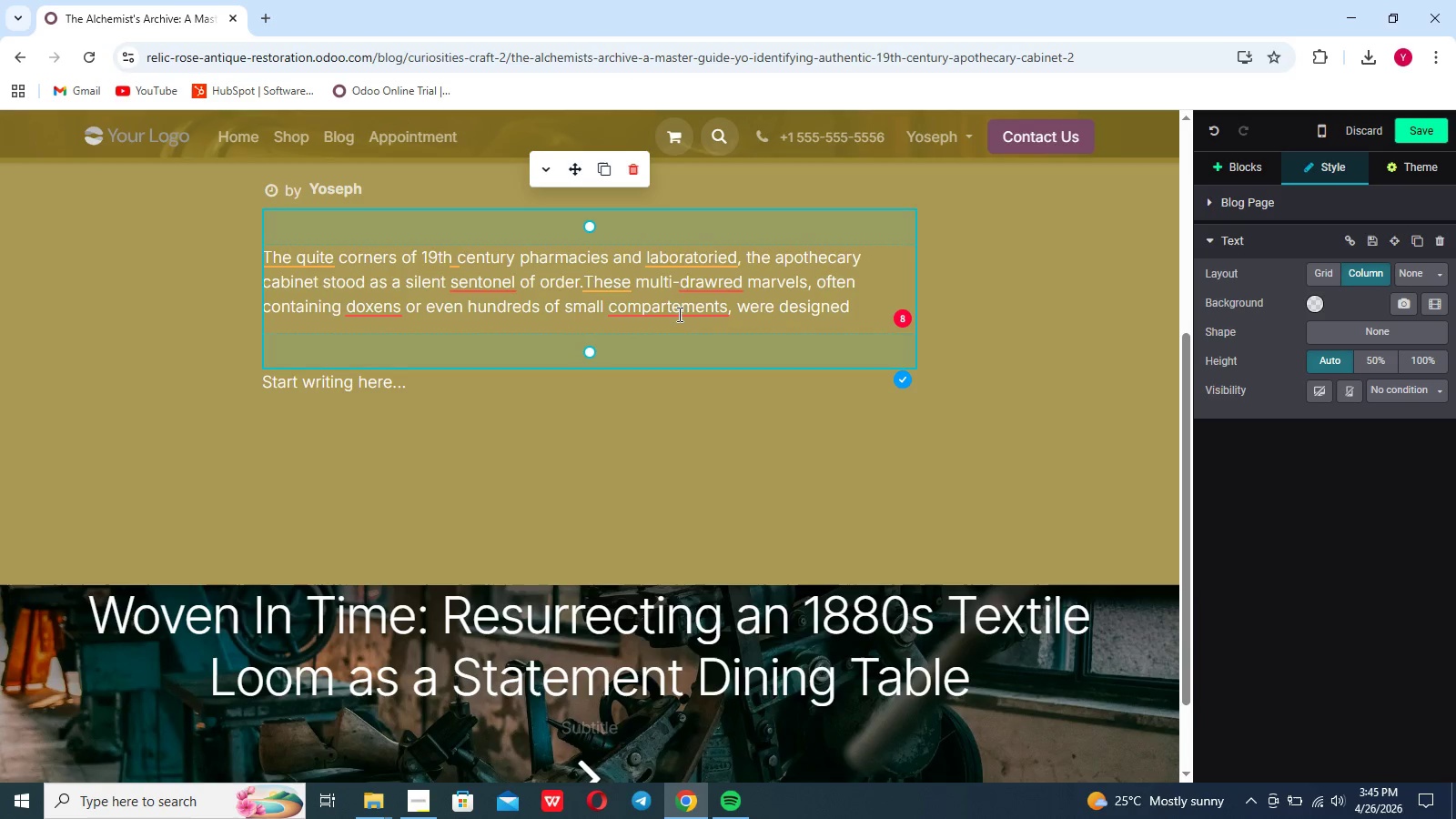 
left_click([678, 312])
 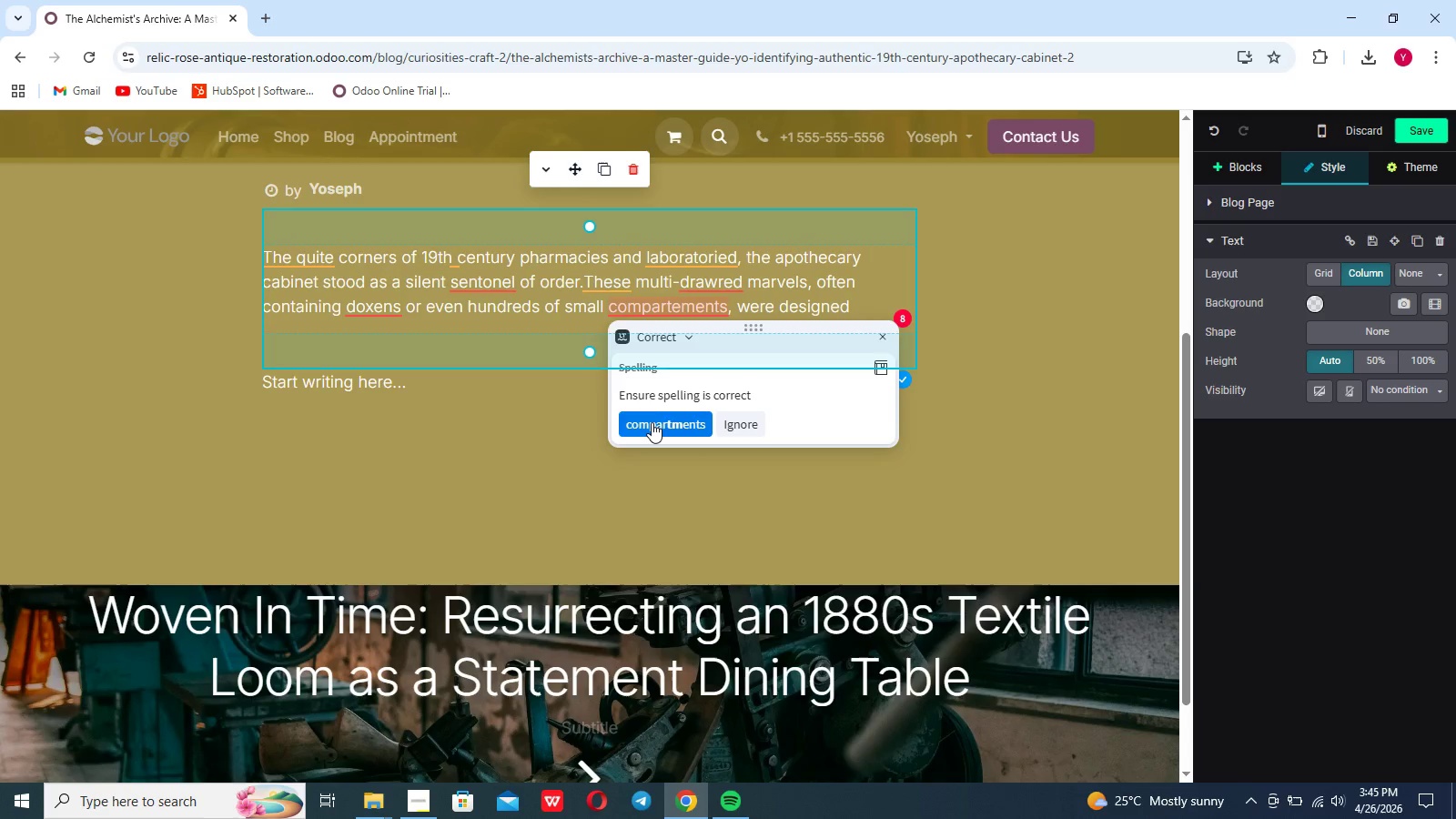 
left_click([652, 422])
 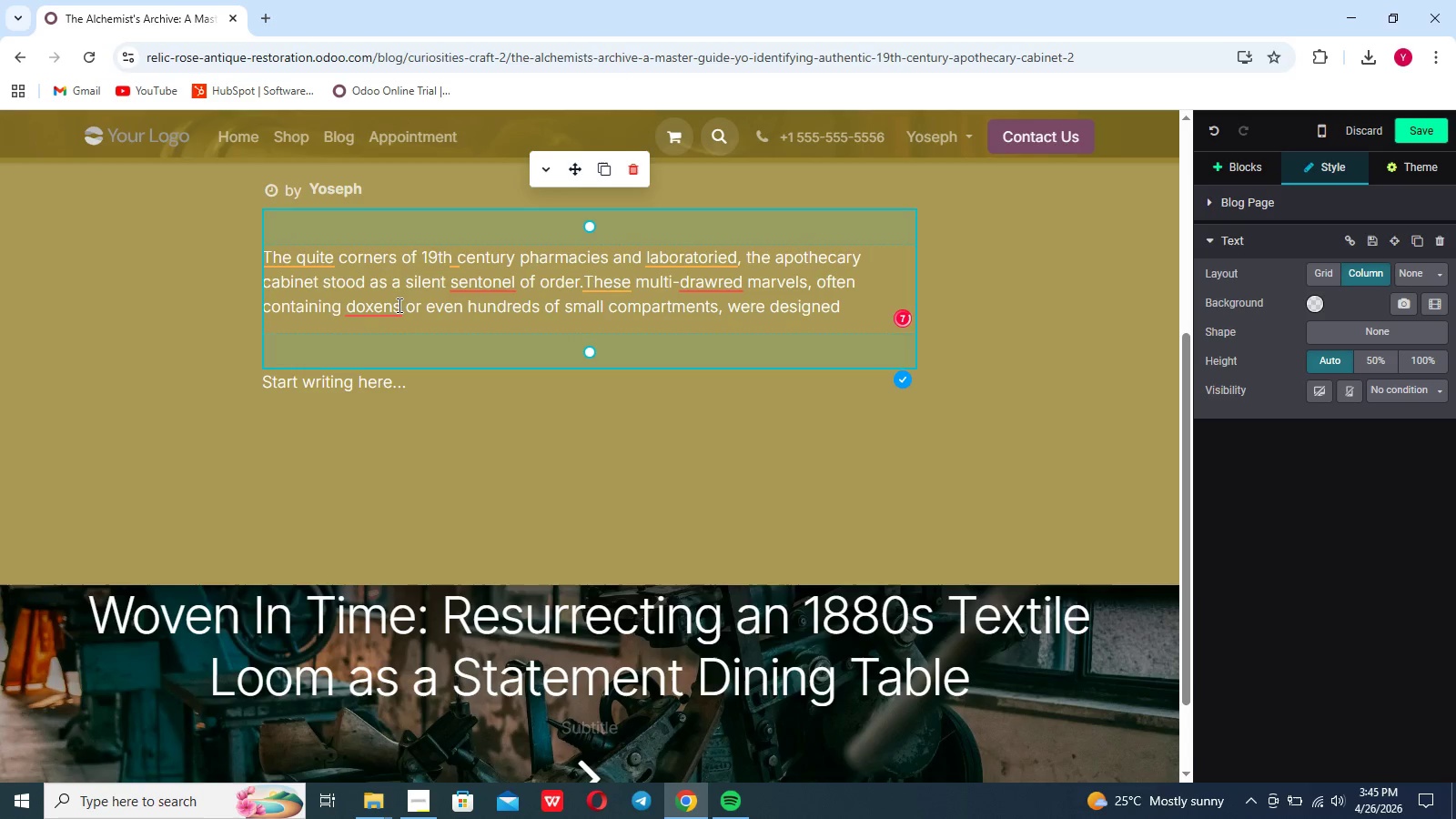 
left_click([398, 305])
 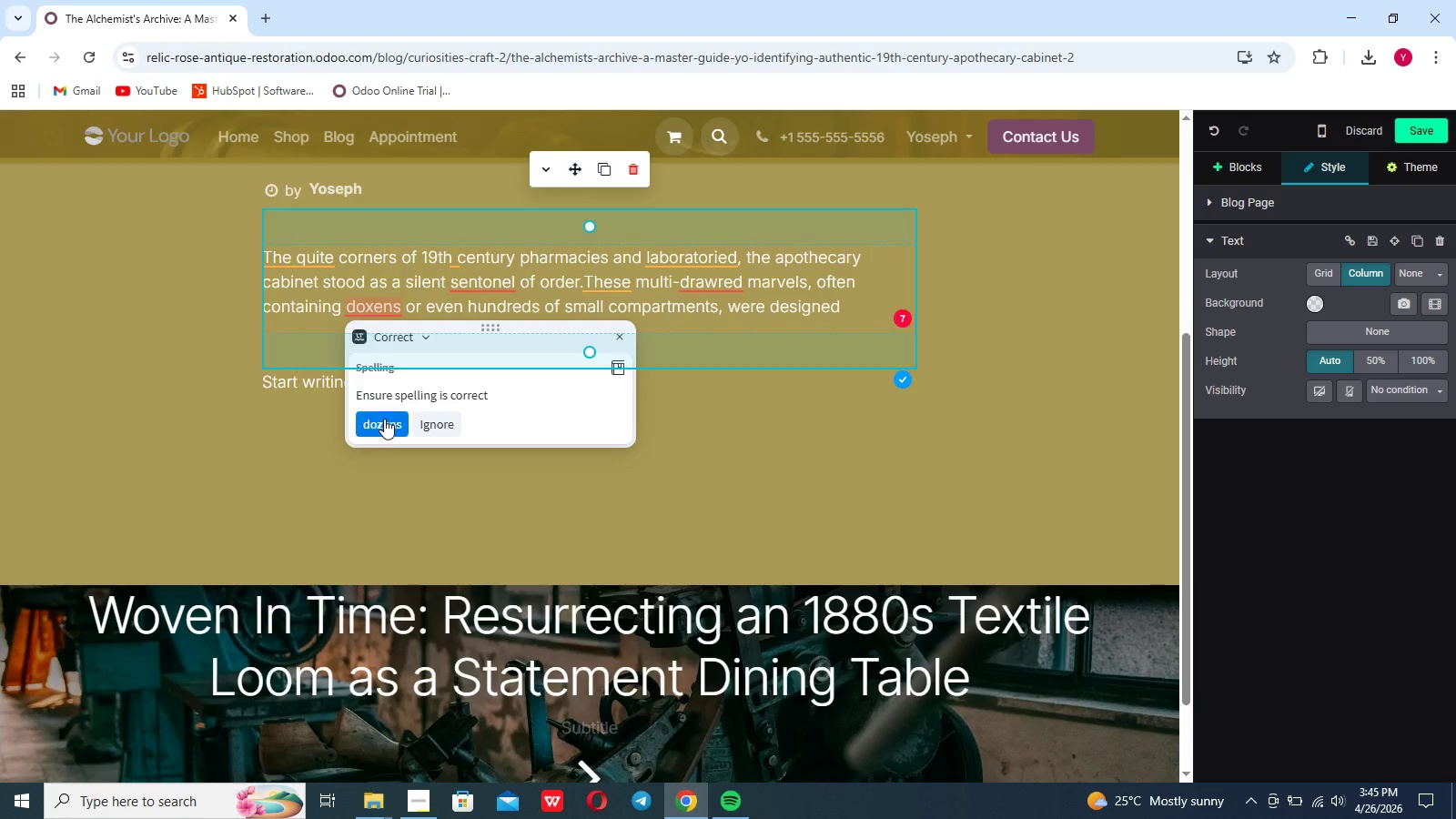 
left_click([384, 419])
 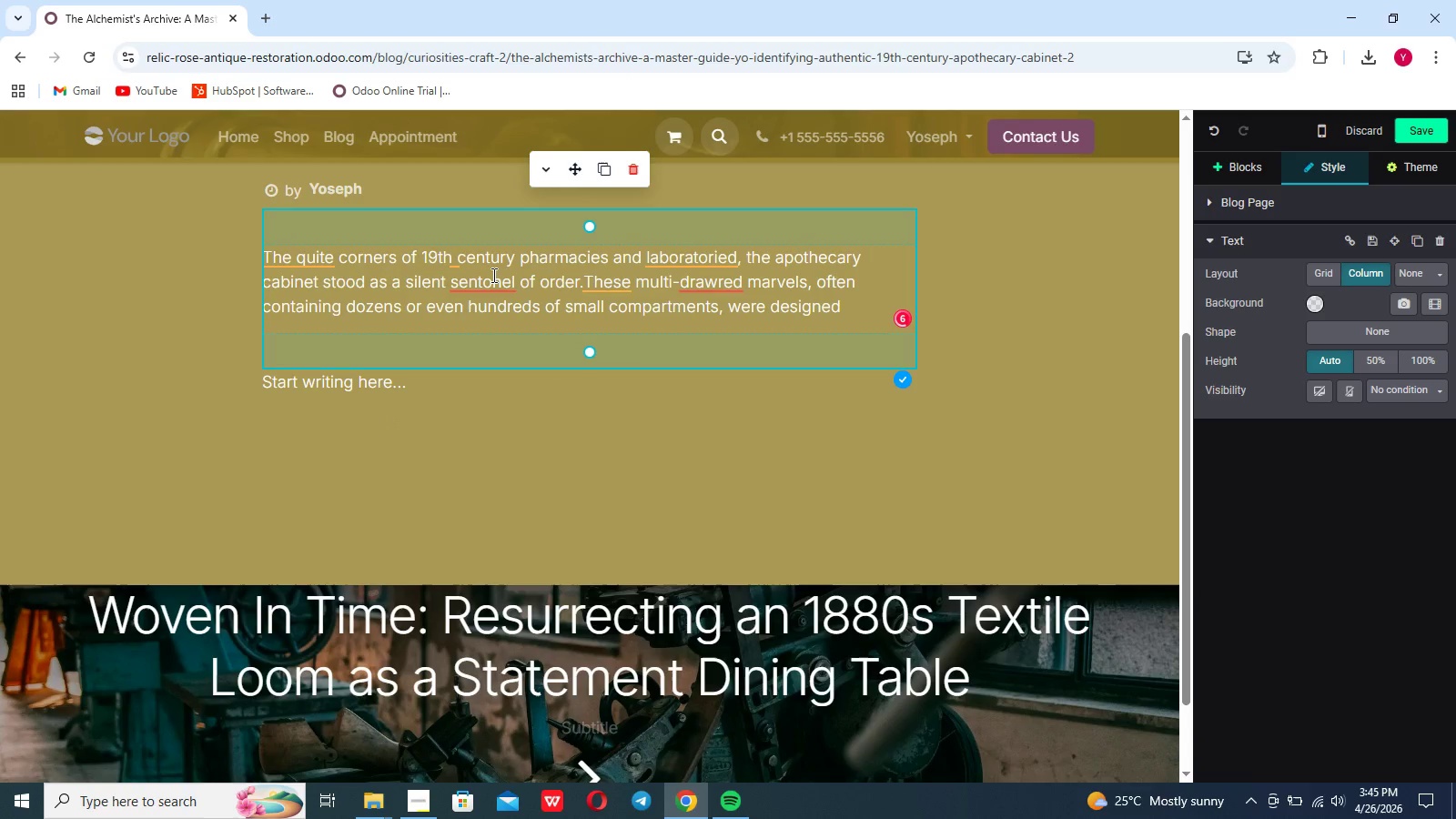 
left_click([492, 275])
 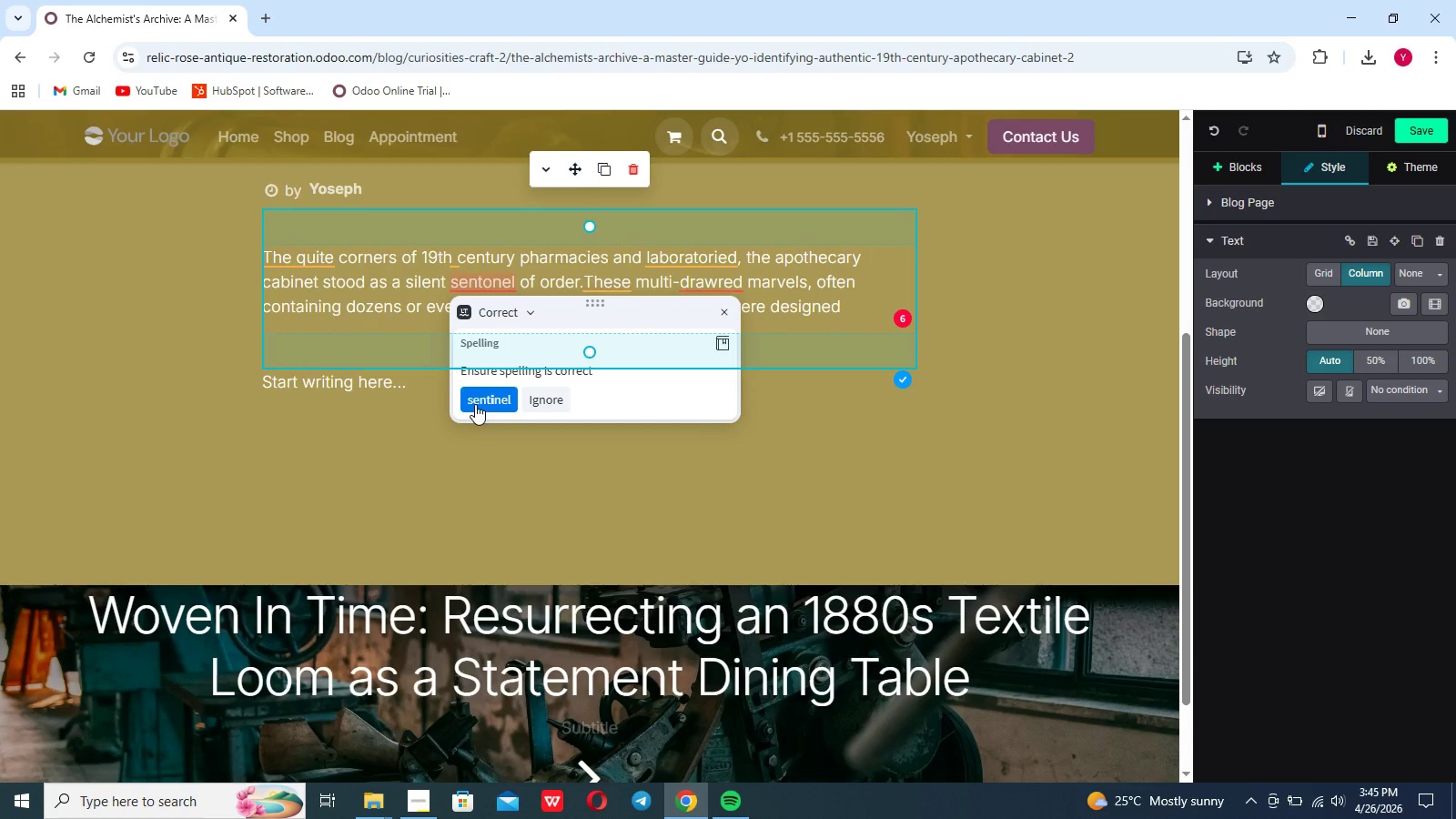 
left_click([475, 404])
 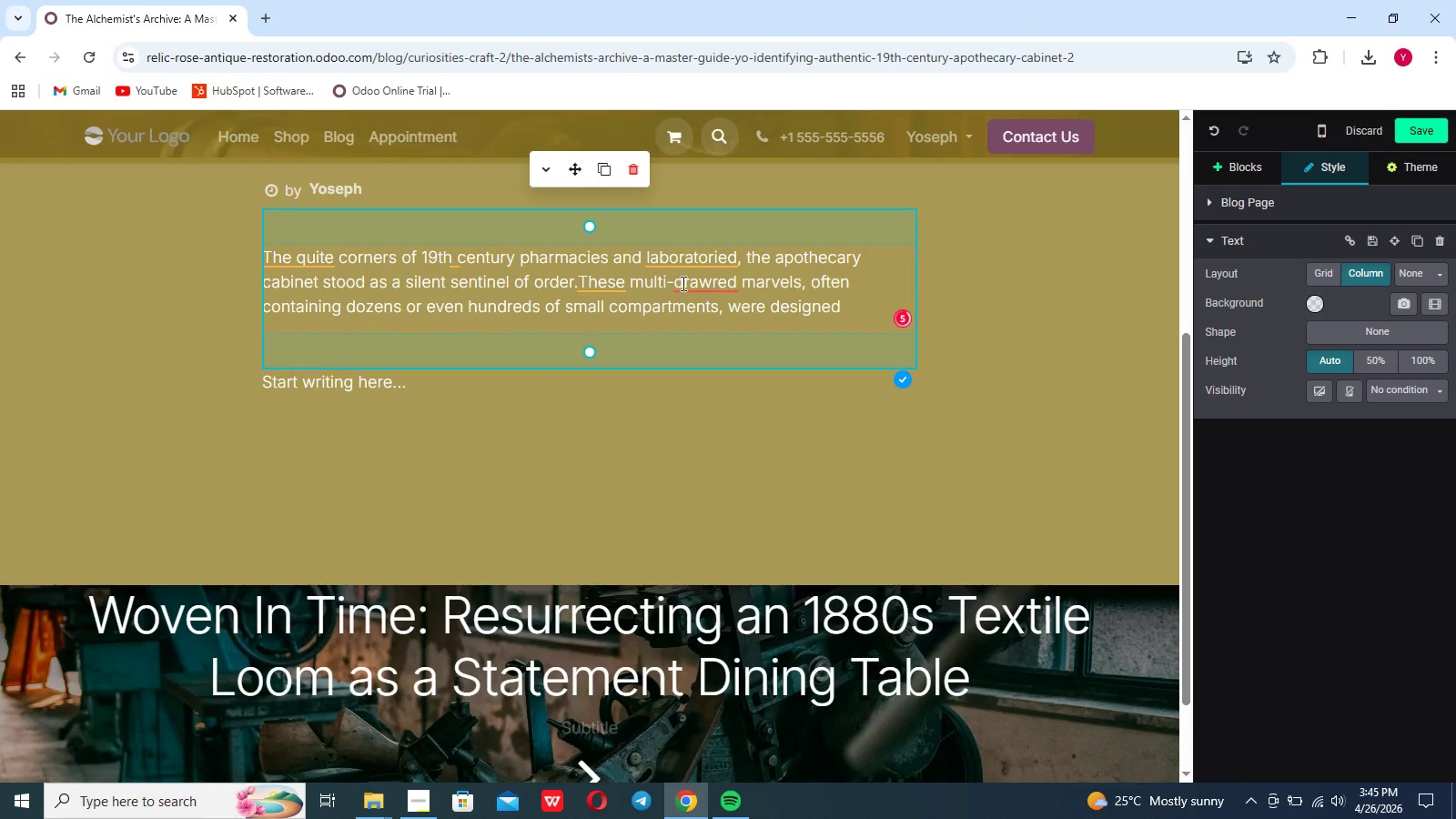 
left_click([683, 283])
 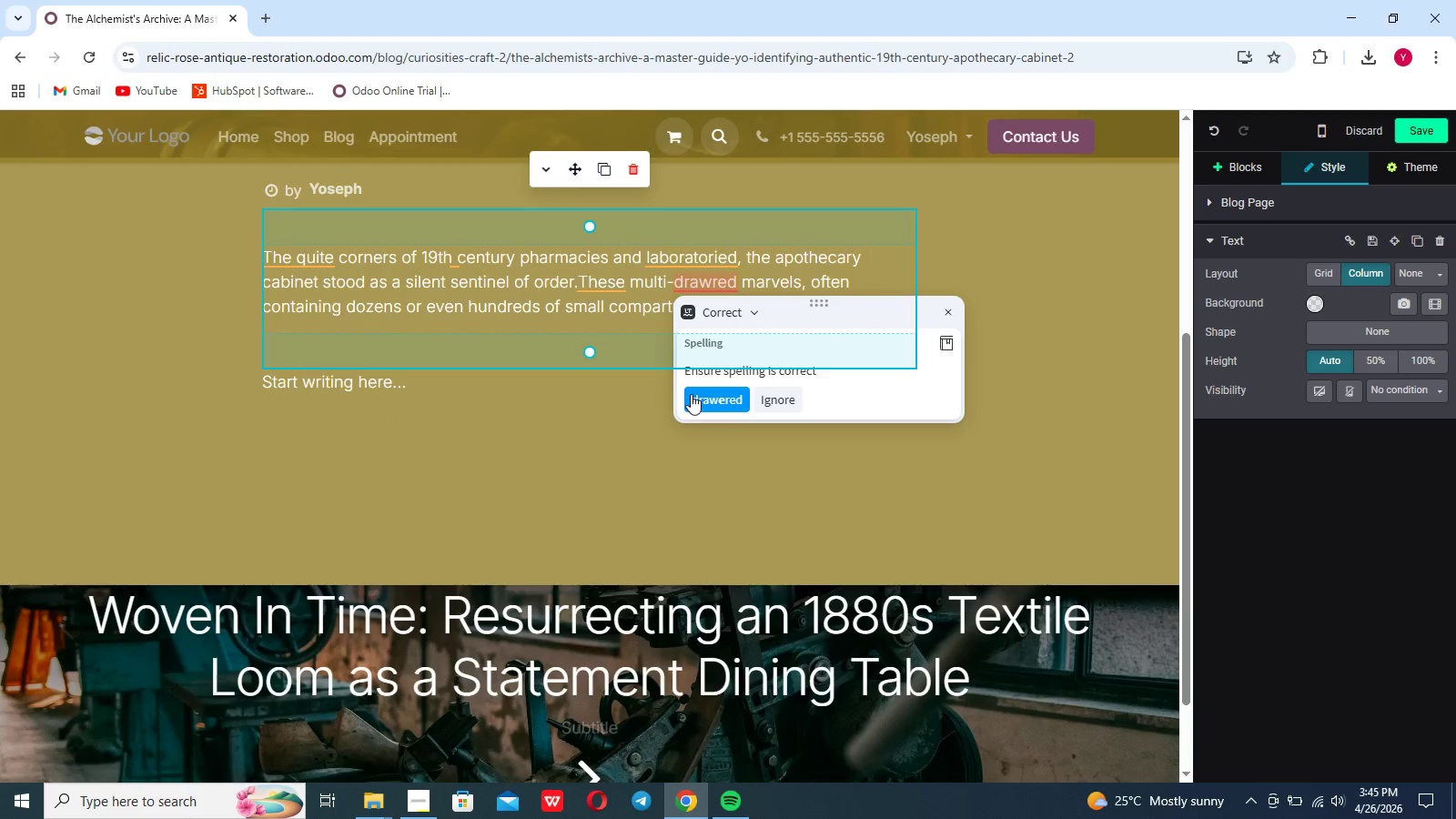 
left_click([691, 394])
 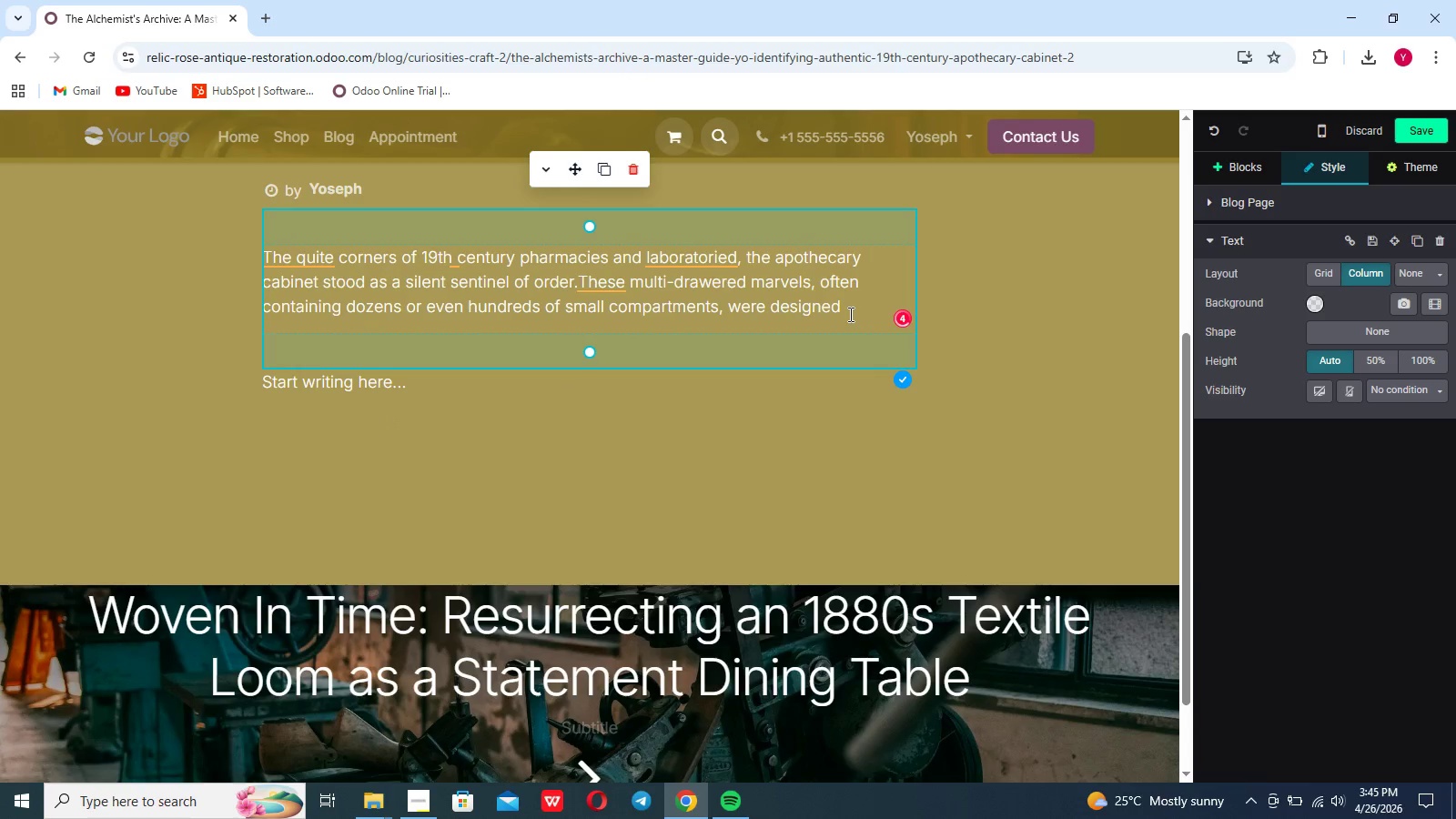 
left_click([849, 314])
 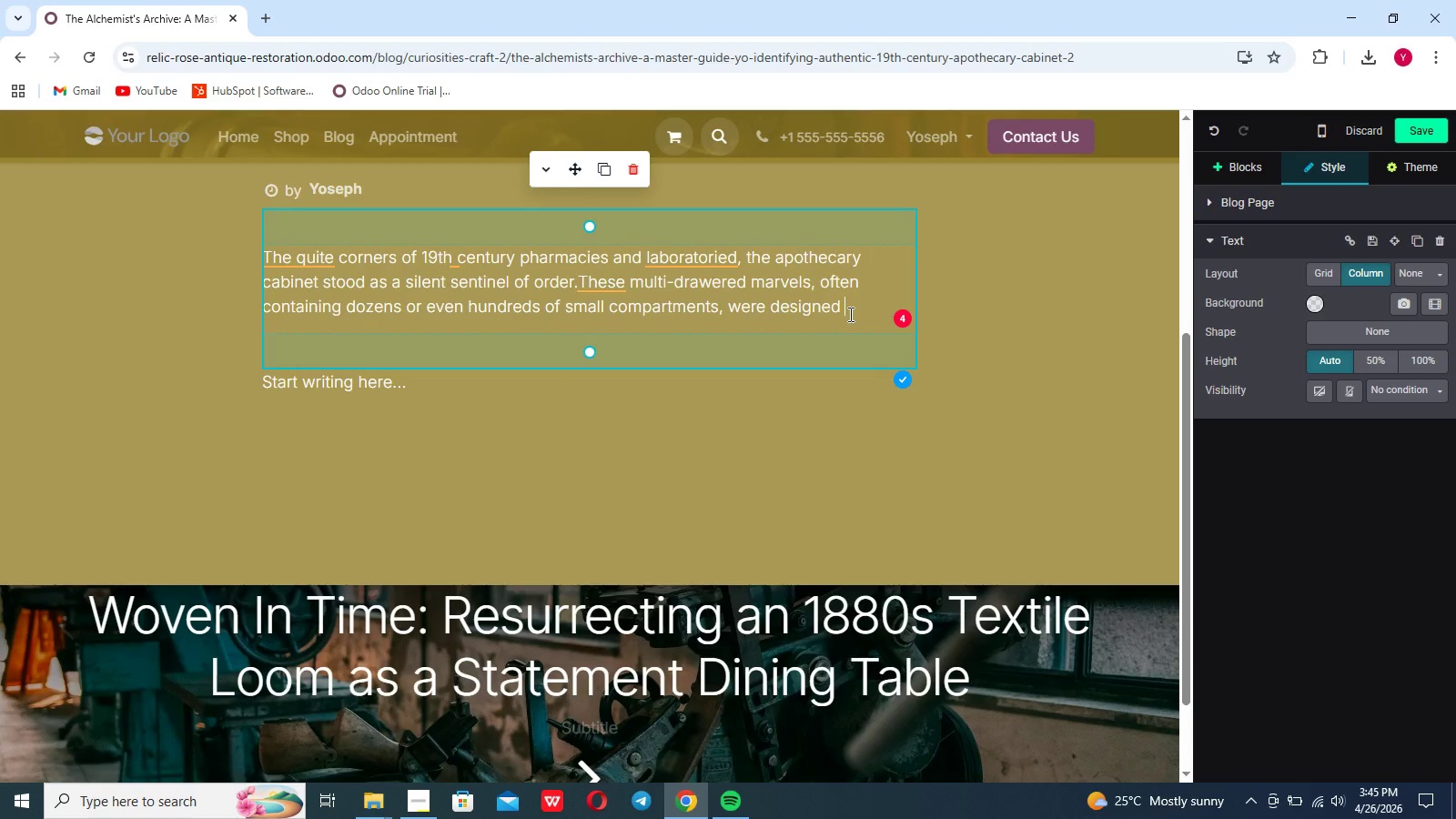 
type( to house)
 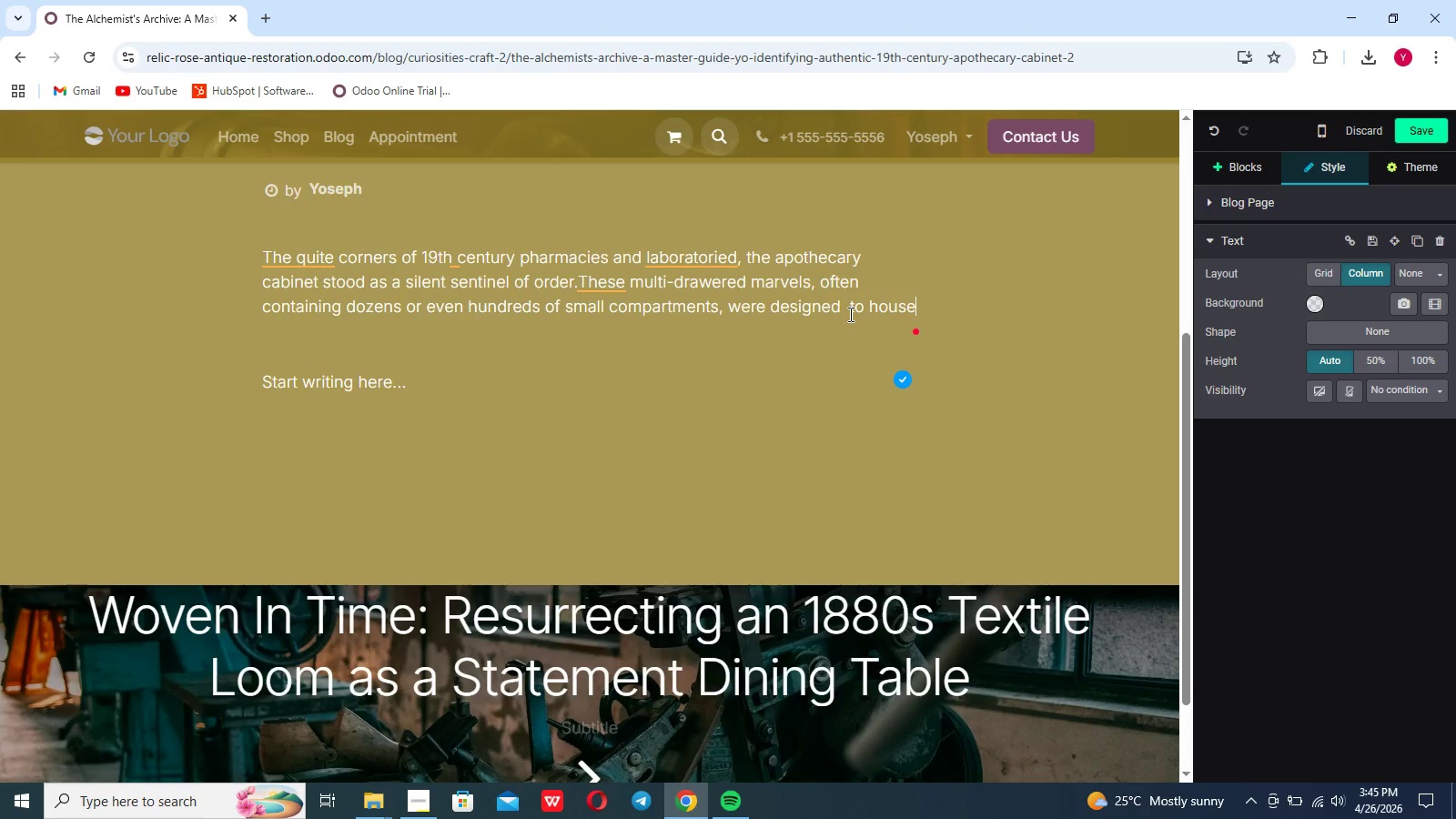 
type( of small compart)
 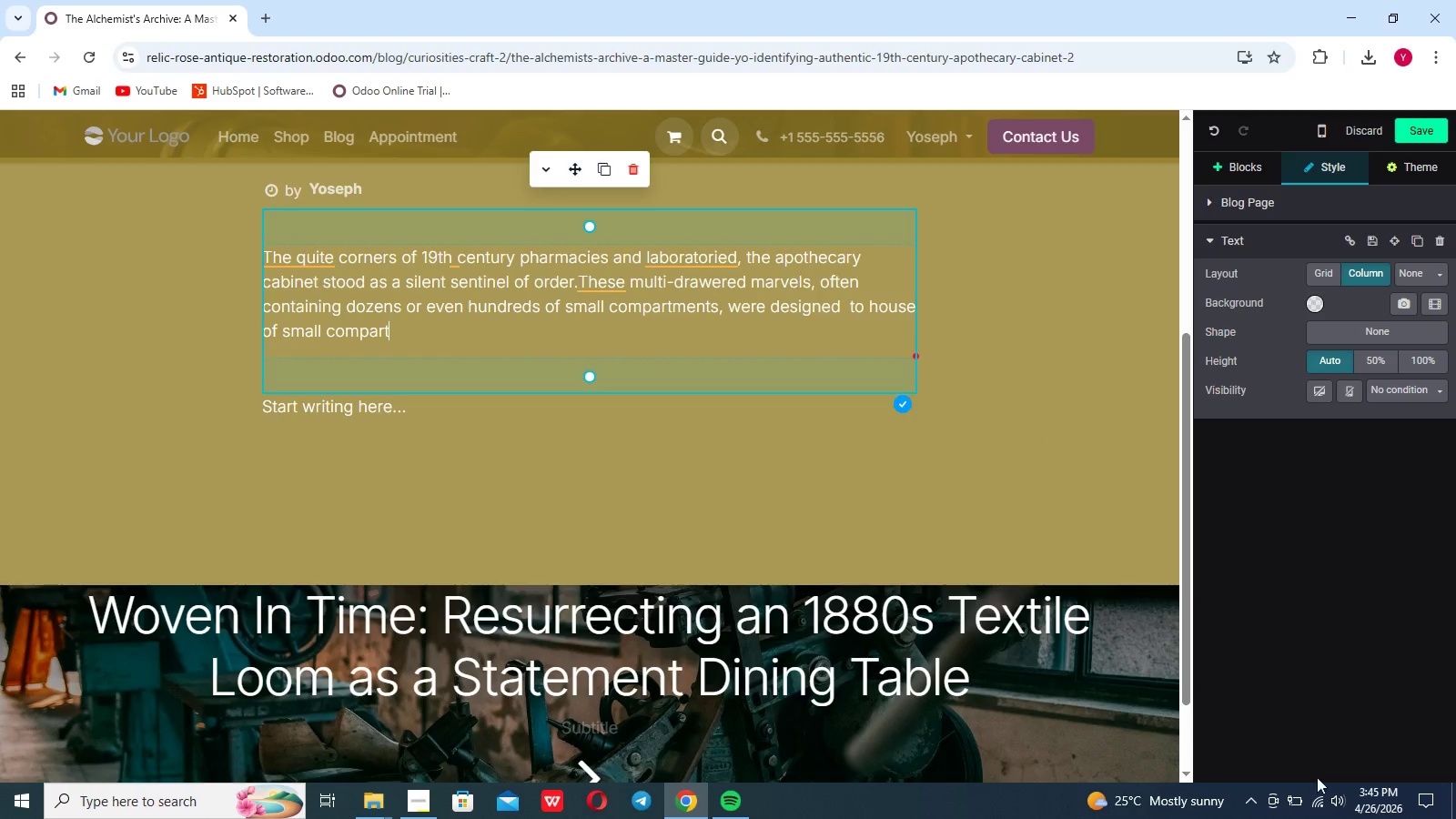 
left_click([1337, 812])
 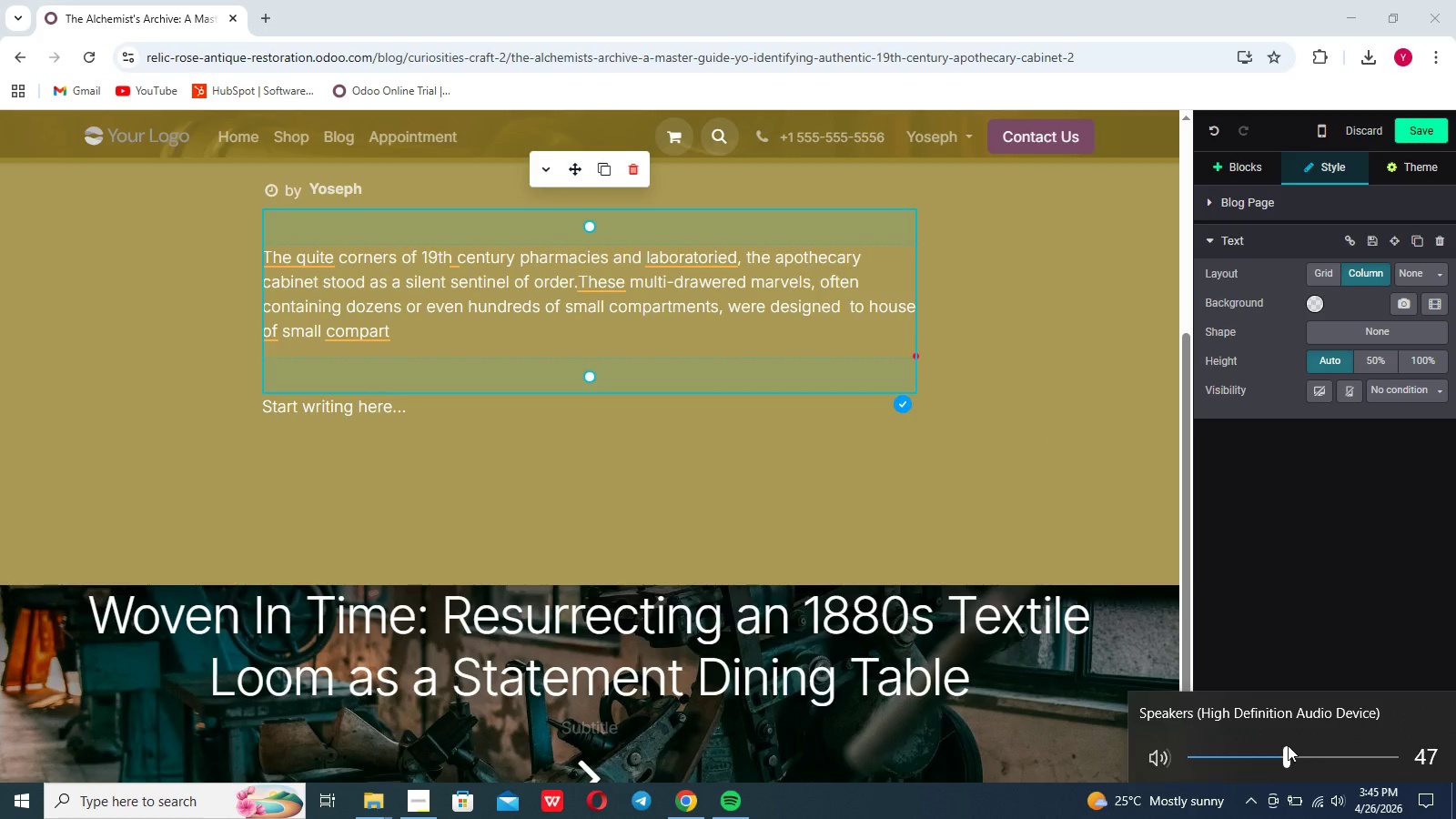 
left_click_drag(start_coordinate=[1288, 745], to_coordinate=[1254, 743])
 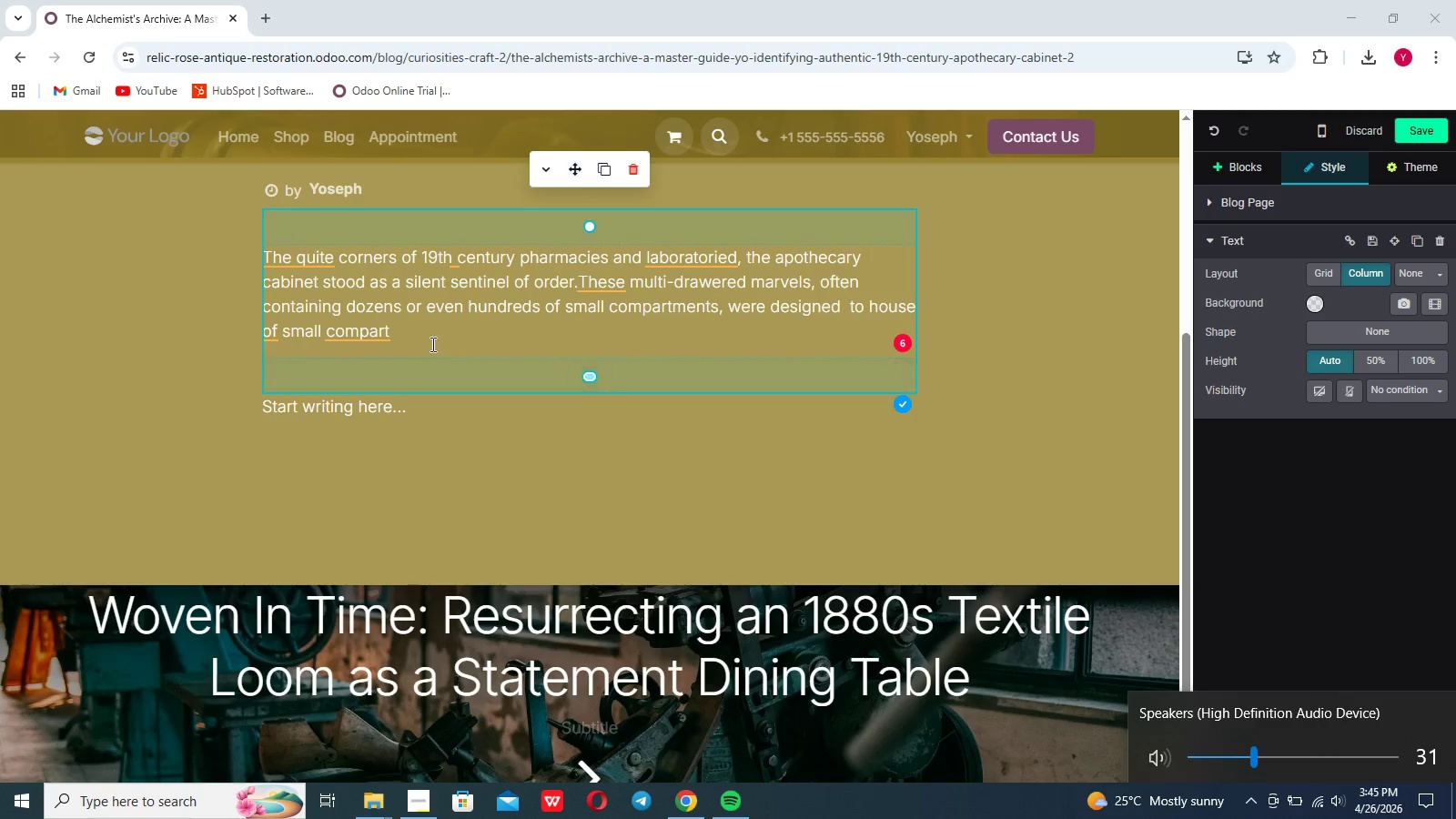 
left_click([431, 343])
 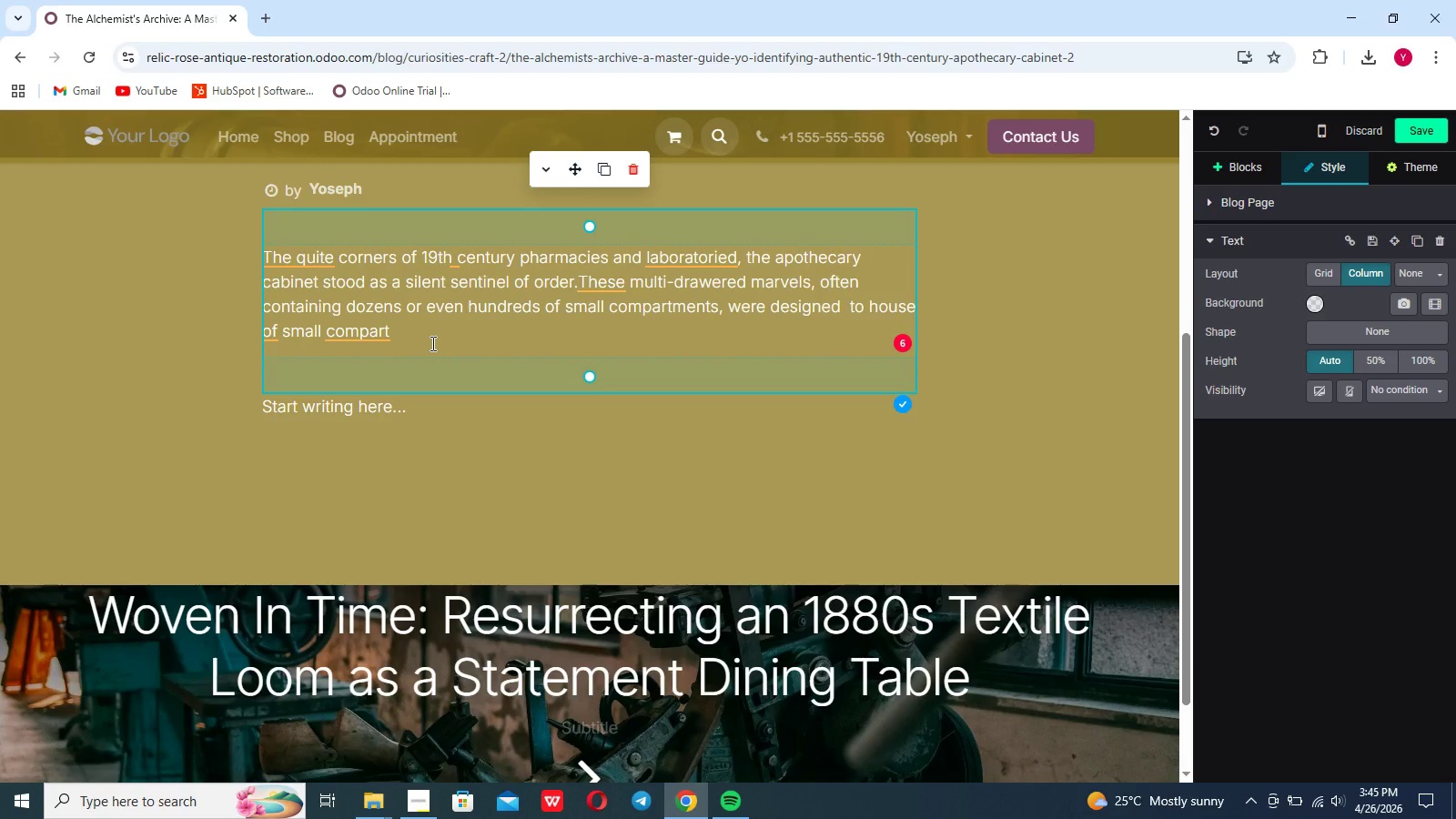 
type(ment)
 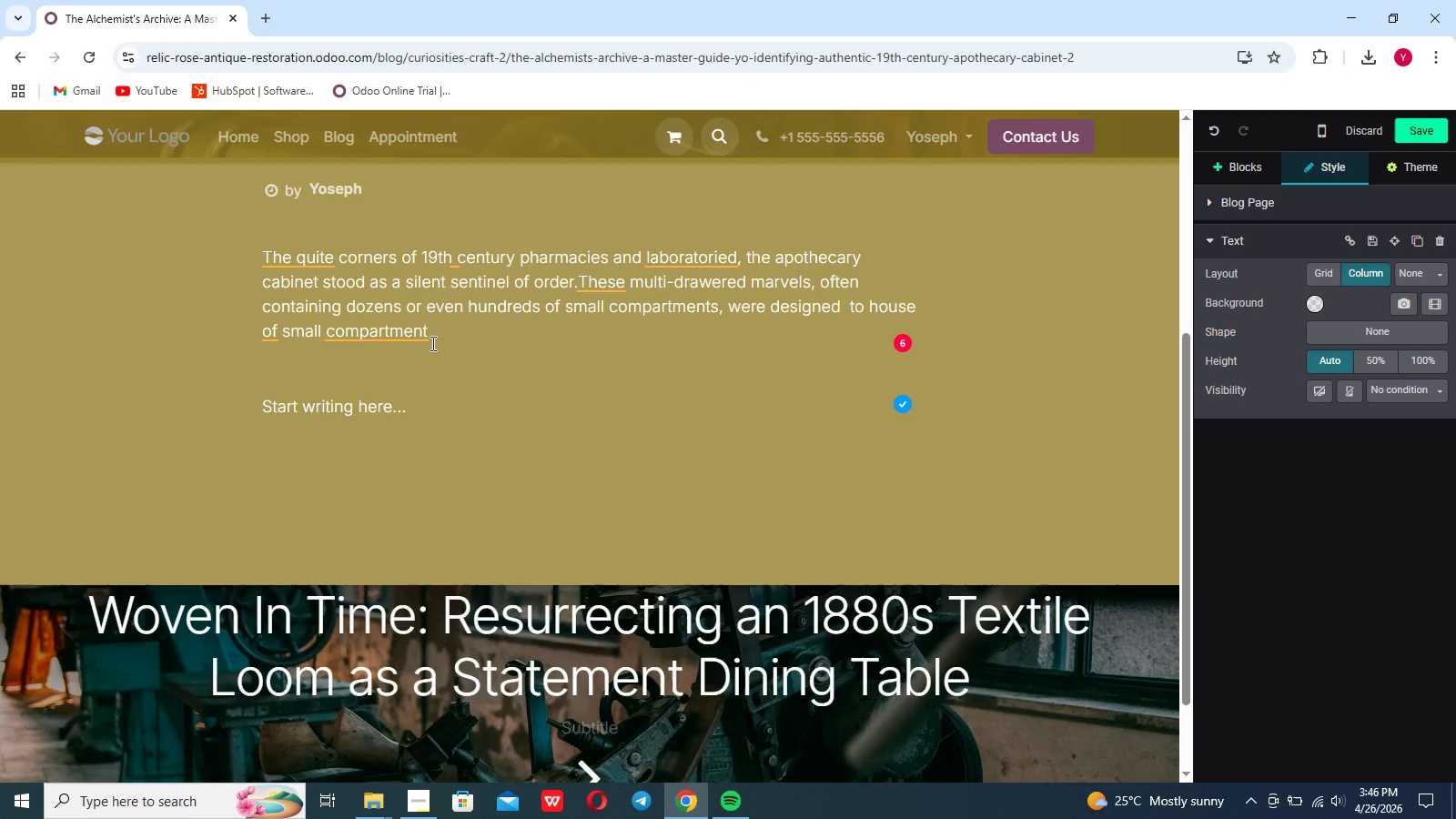 
wait(8.11)
 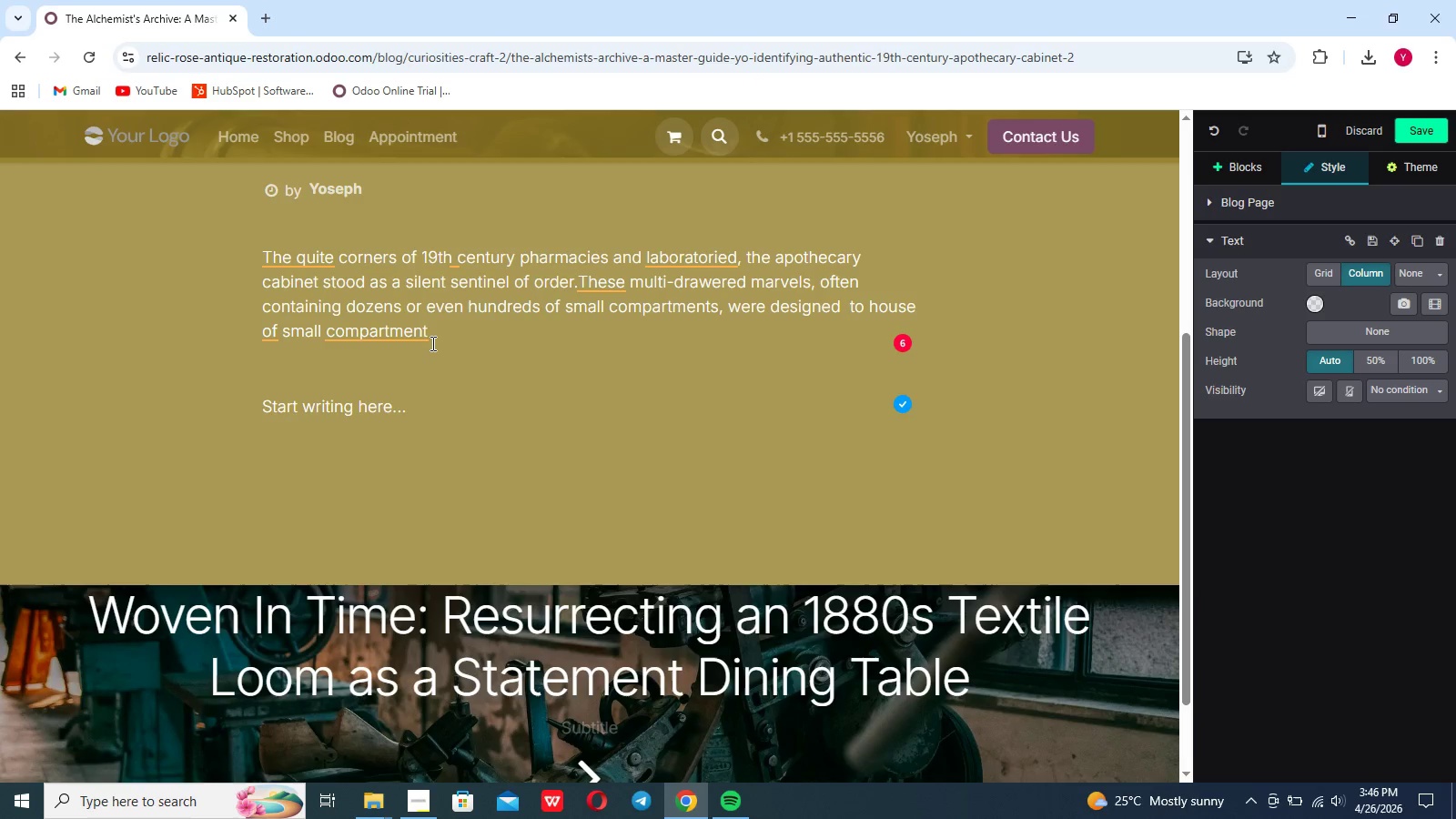 
hold_key(key=Backspace, duration=1.0)
 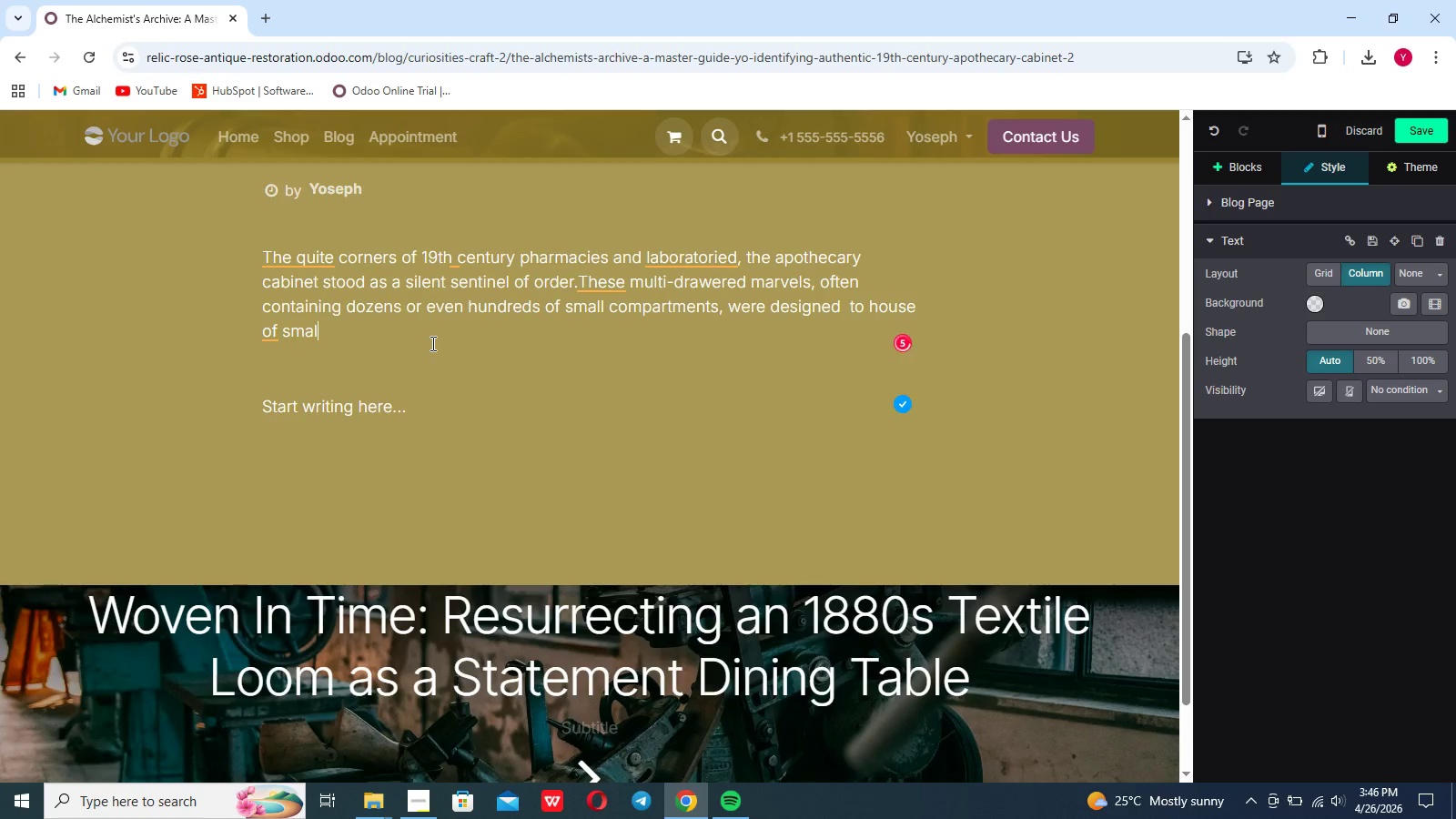 
hold_key(key=Backspace, duration=0.98)
 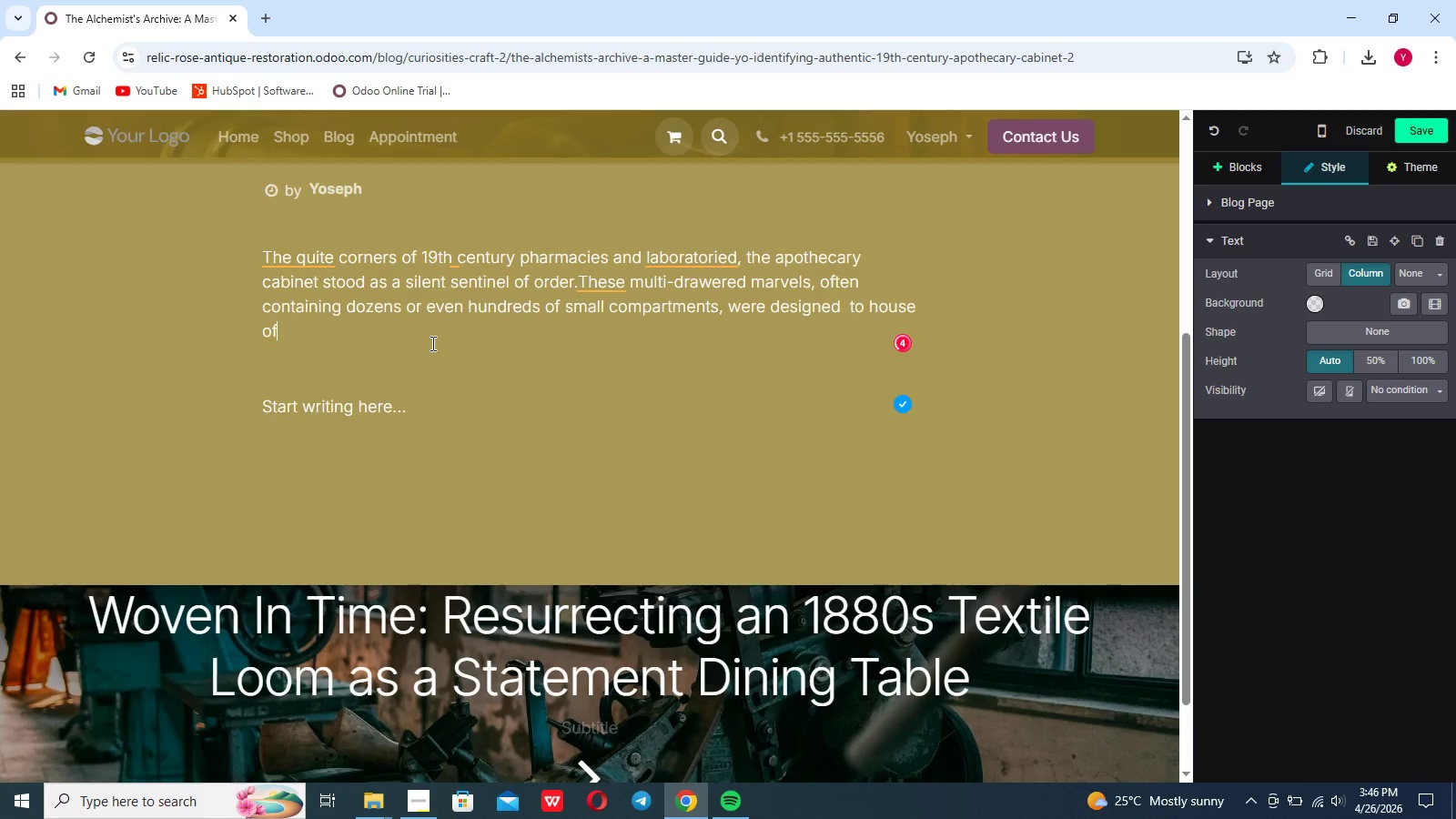 
key(Backspace)
key(Backspace)
key(Backspace)
type( the btanical roots, powdered )
 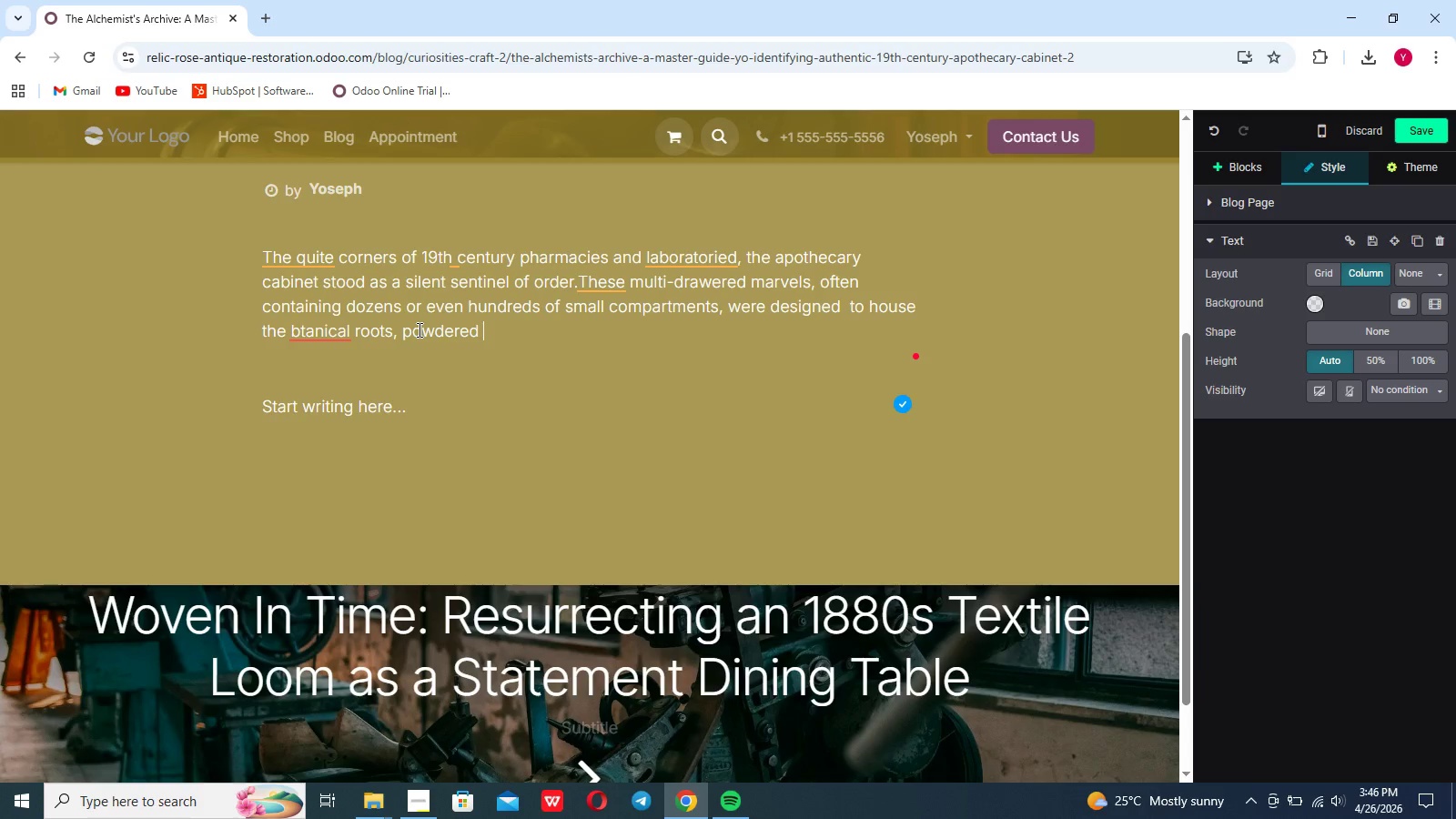 
wait(5.66)
 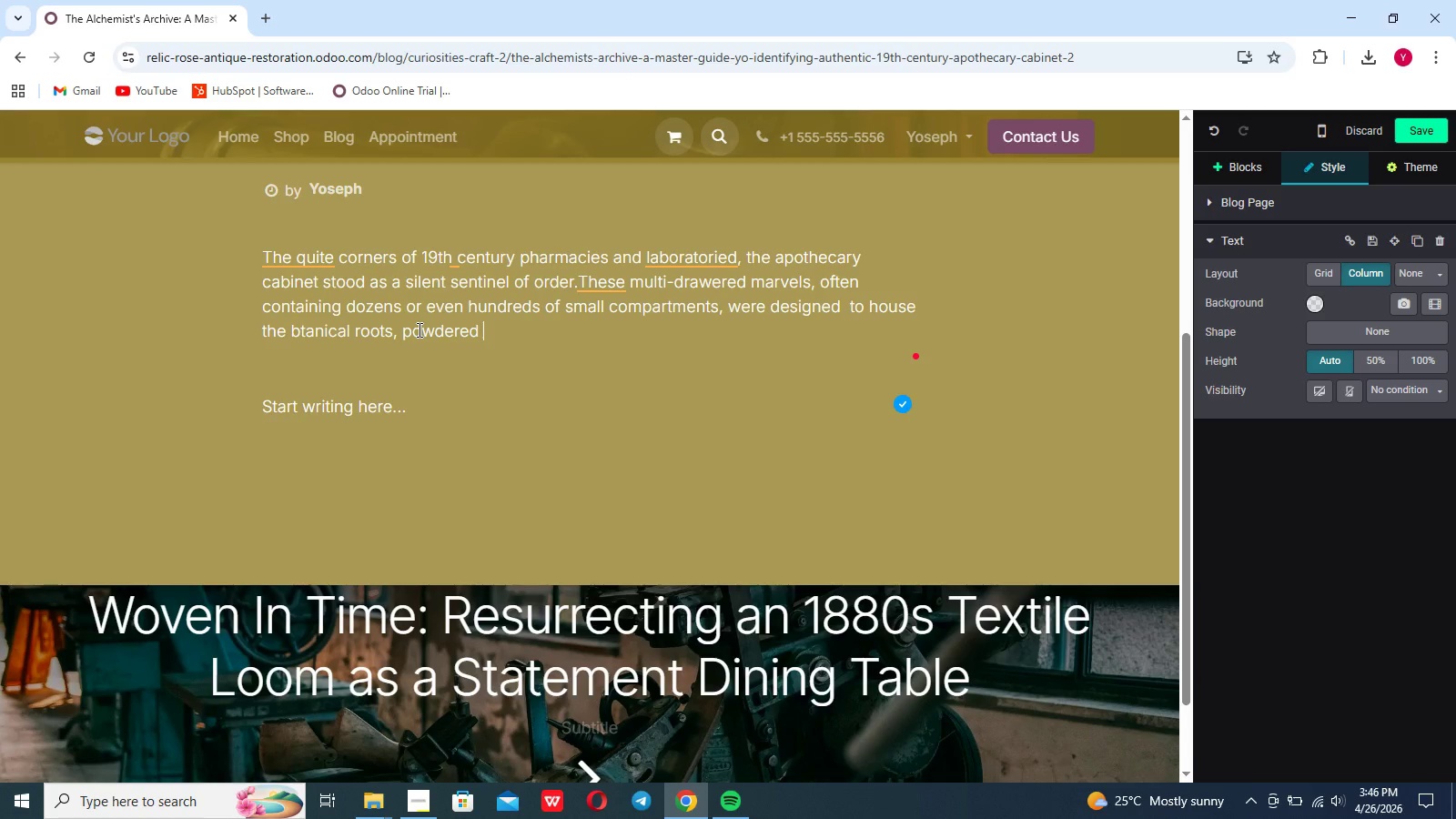 
key(ArrowLeft)
 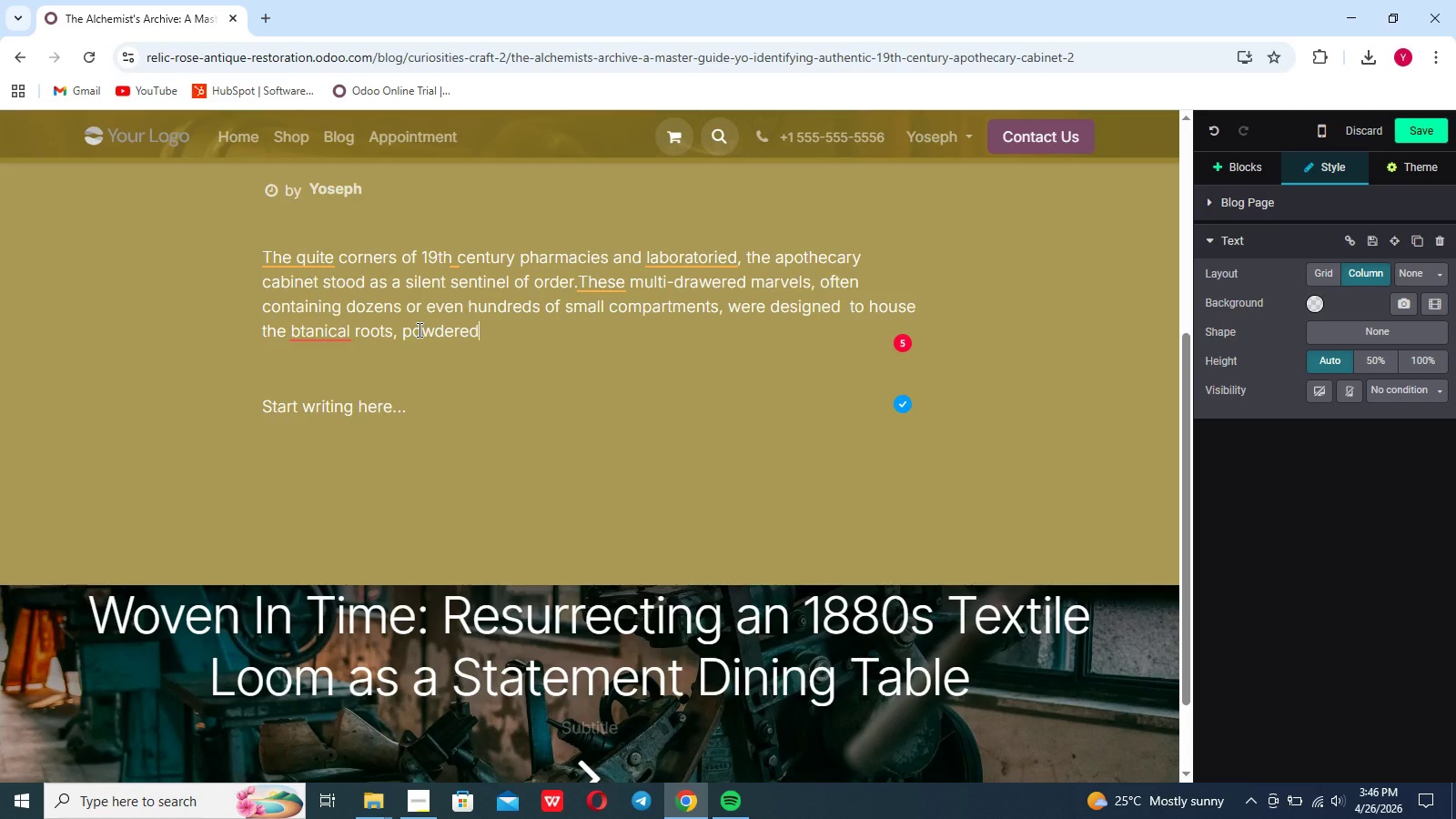 
key(ArrowLeft)
 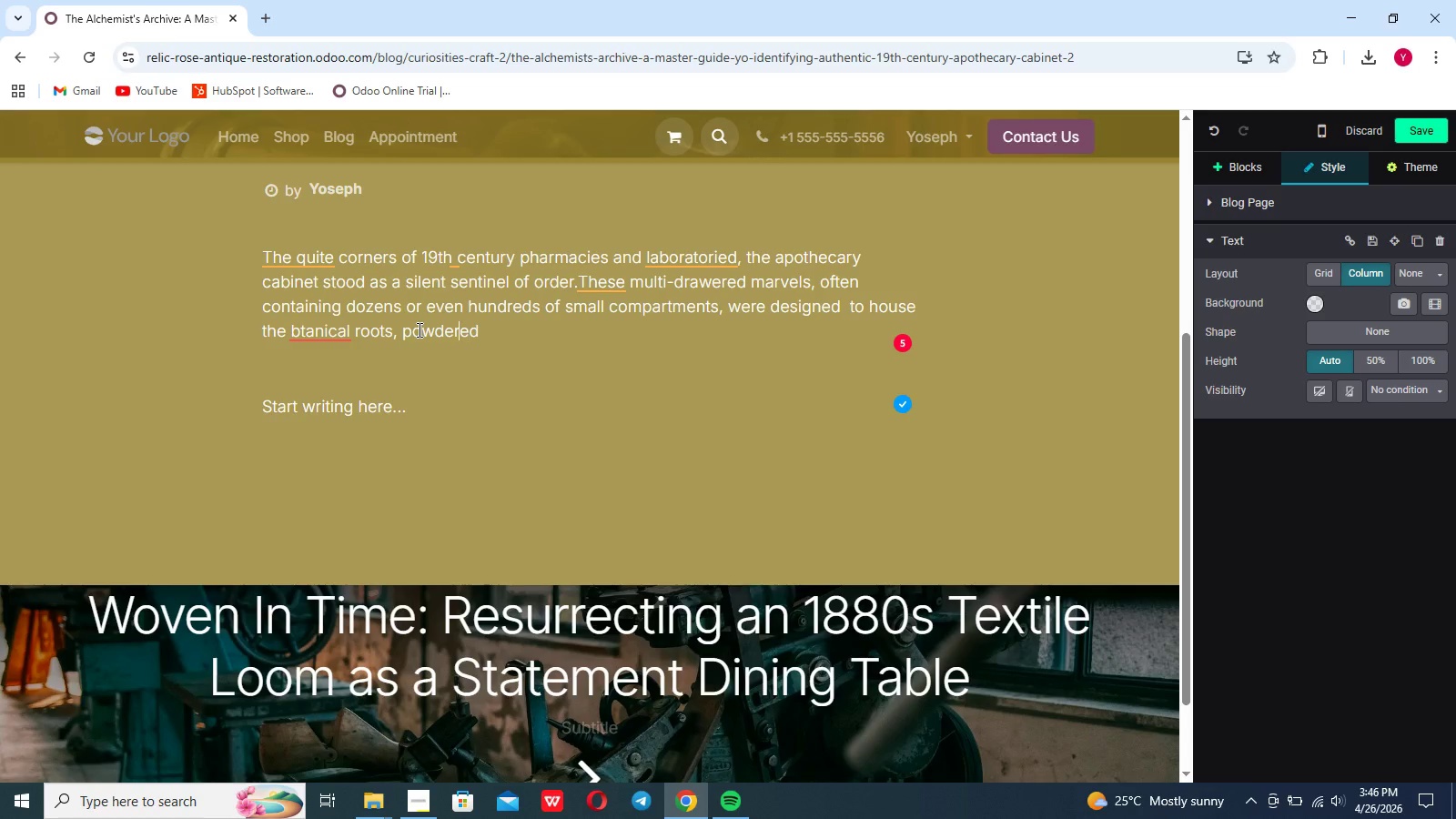 
key(ArrowLeft)
 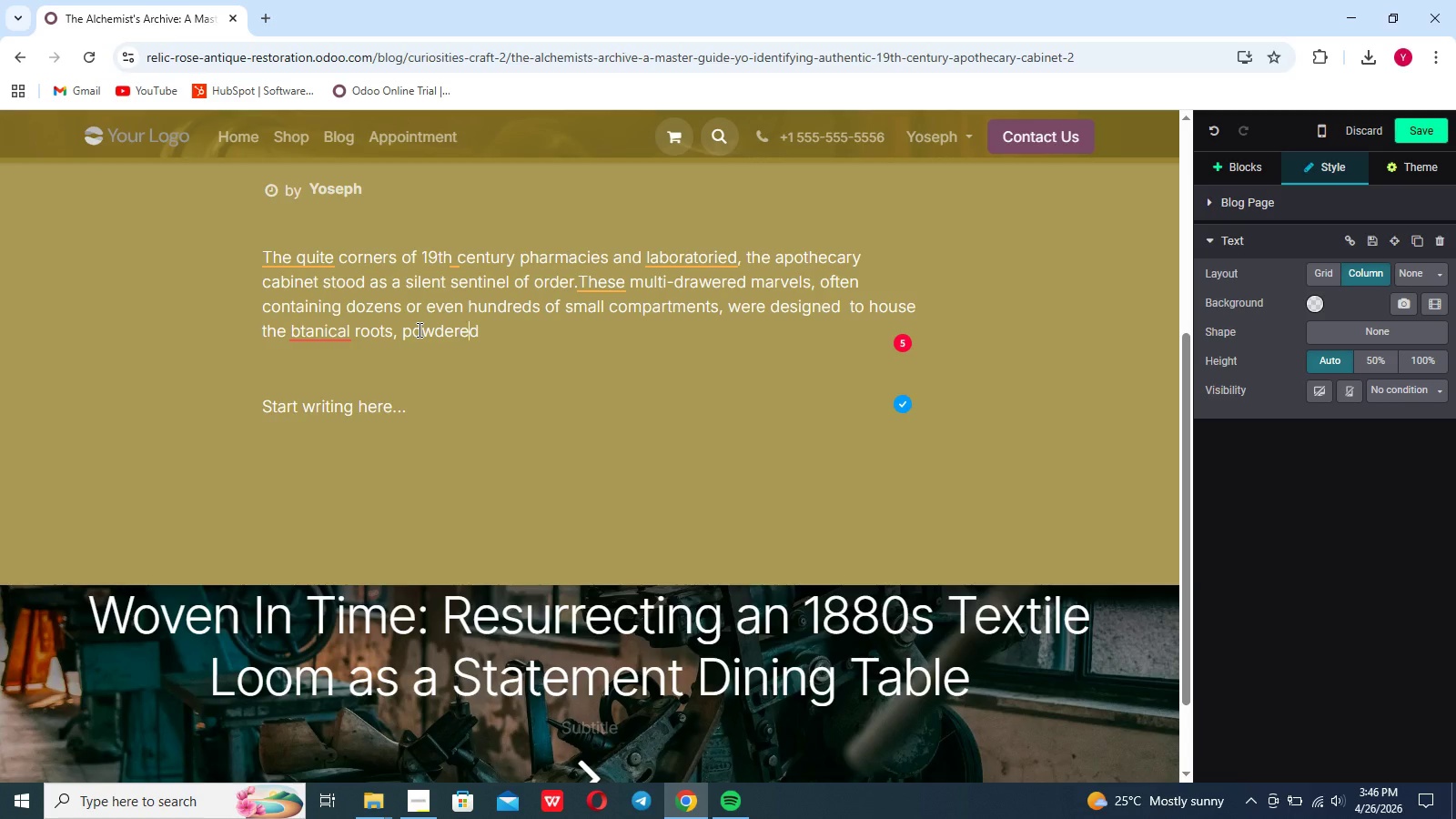 
key(ArrowRight)
 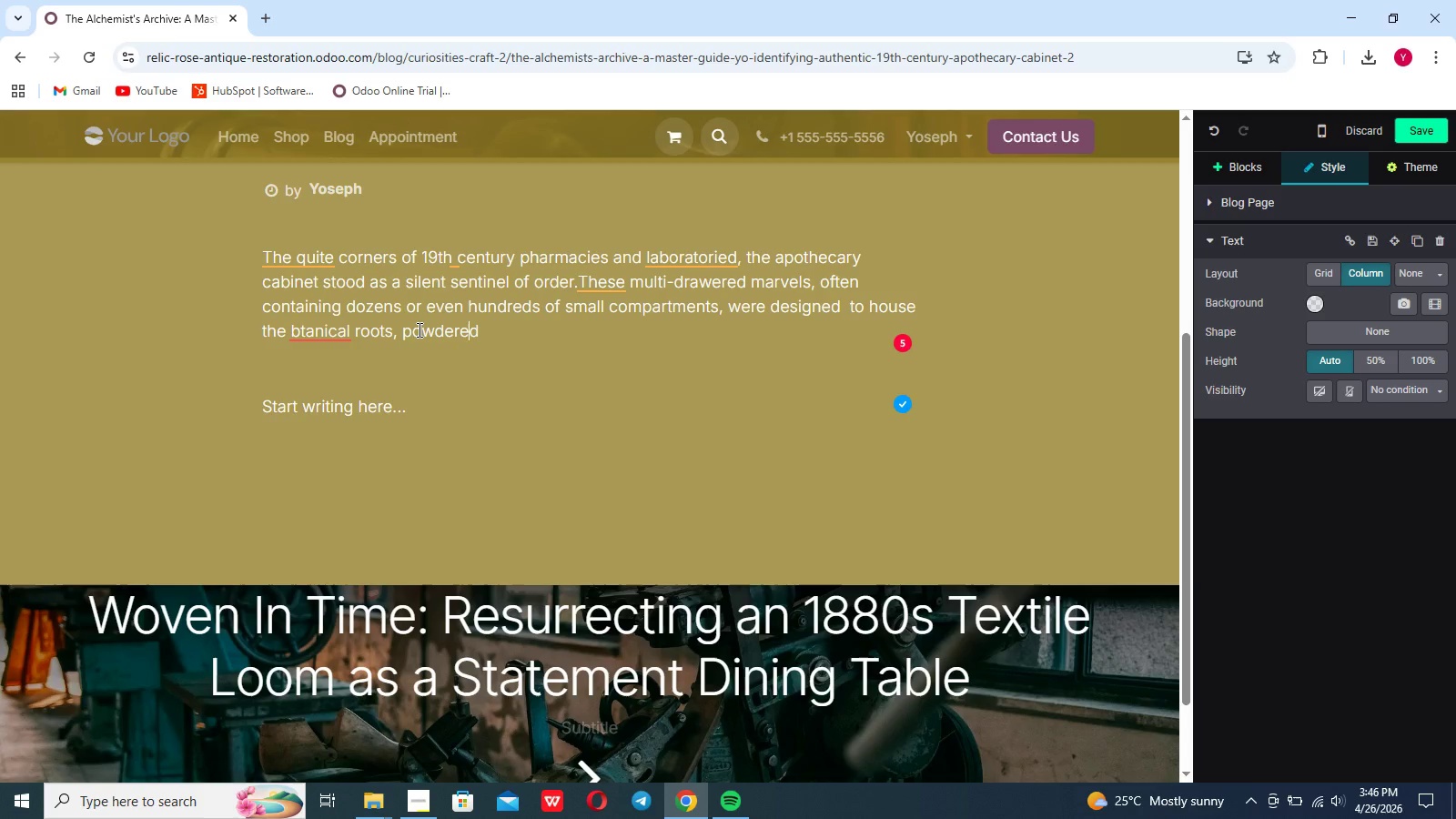 
key(Backspace)
 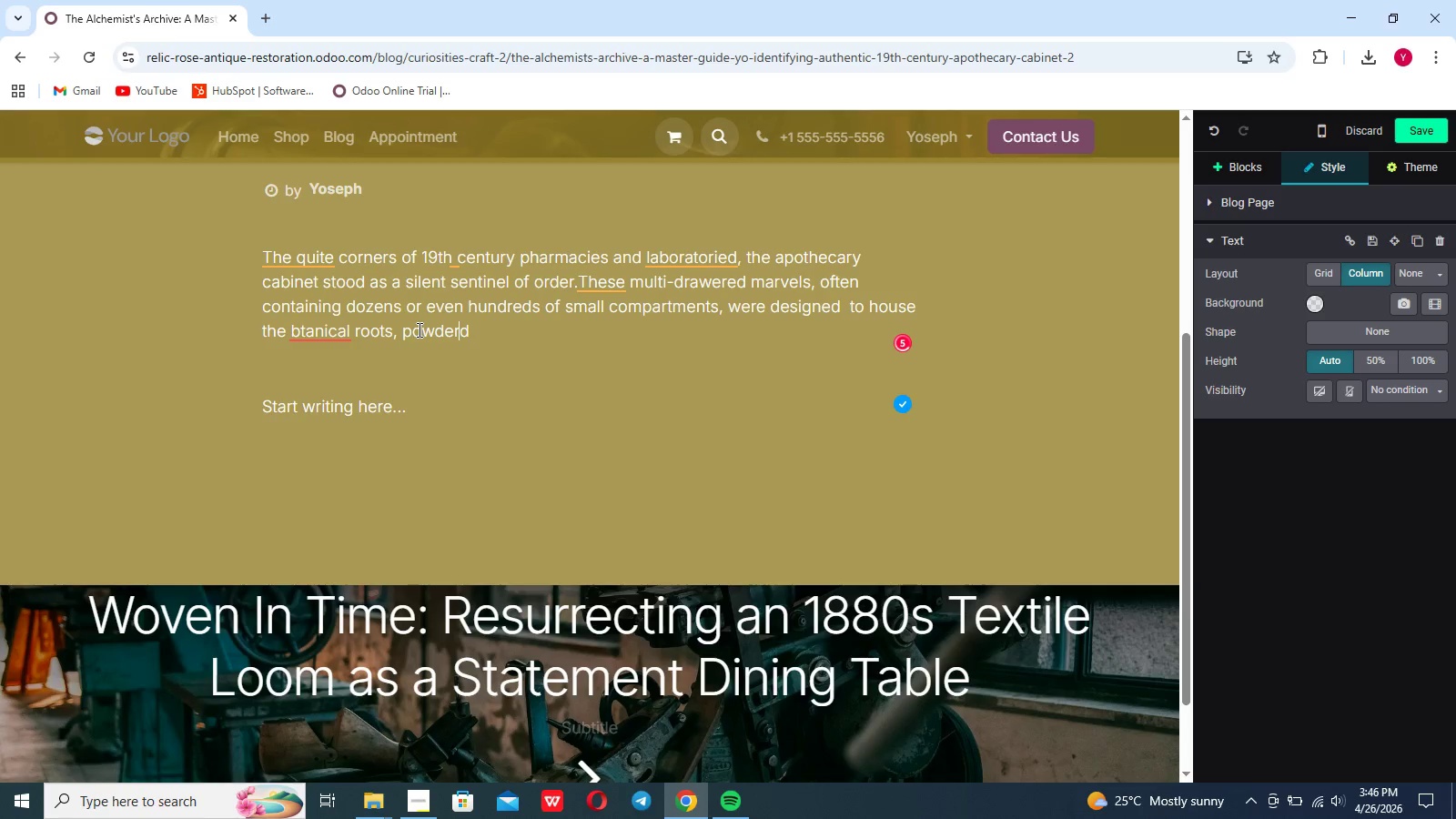 
key(ArrowRight)
 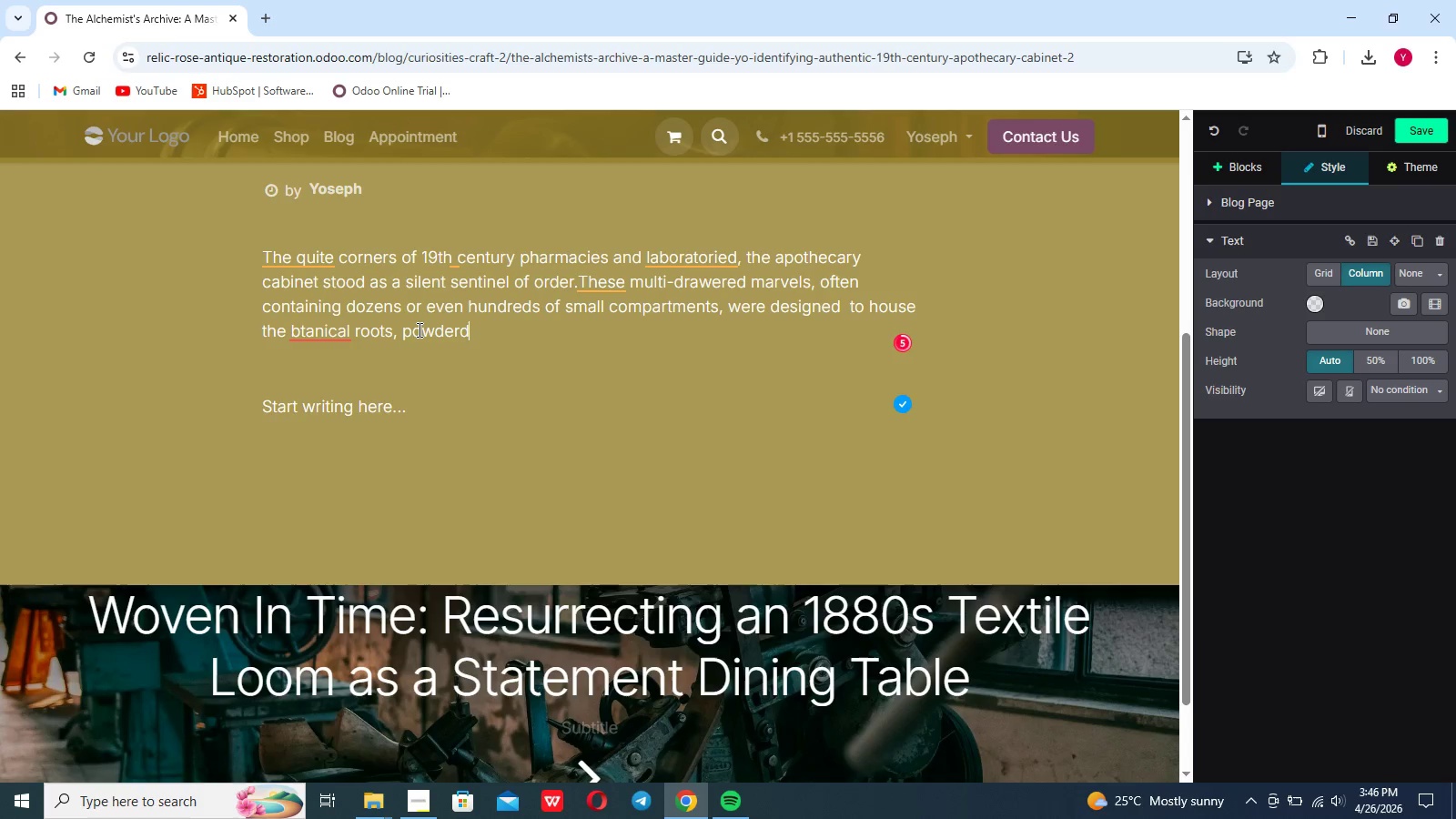 
type( minerals)
 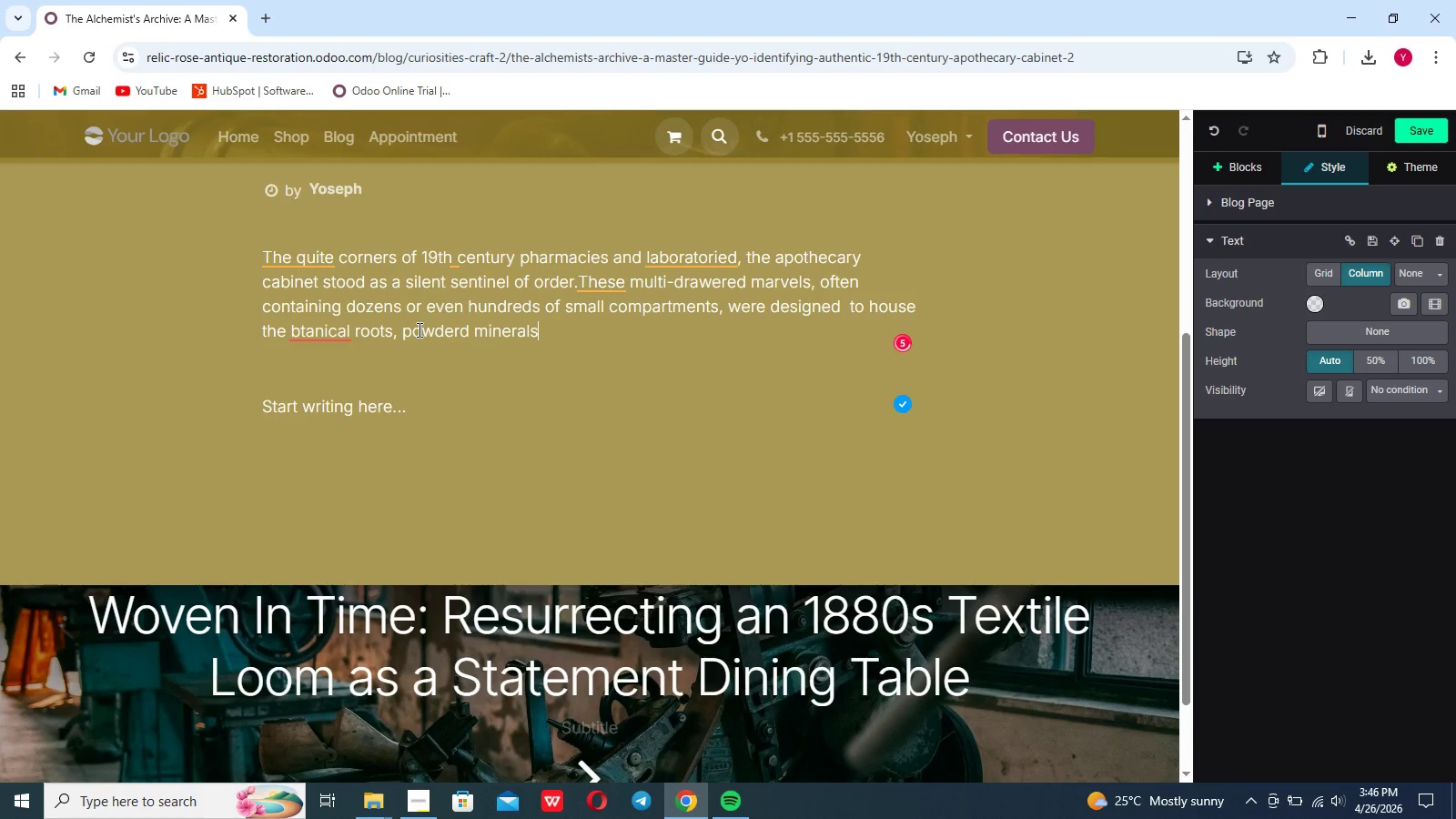 
scroll: coordinate [418, 329], scroll_direction: up, amount: 37.0
 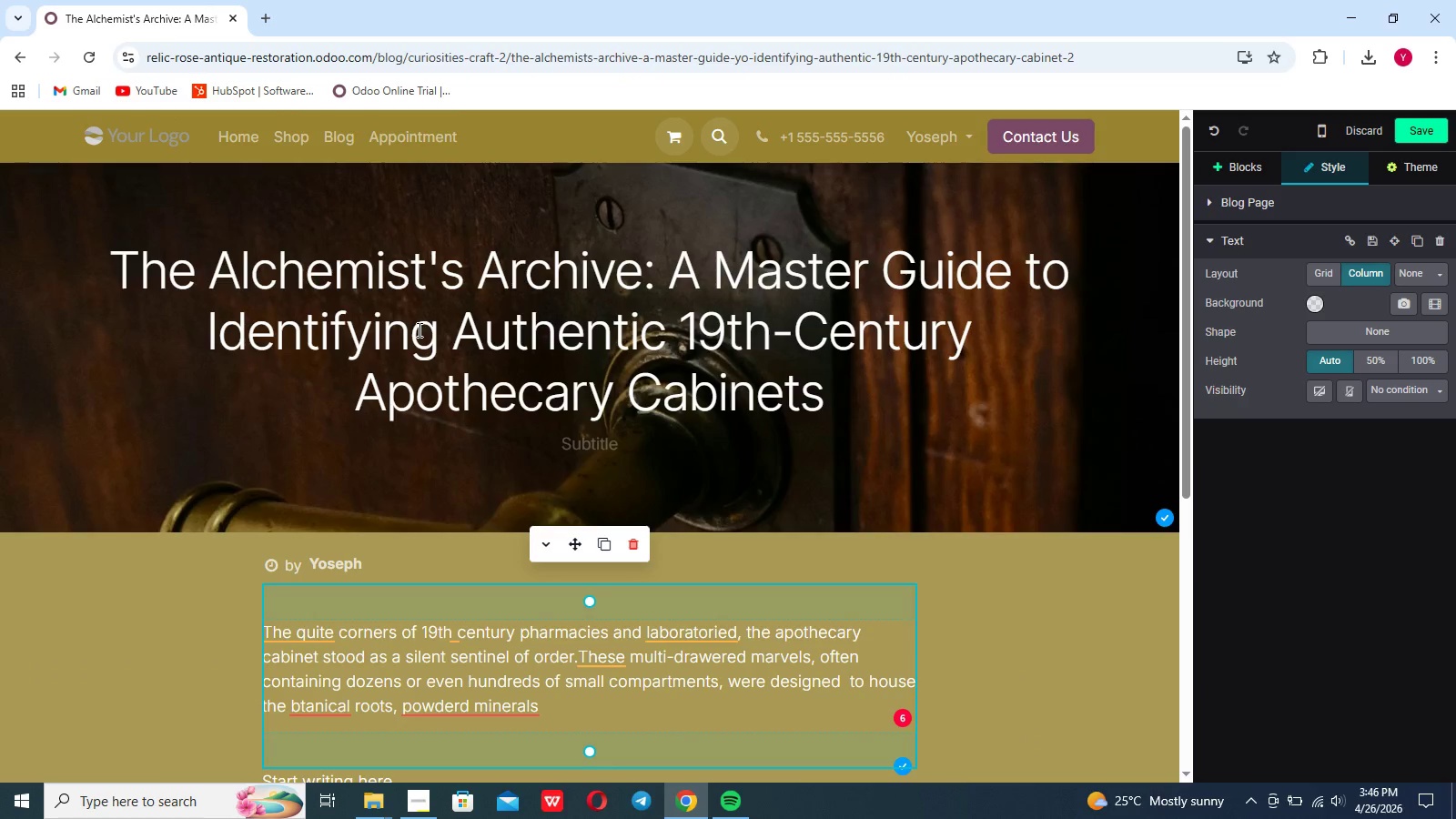 
type(, and)
 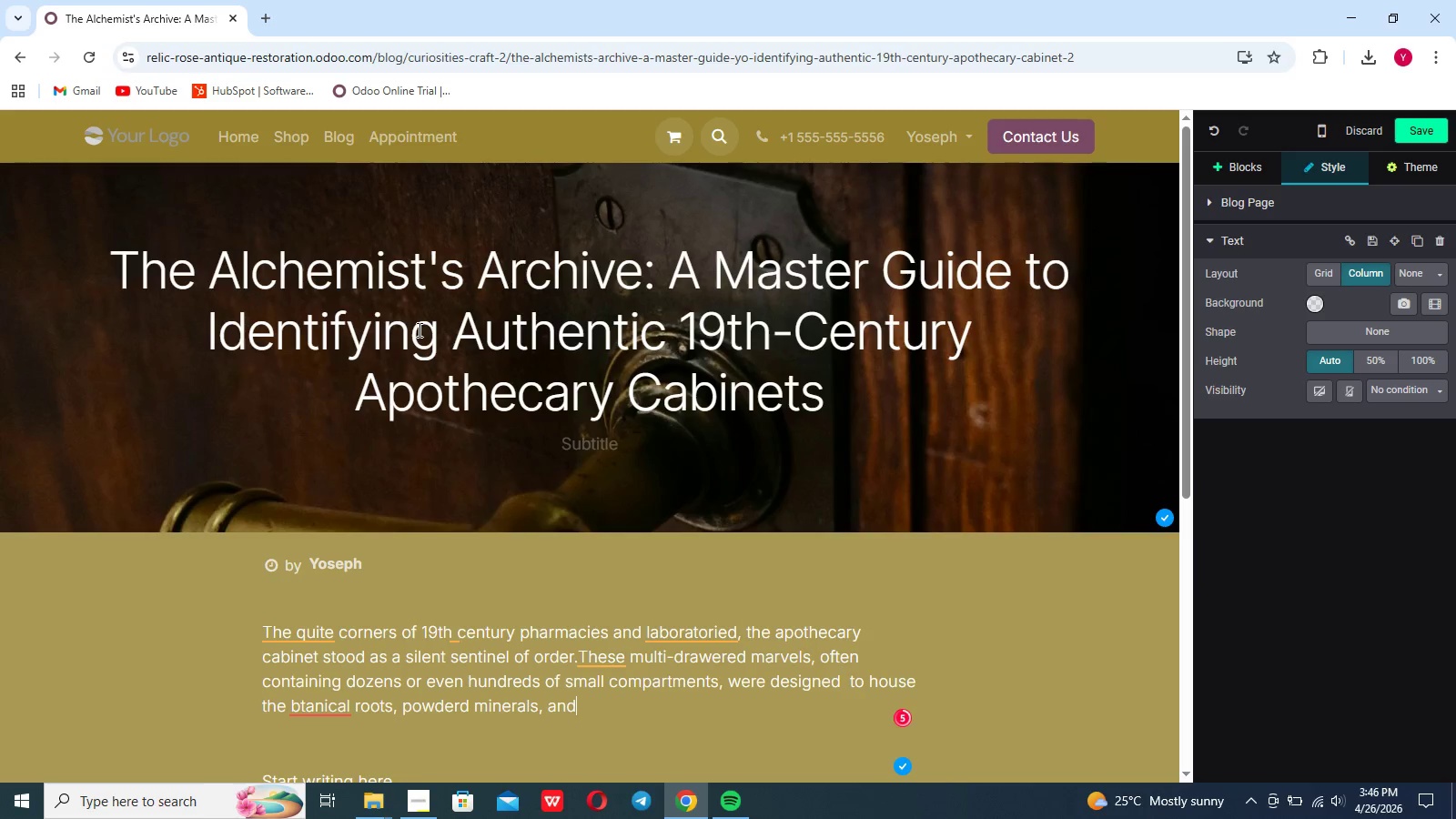 
scroll: coordinate [418, 329], scroll_direction: down, amount: 6.0
 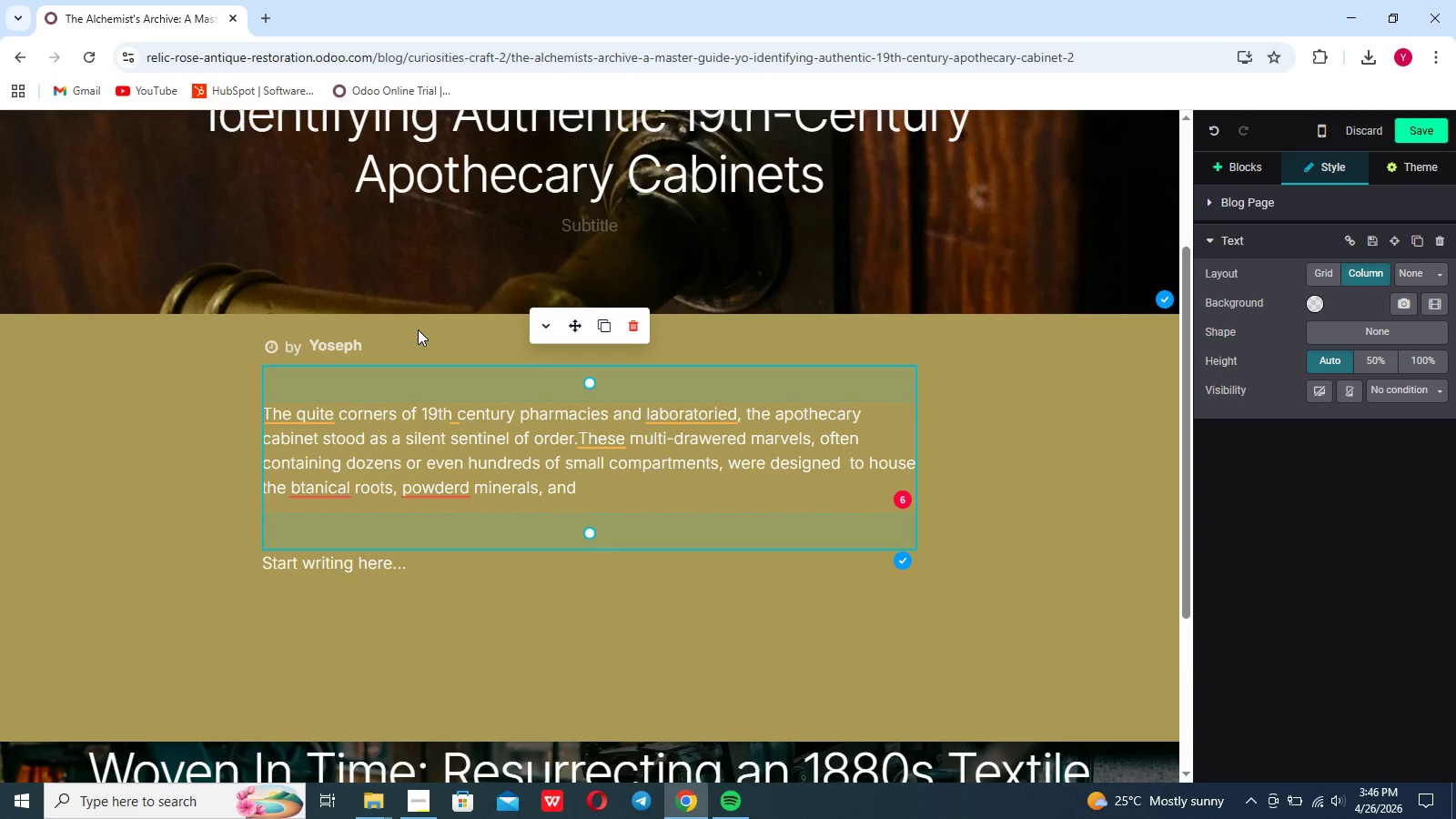 
key(Space)
 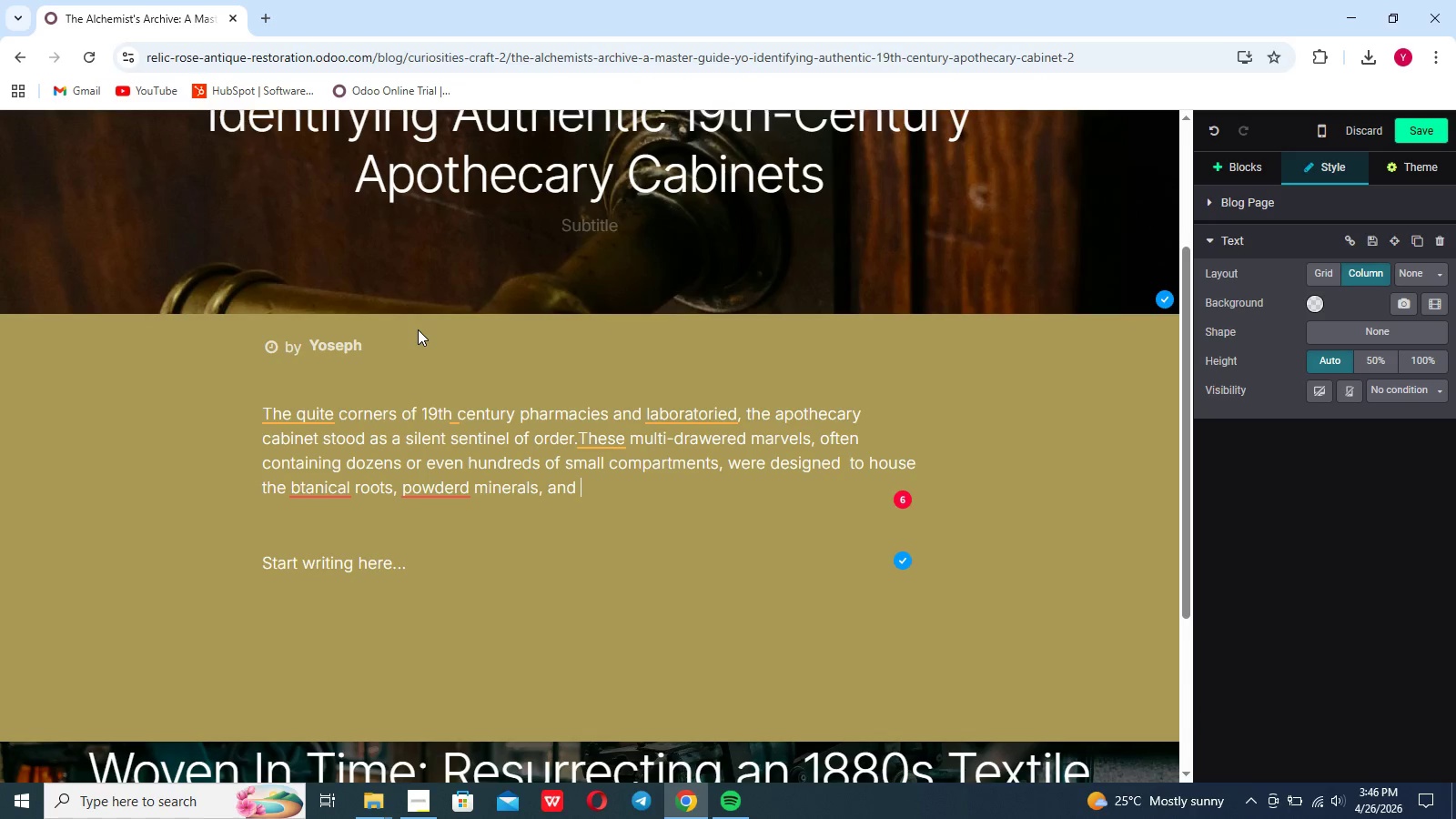 
wait(7.16)
 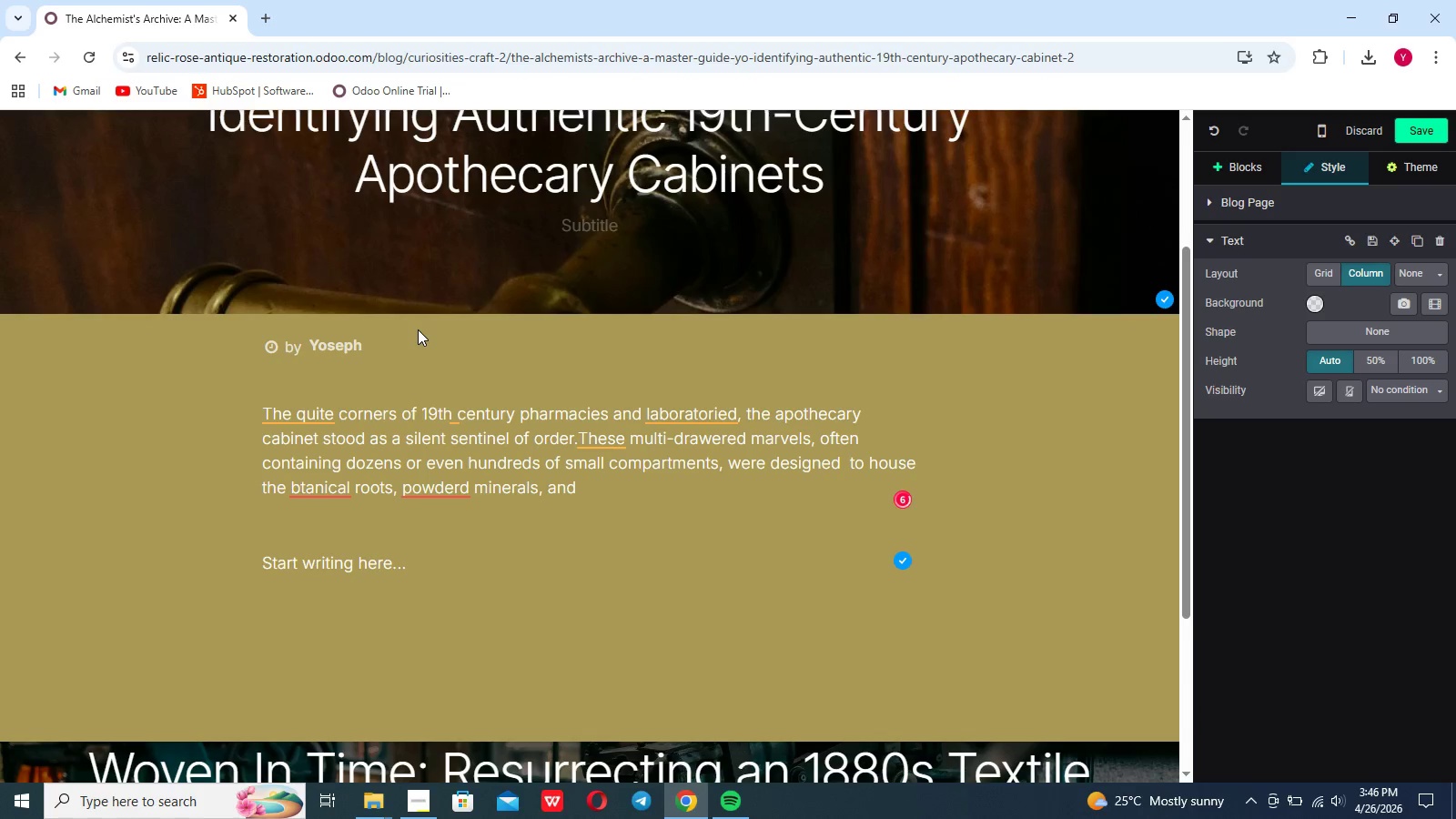 
type(tin)
 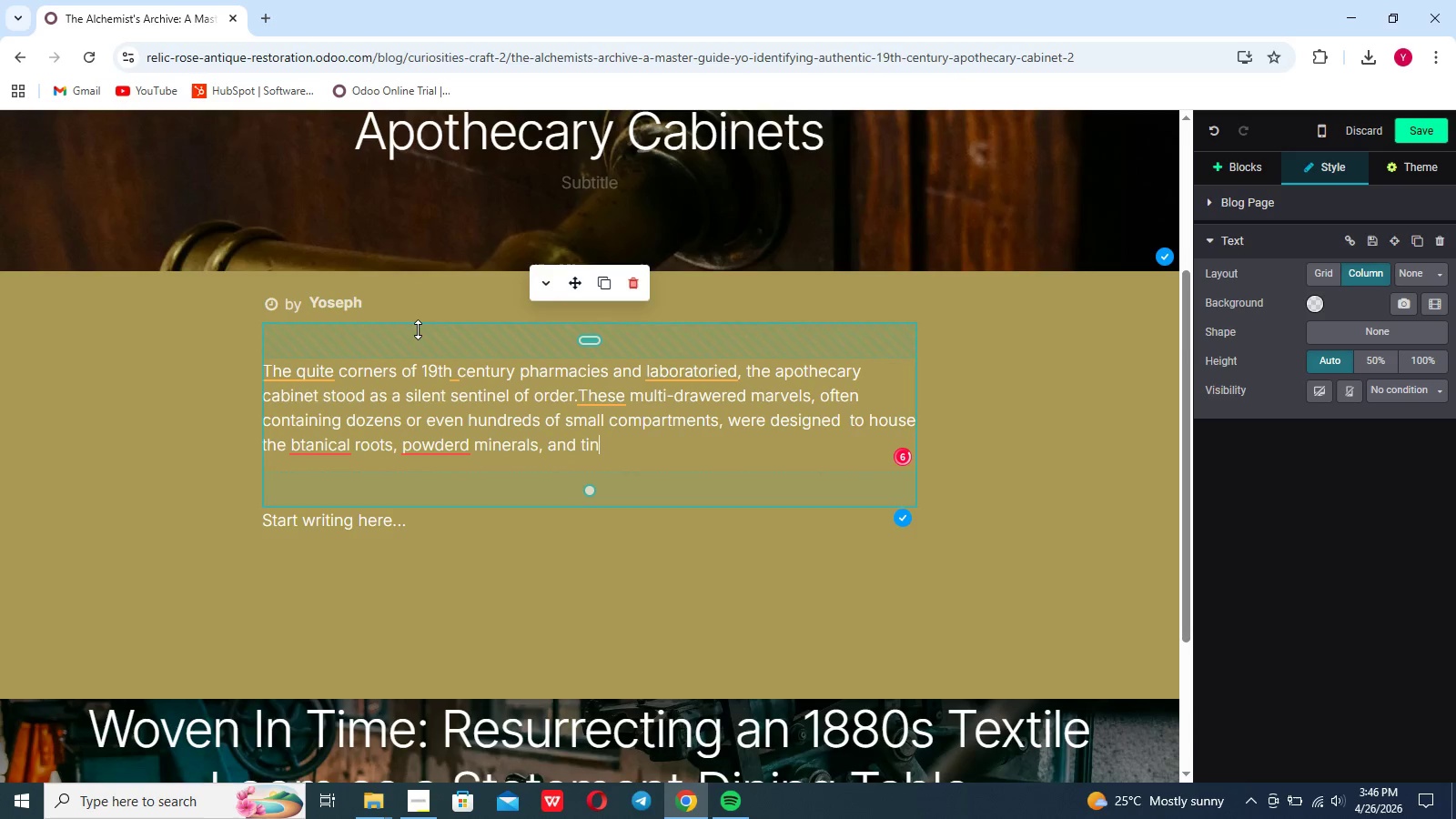 
scroll: coordinate [418, 329], scroll_direction: down, amount: 2.0
 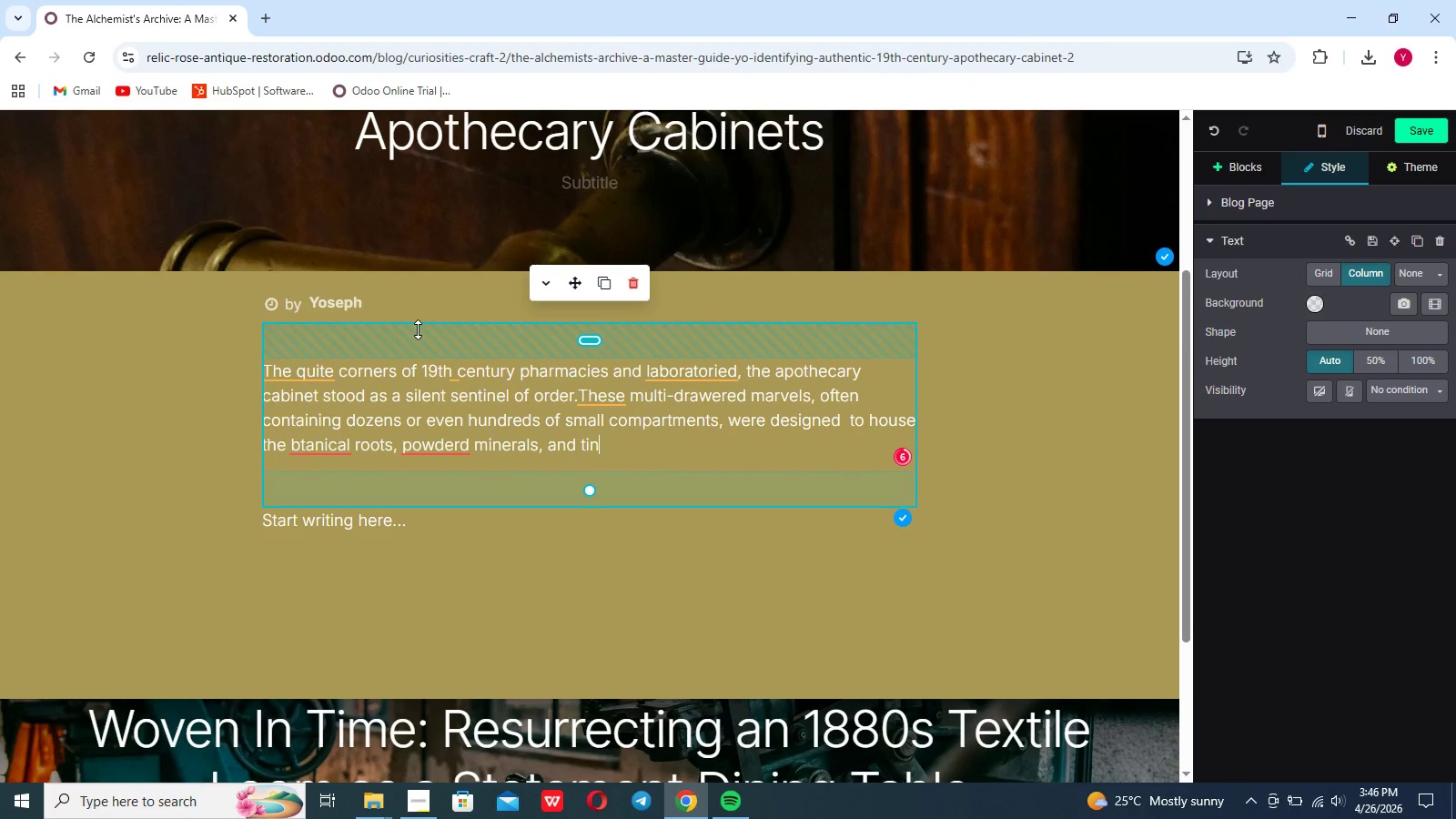 
type(cture)
 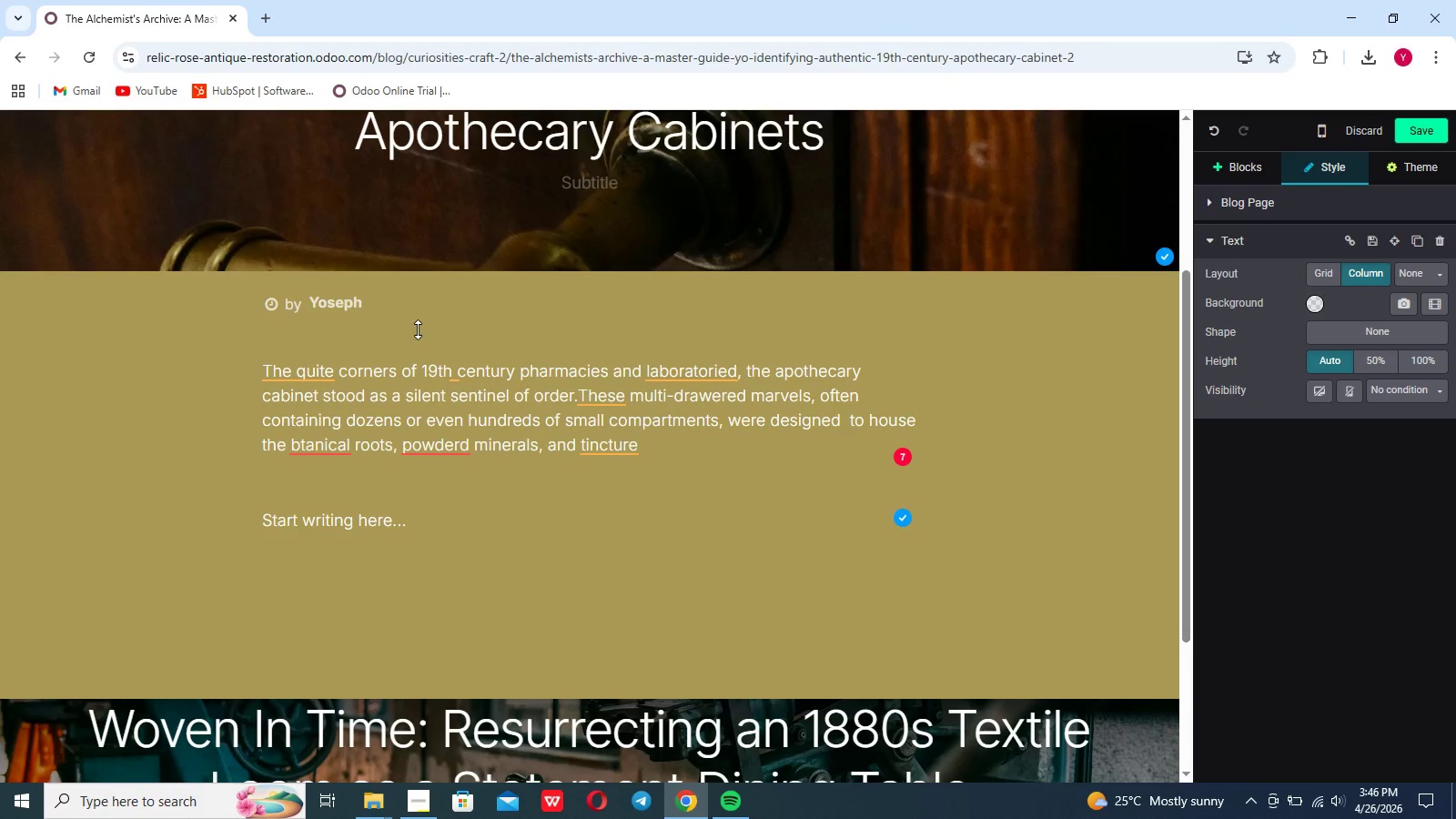 
key(S)
 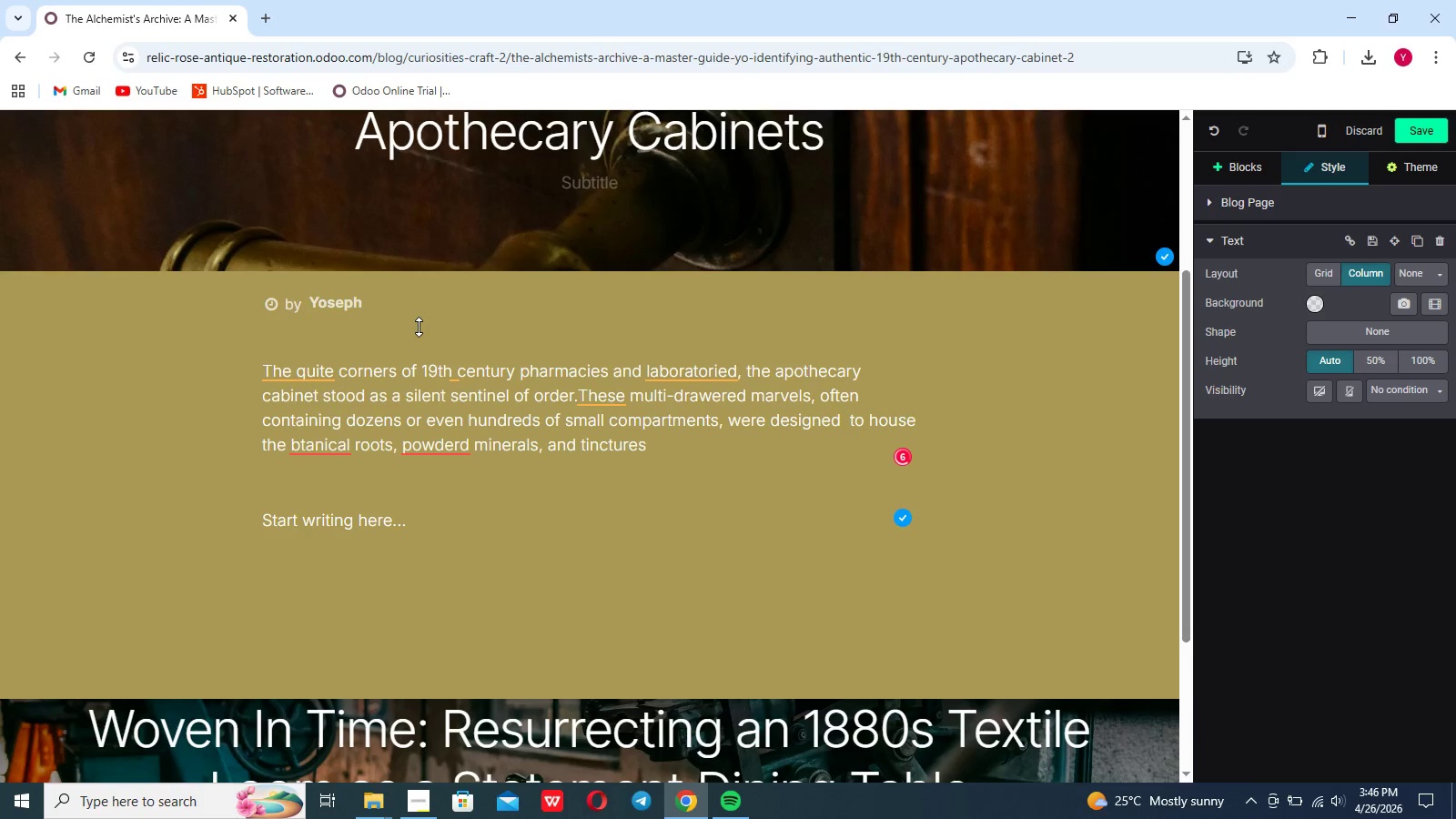 
type( that defines)
key(Backspace)
type(d)
 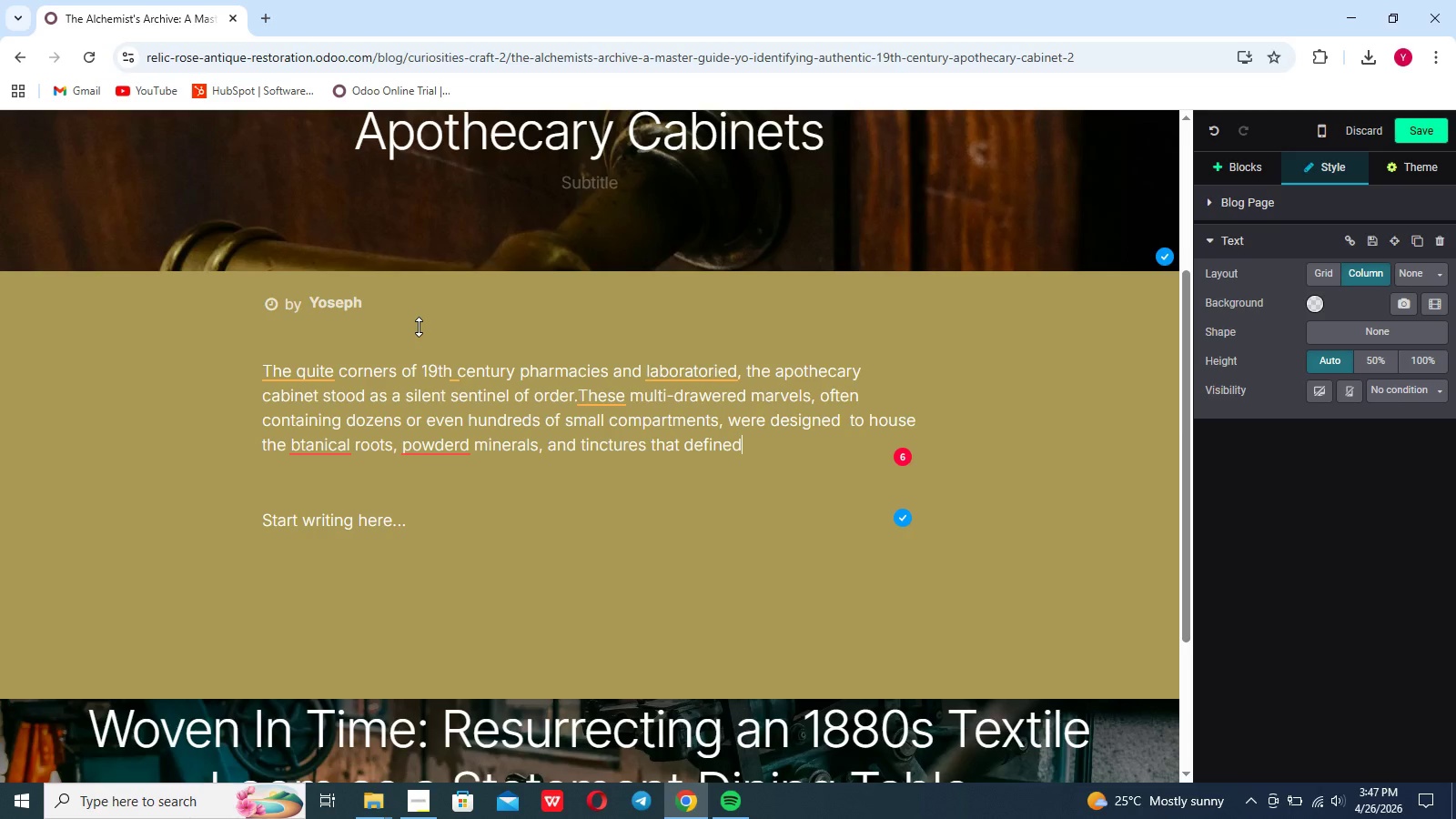 
type( victorian medicine. Today)
 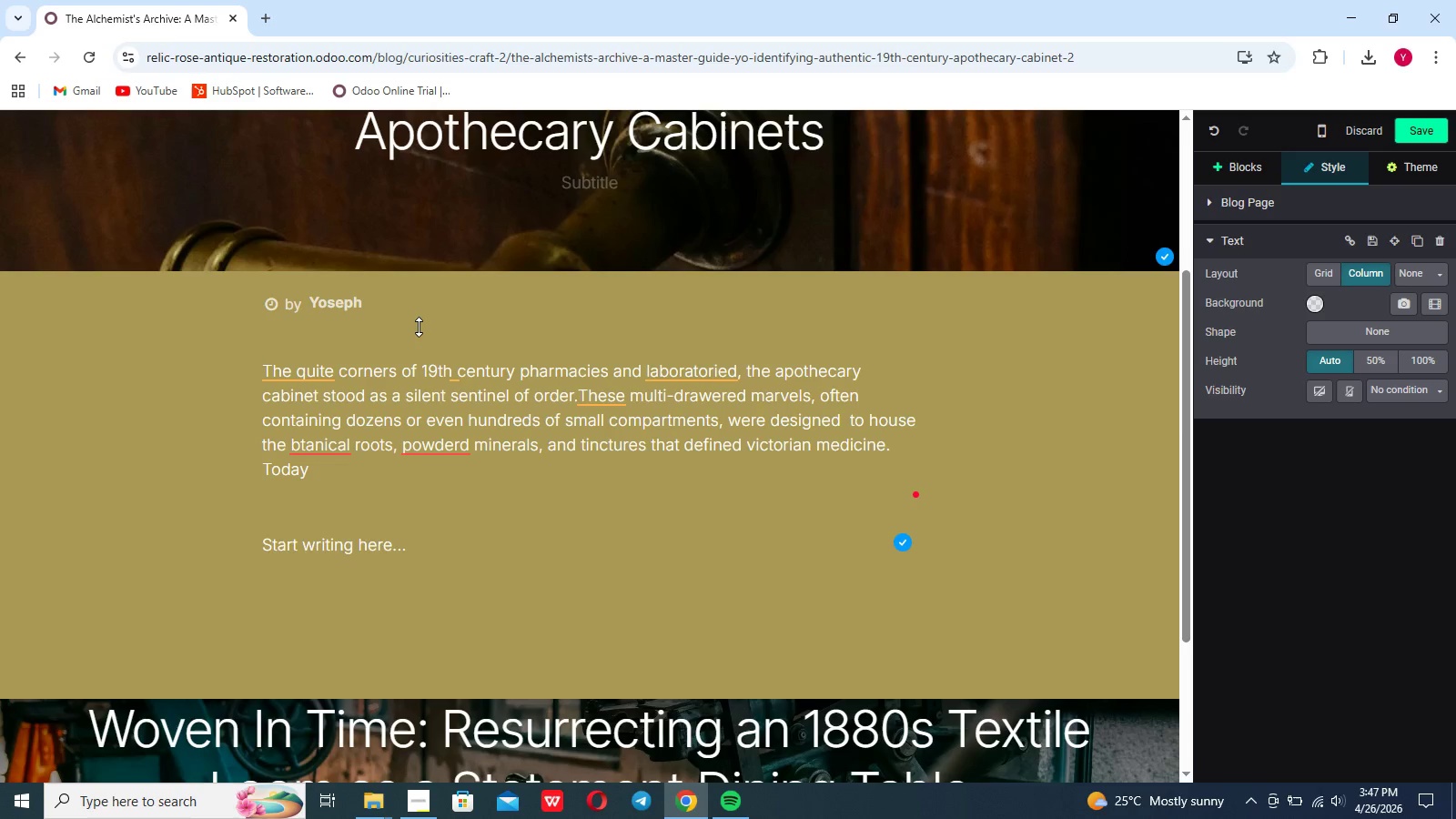 
type(, they are among the most sought-after pieces of industrial )
 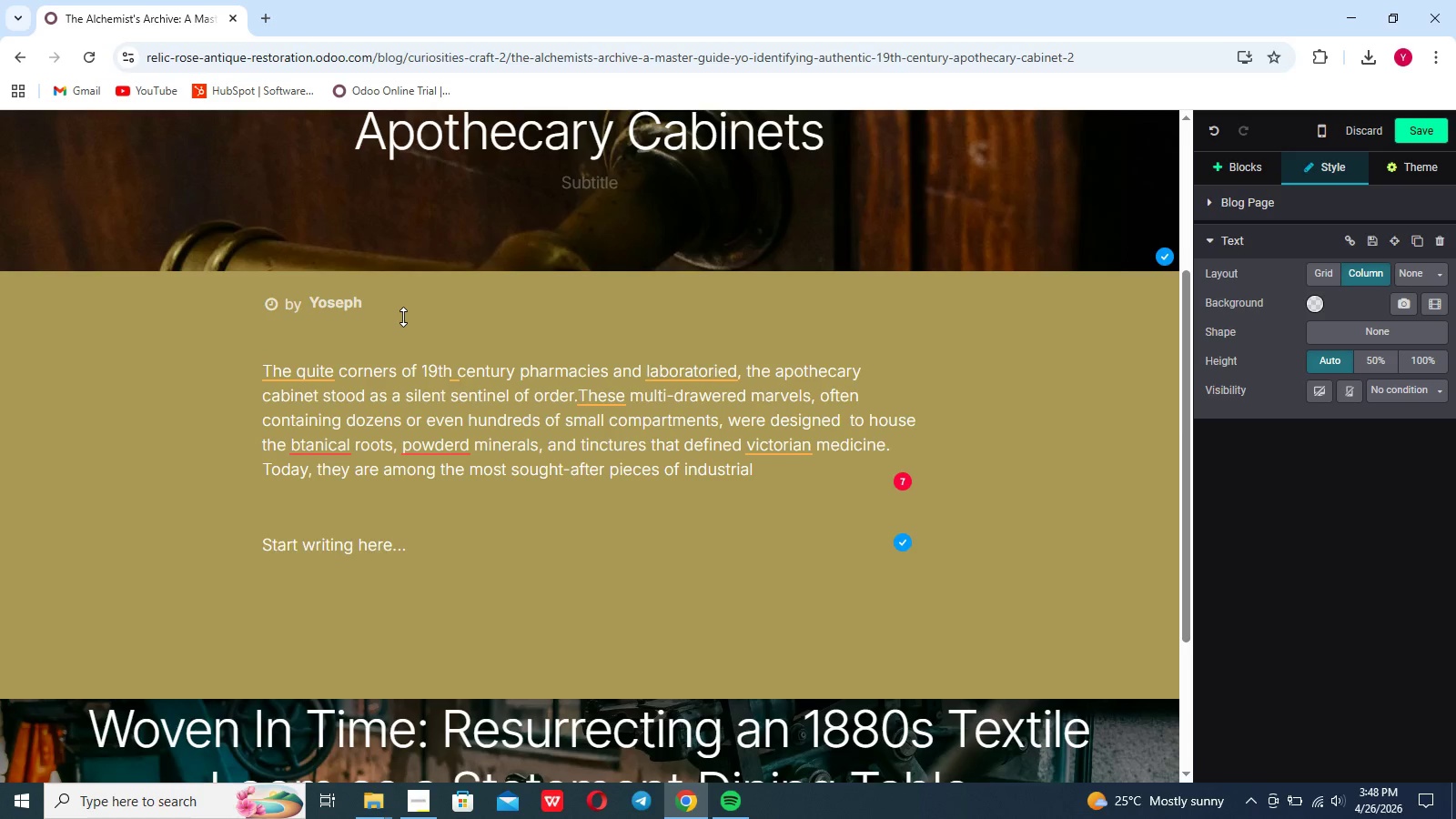 
wait(24.61)
 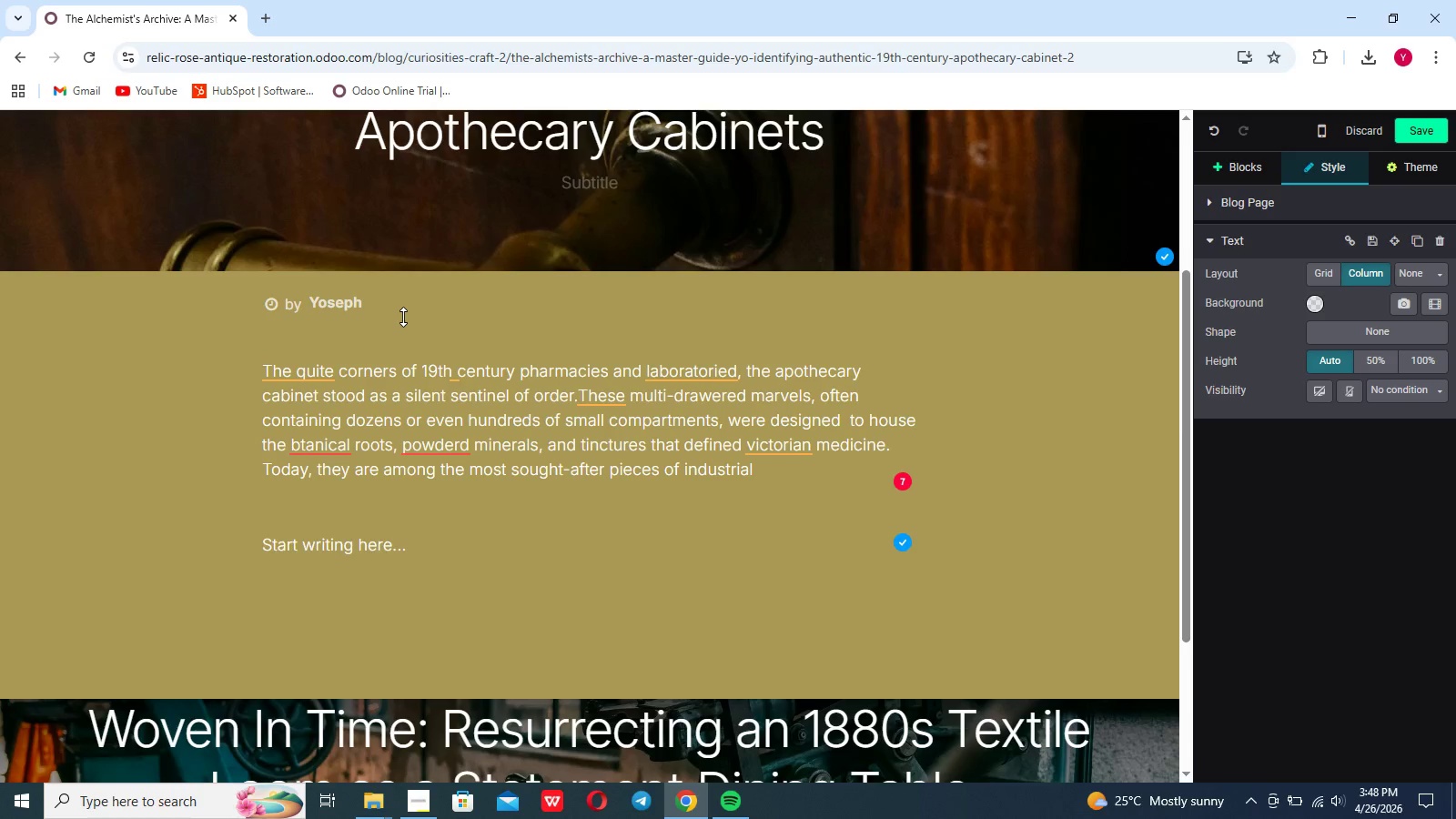 
type( )
key(Backspace)
type(cabinets)
 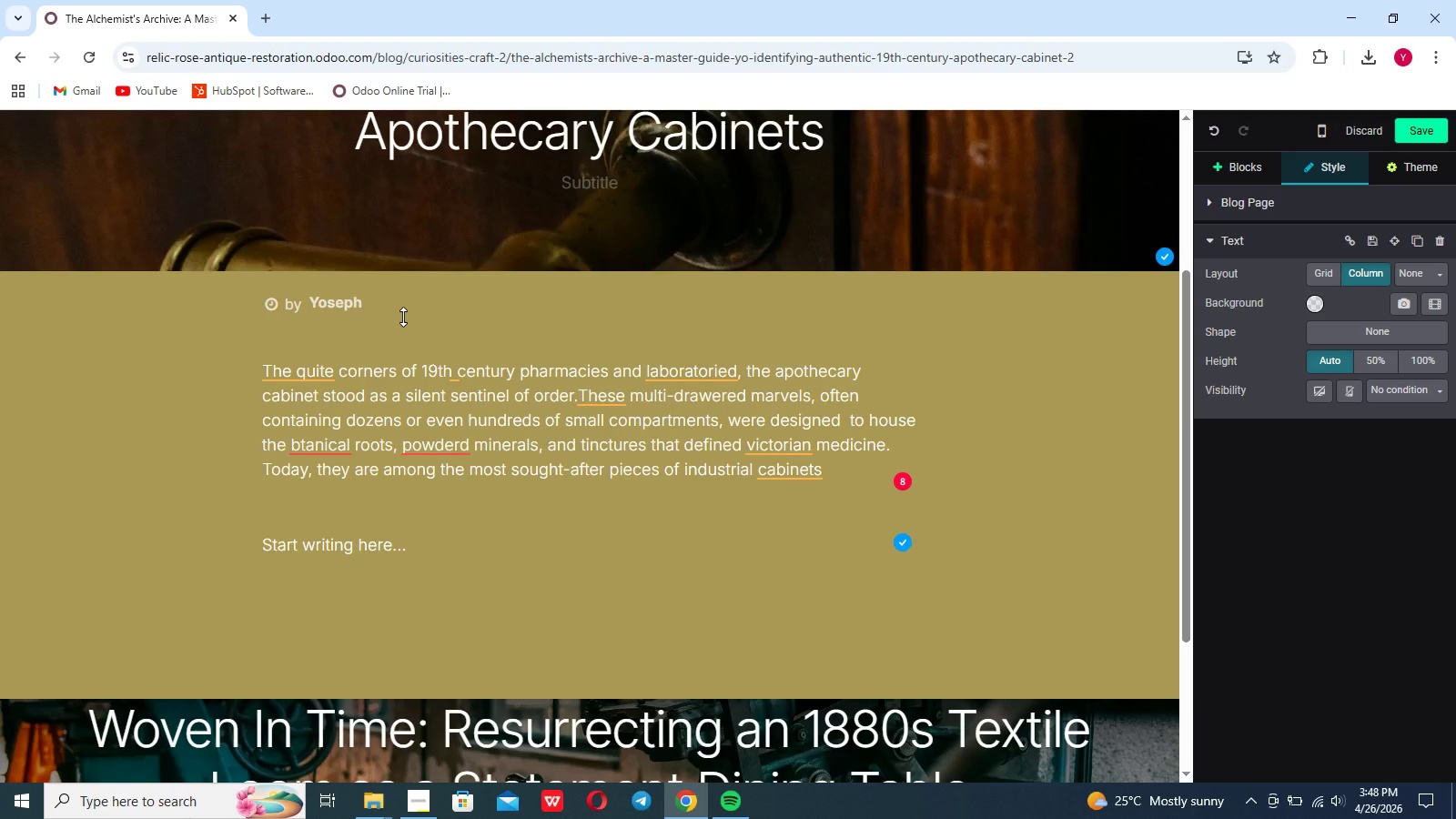 
type( in the luxury)
 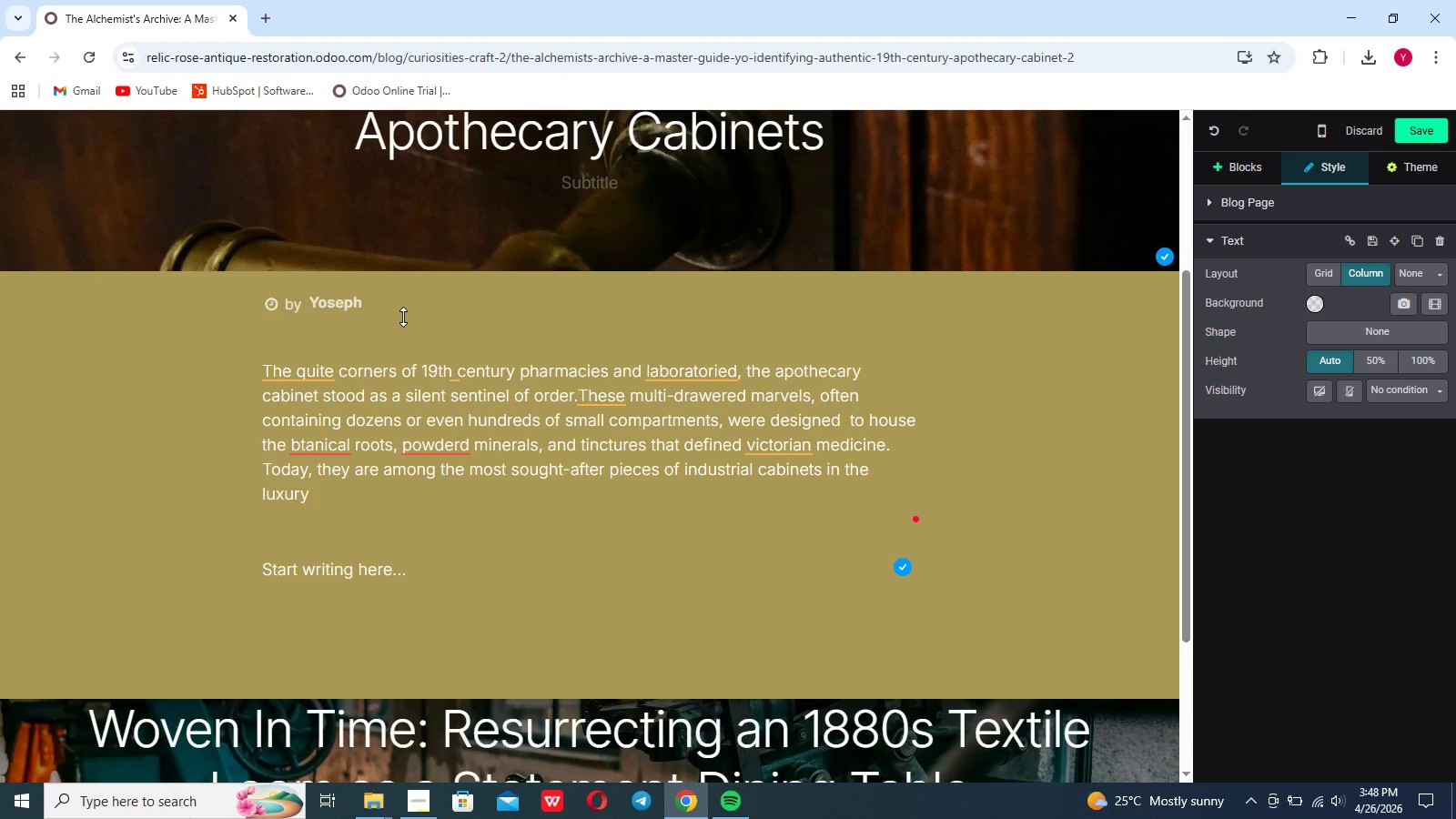 
type( decore market, prized for their ry)
key(Backspace)
type(hytmic geometry and immense storage potential.)
 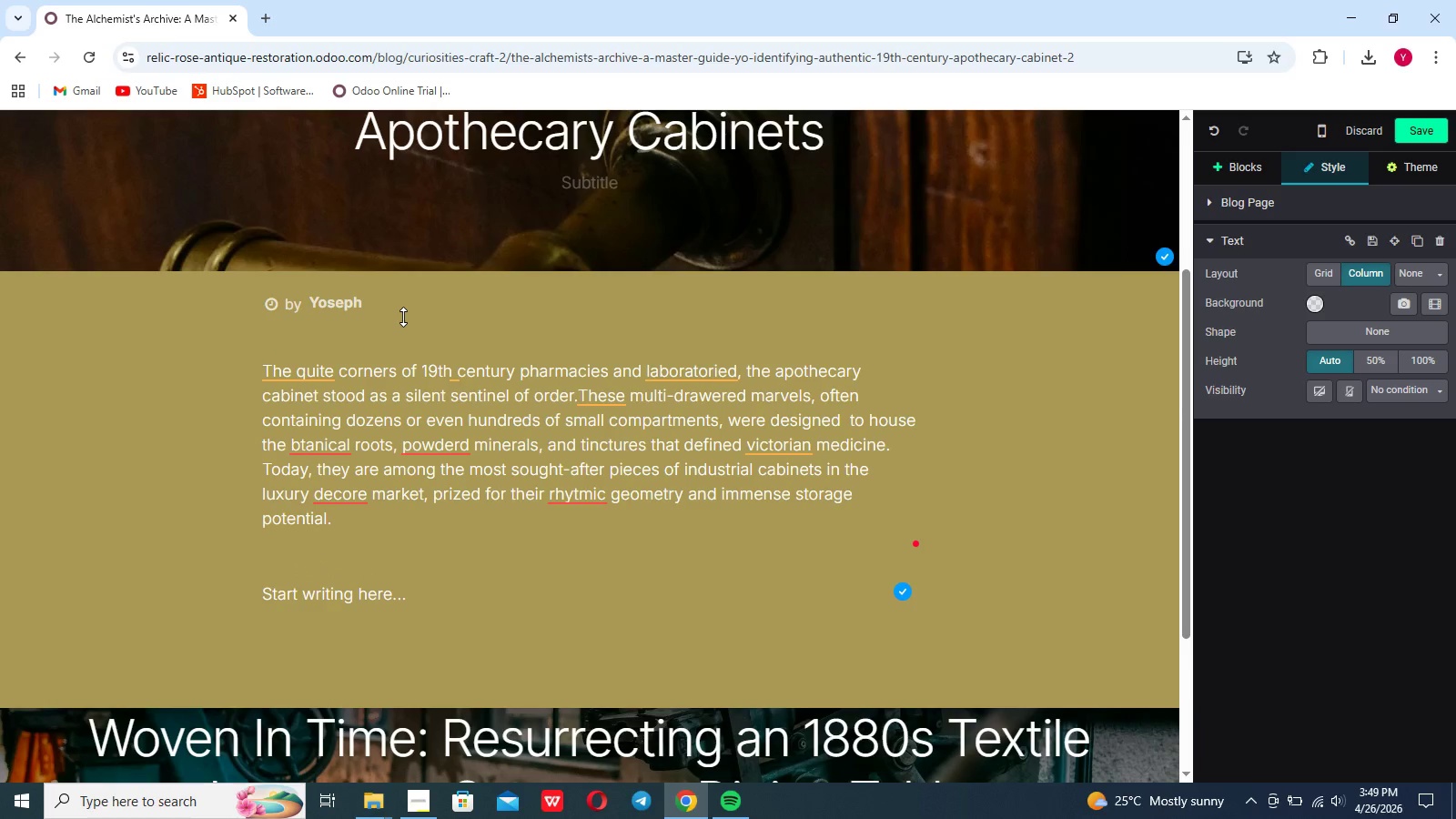 
key(Shift+Enter)
 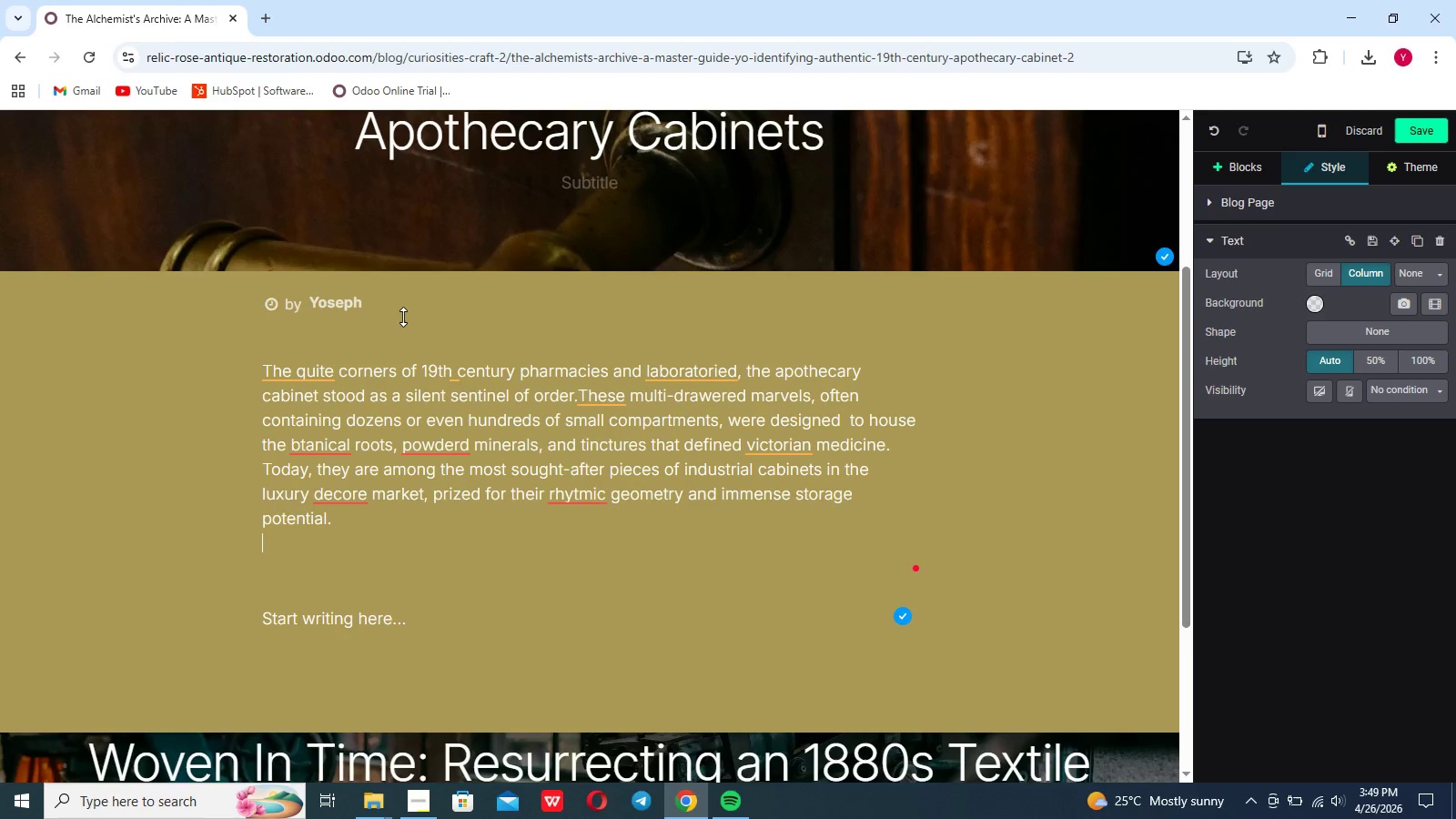 
key(Shift+Enter)
 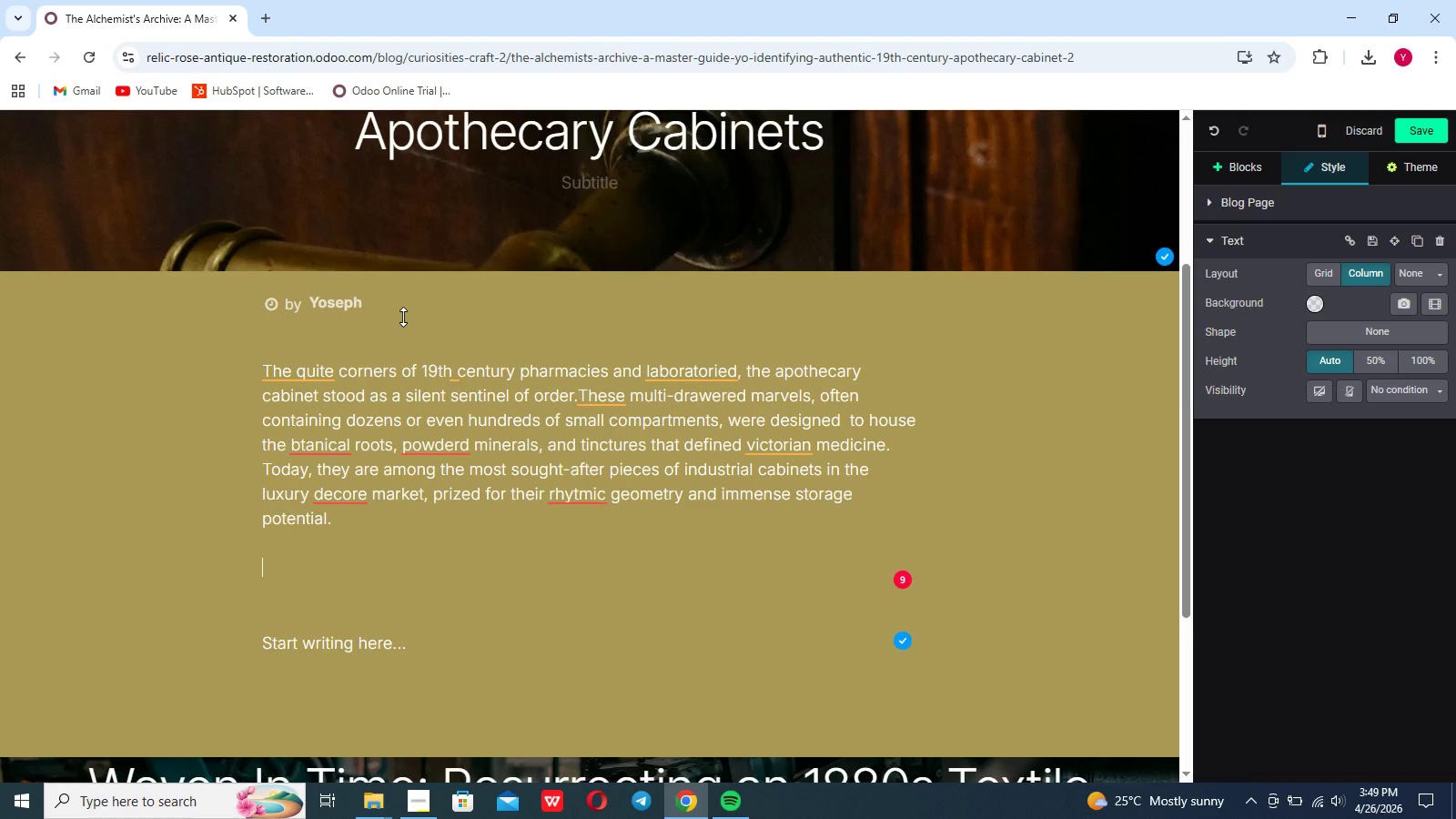 
wait(6.98)
 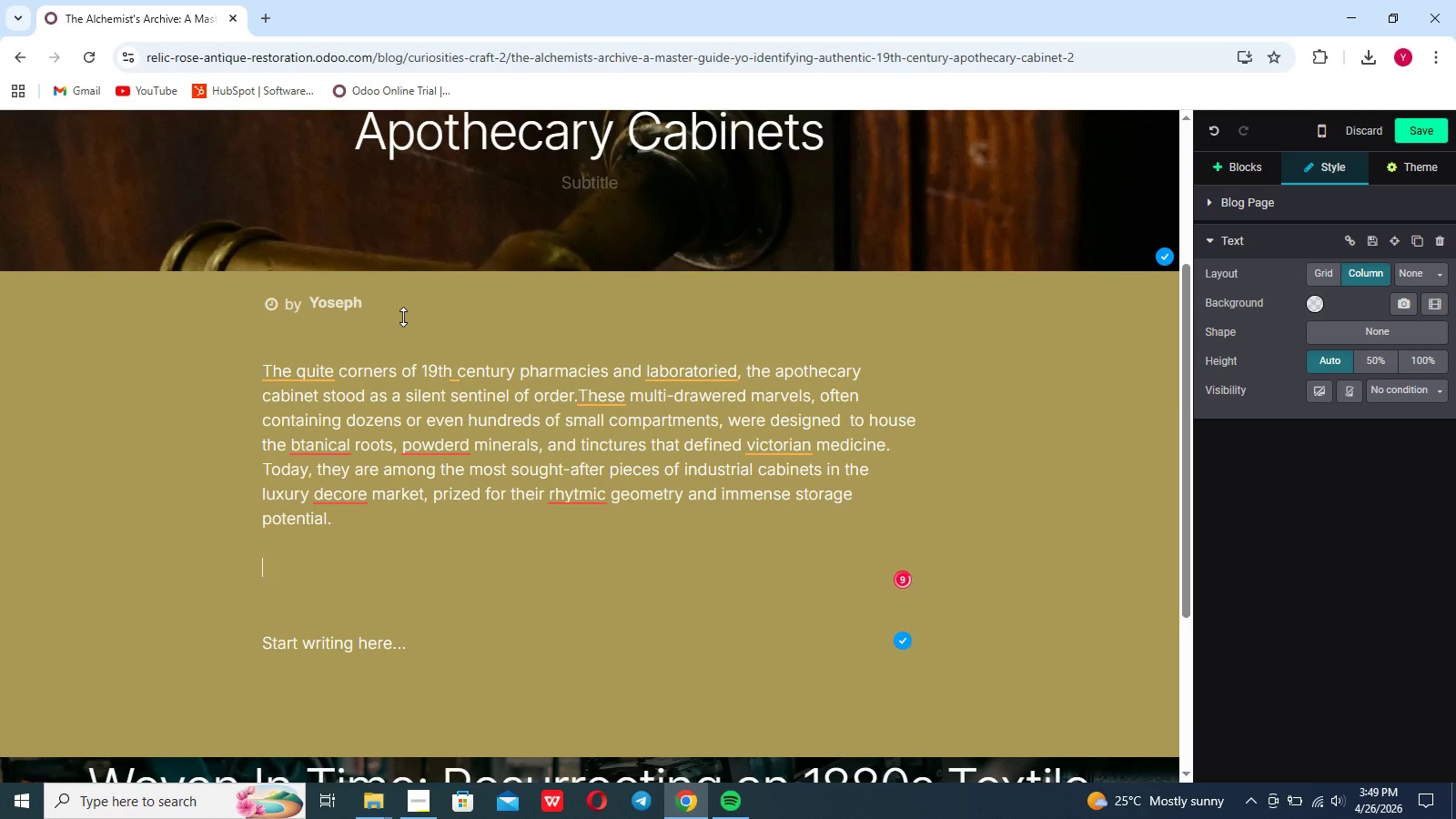 
type(At Relics & Rose, ou)
 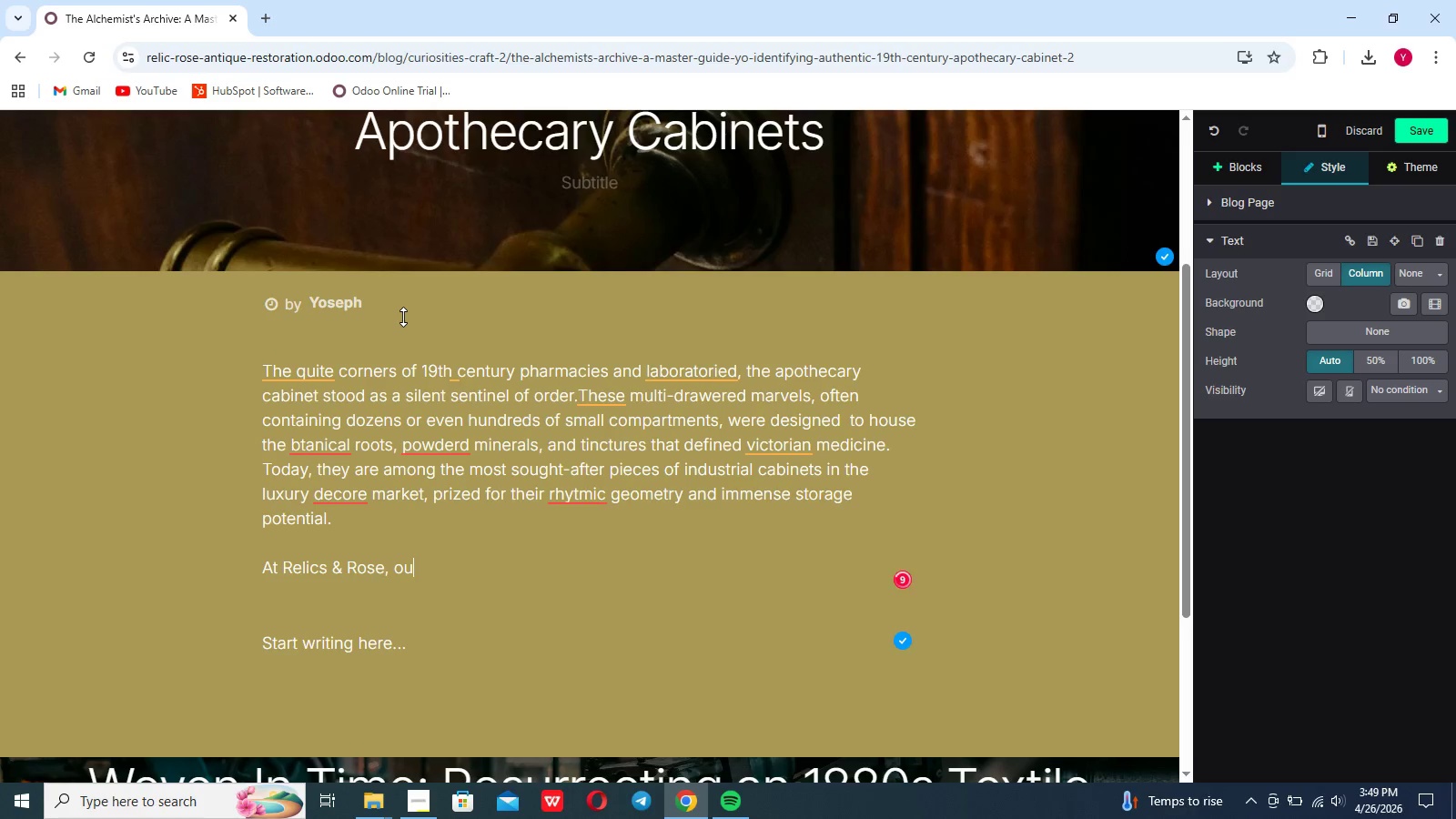 
type(r restoration process begins with)
 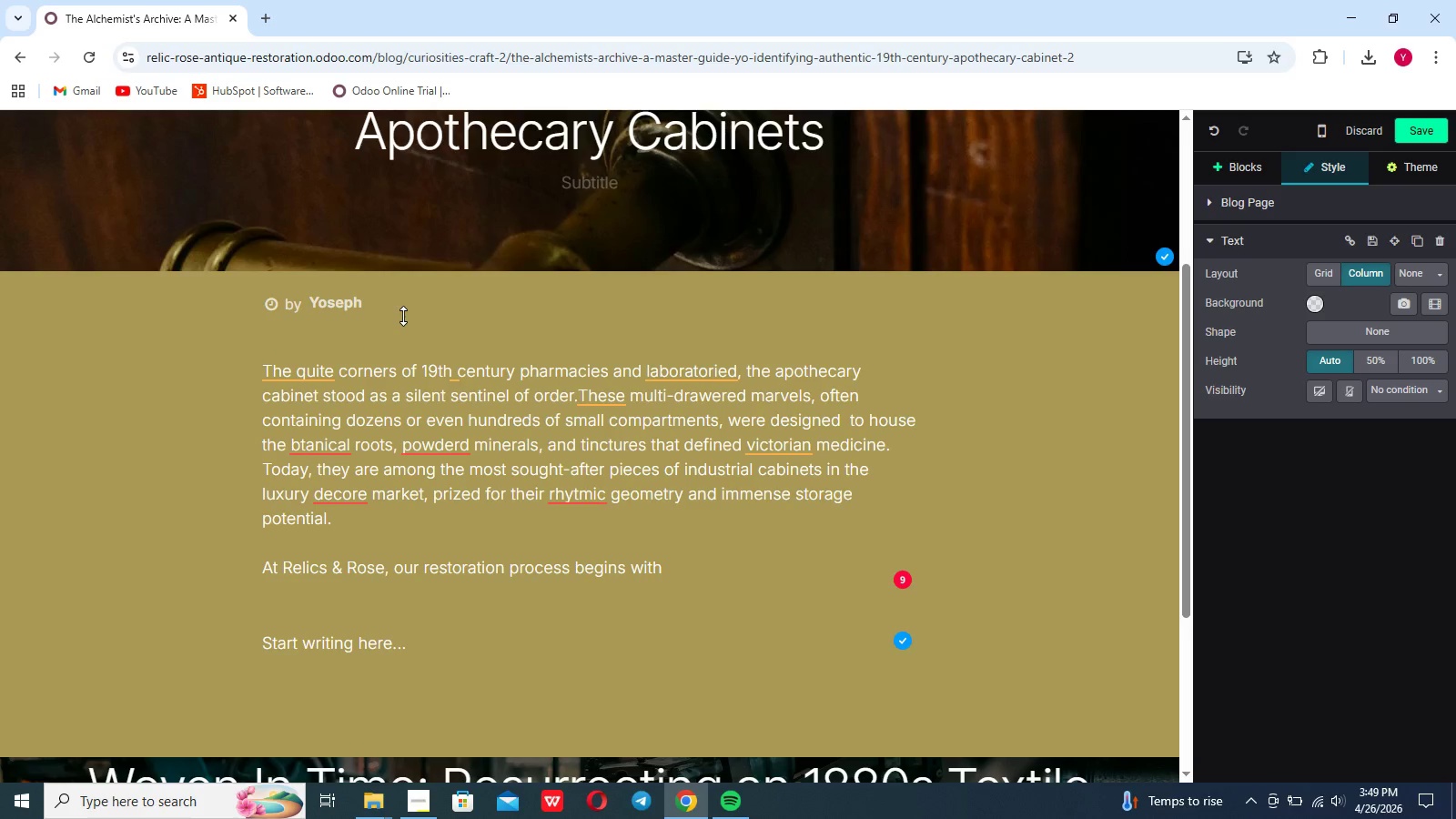 
type( a forensic level of autheni)
key(Backspace)
type(ticity )
 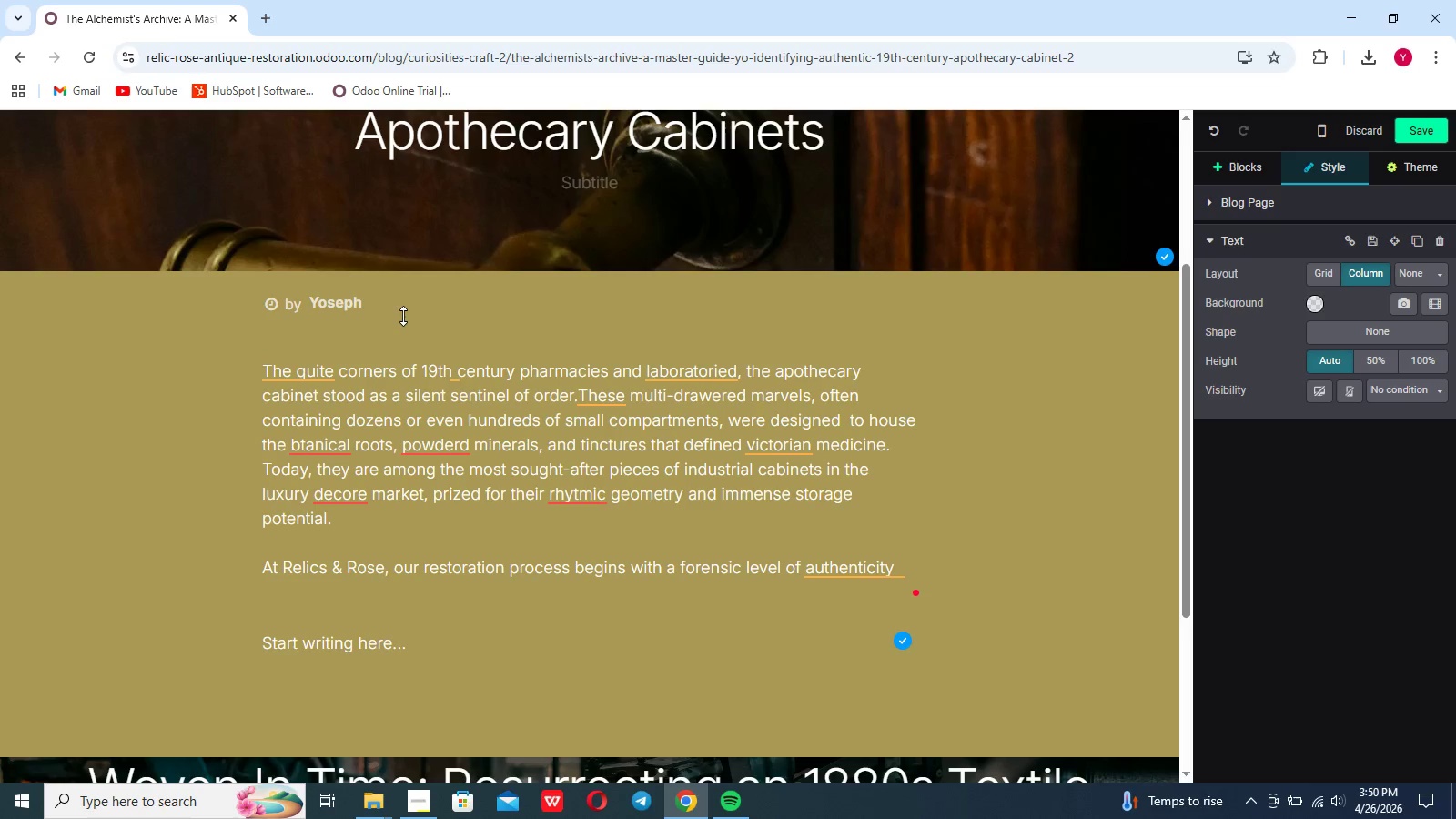 
key(Backspace)
key(Backspace)
key(Backspace)
key(Backspace)
type(ation. In )
 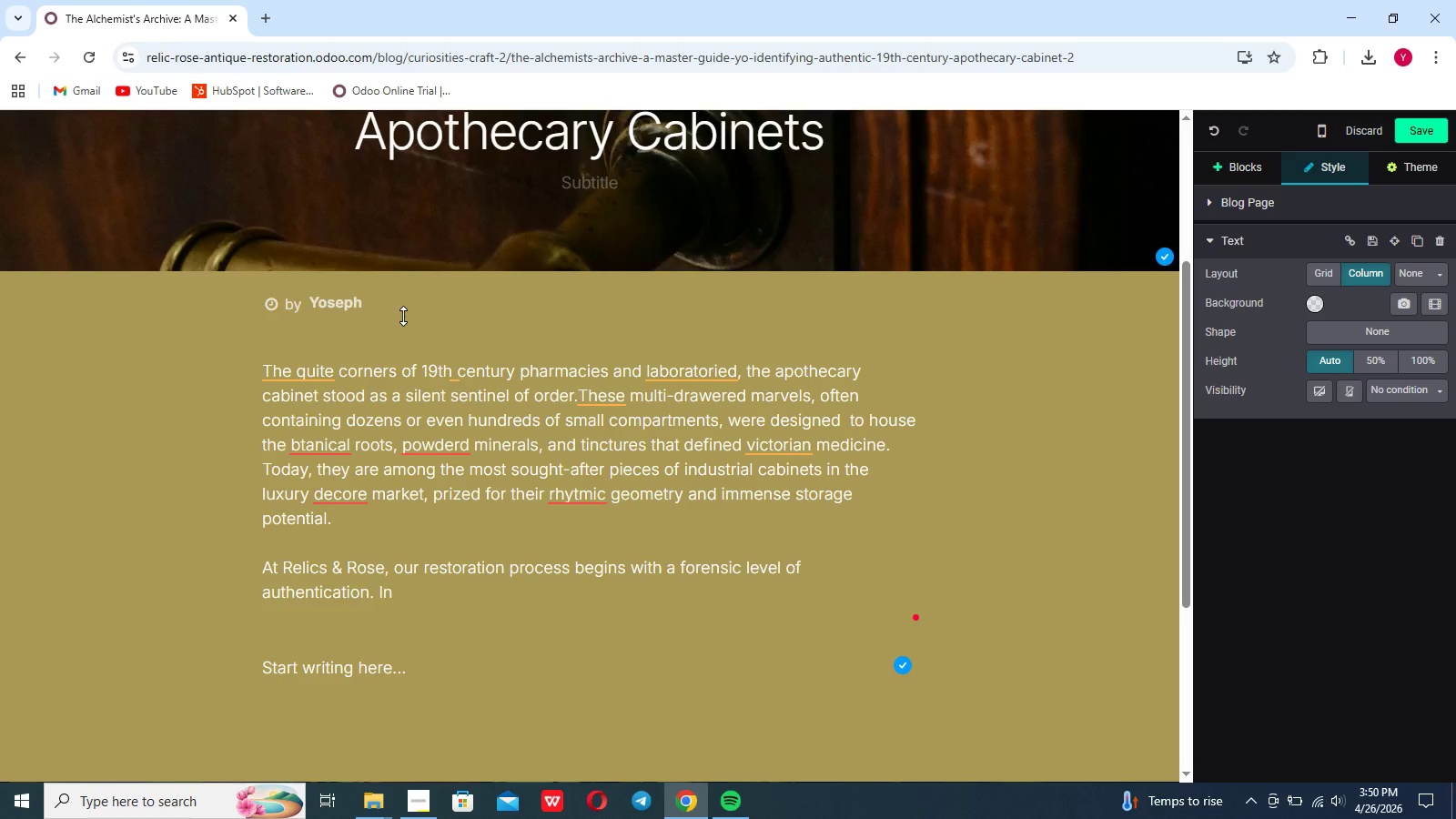 
type(this guide)
 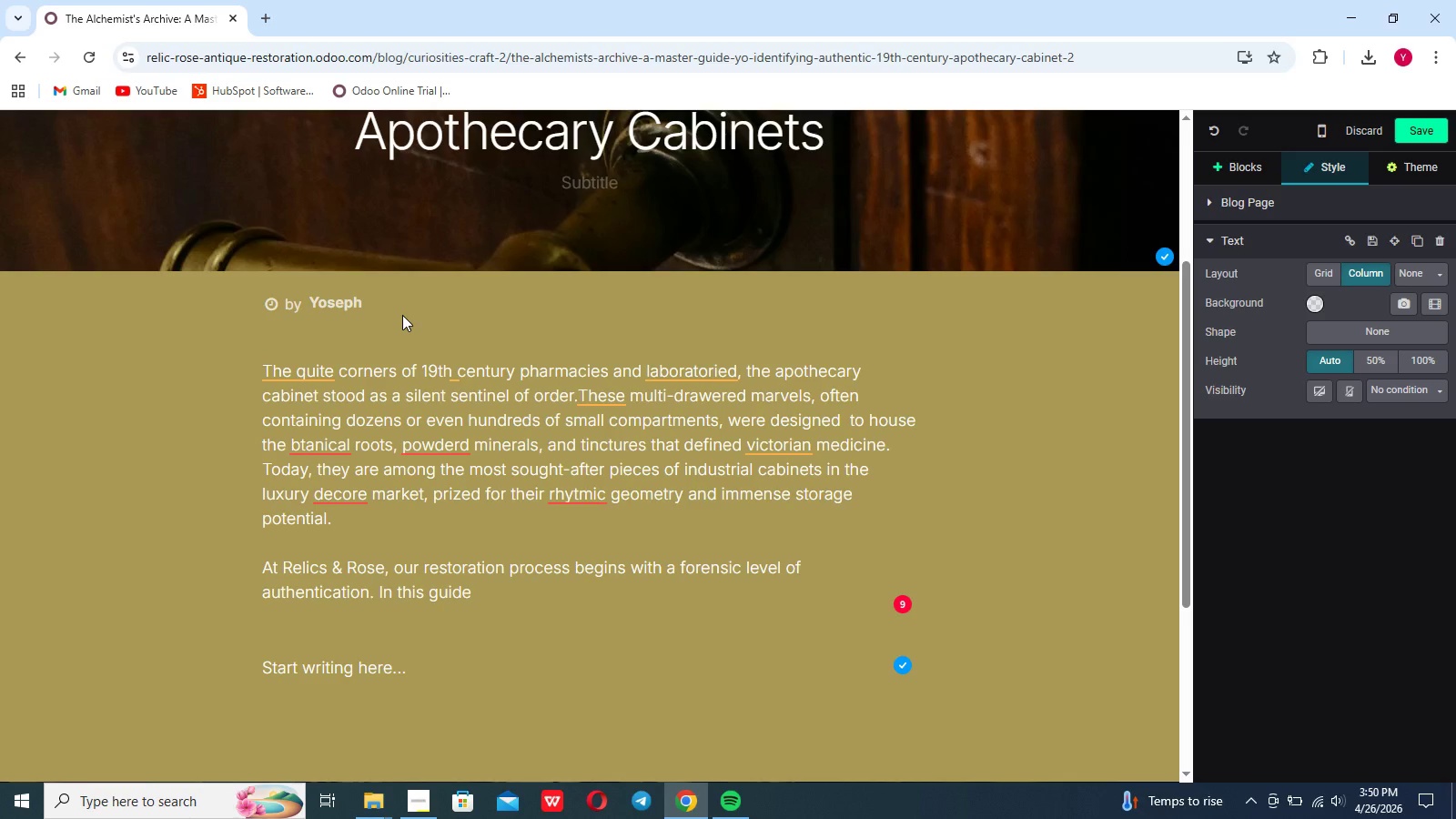 
wait(12.3)
 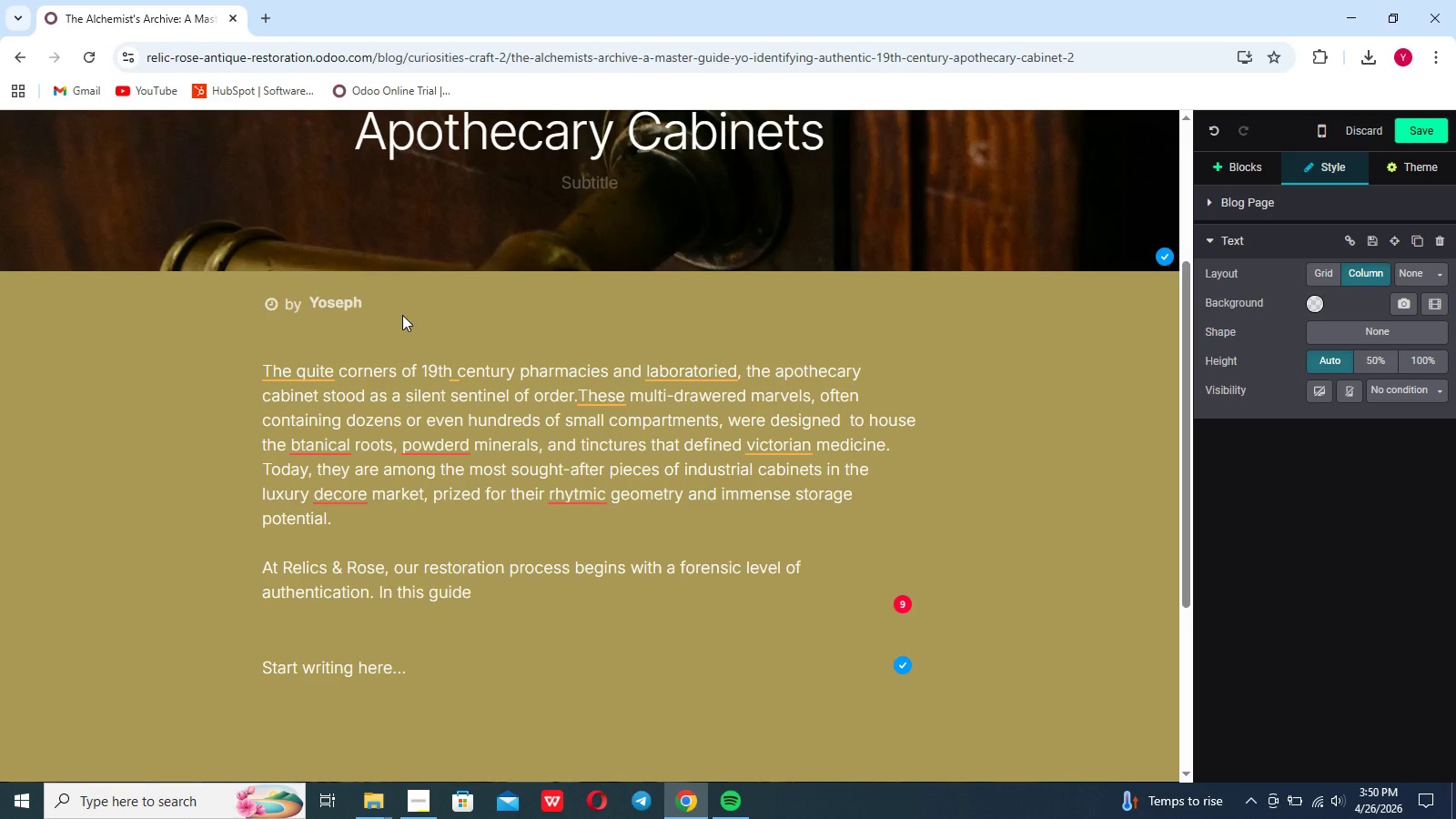 
type(, we reveal the hall ma)
key(Backspace)
key(Backspace)
key(Backspace)
type(marks of genious)
key(Backspace)
key(Backspace)
key(Backspace)
key(Backspace)
type(uine 1880s-1890s apo)
 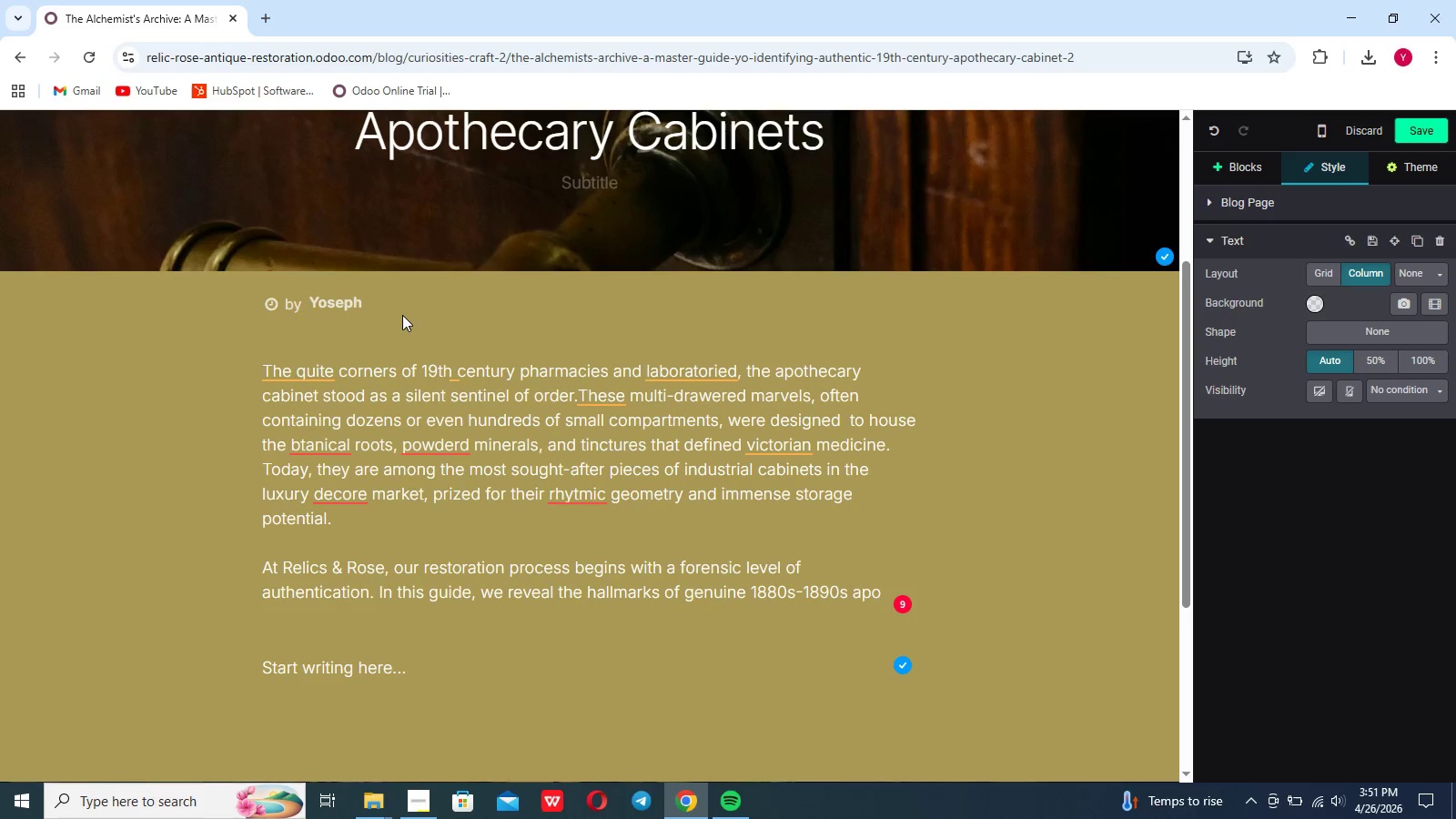 
type(thecar)
 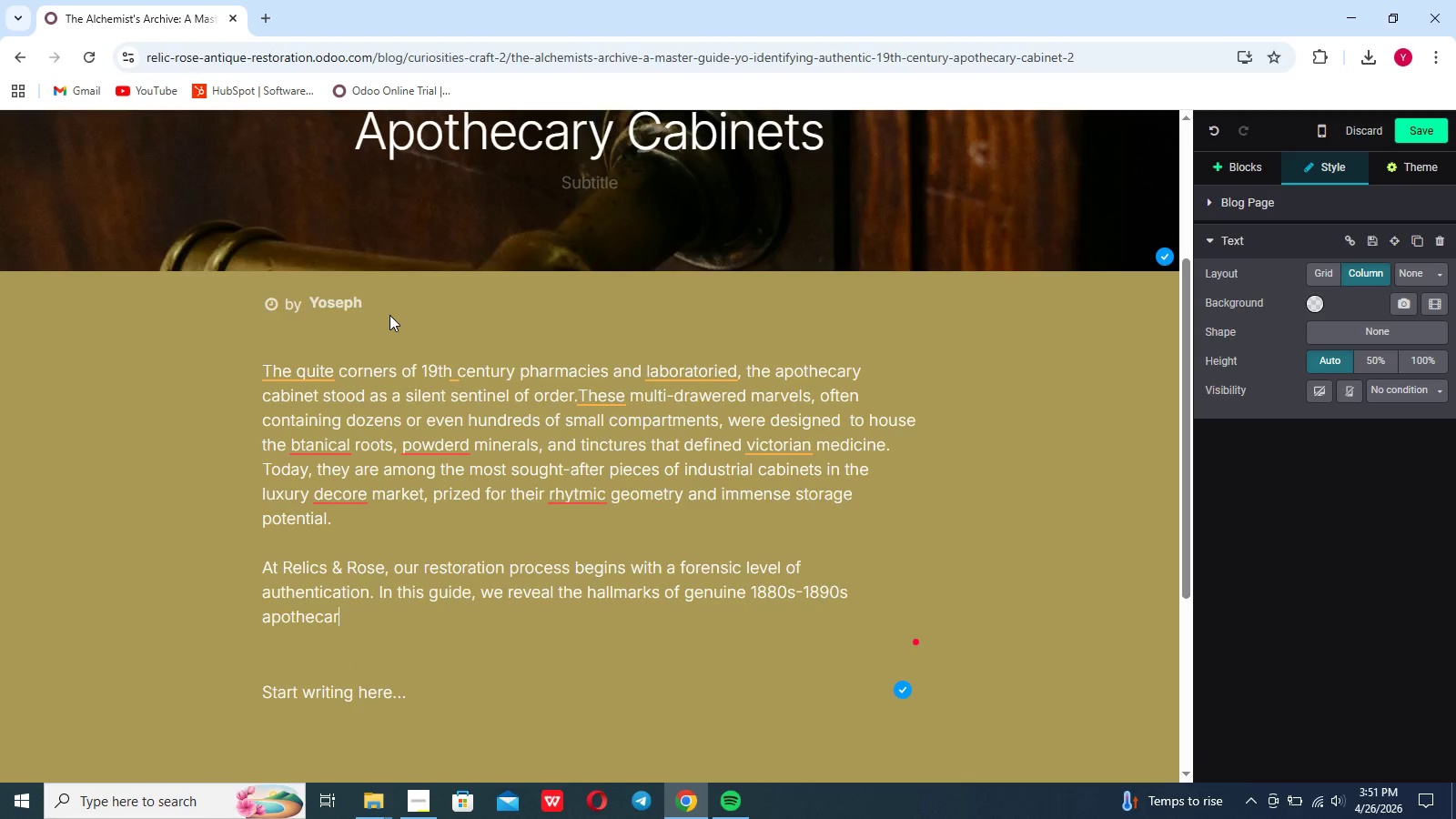 
key(Control+ControlLeft)
 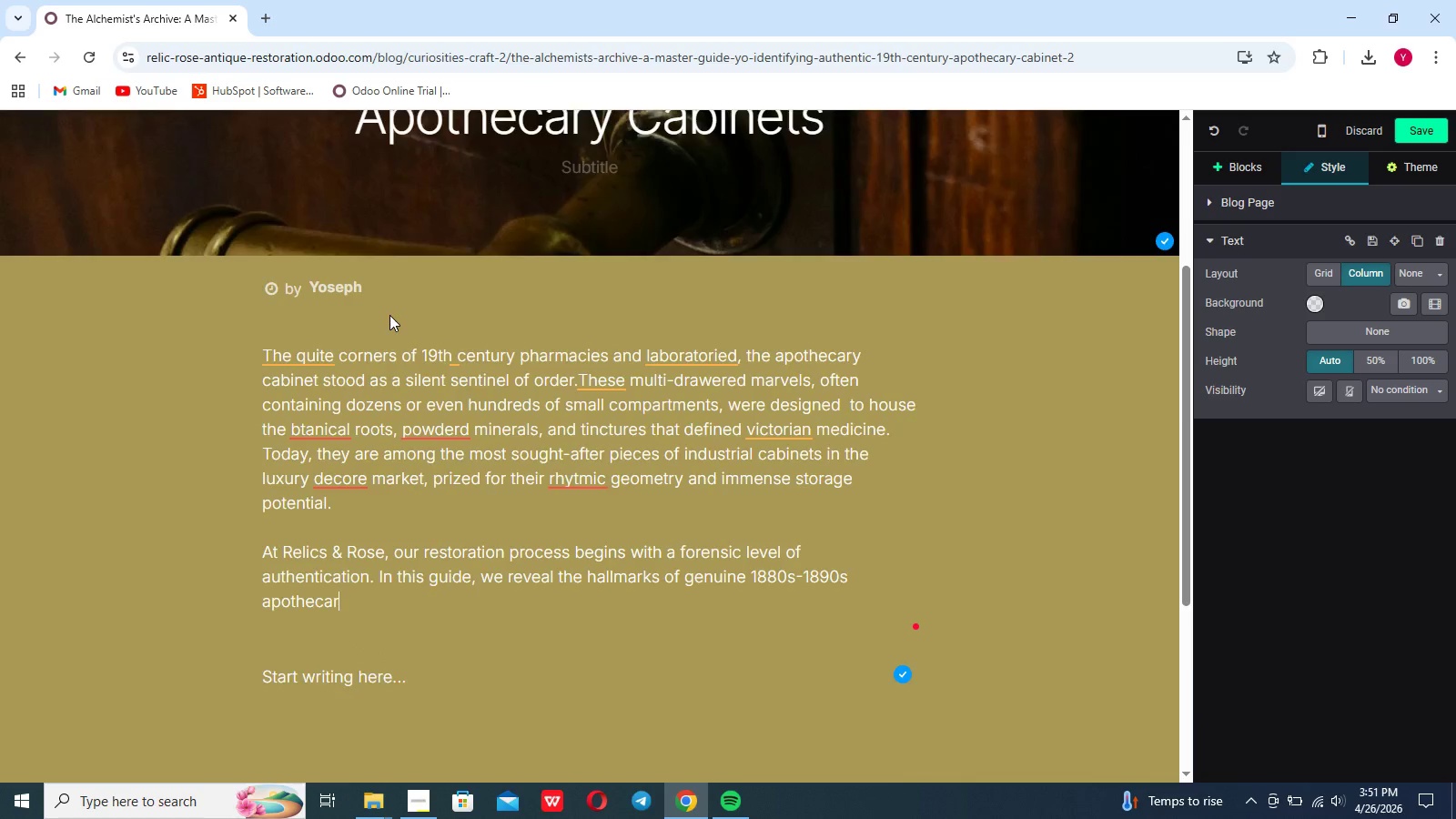 
key(Control+ControlLeft)
 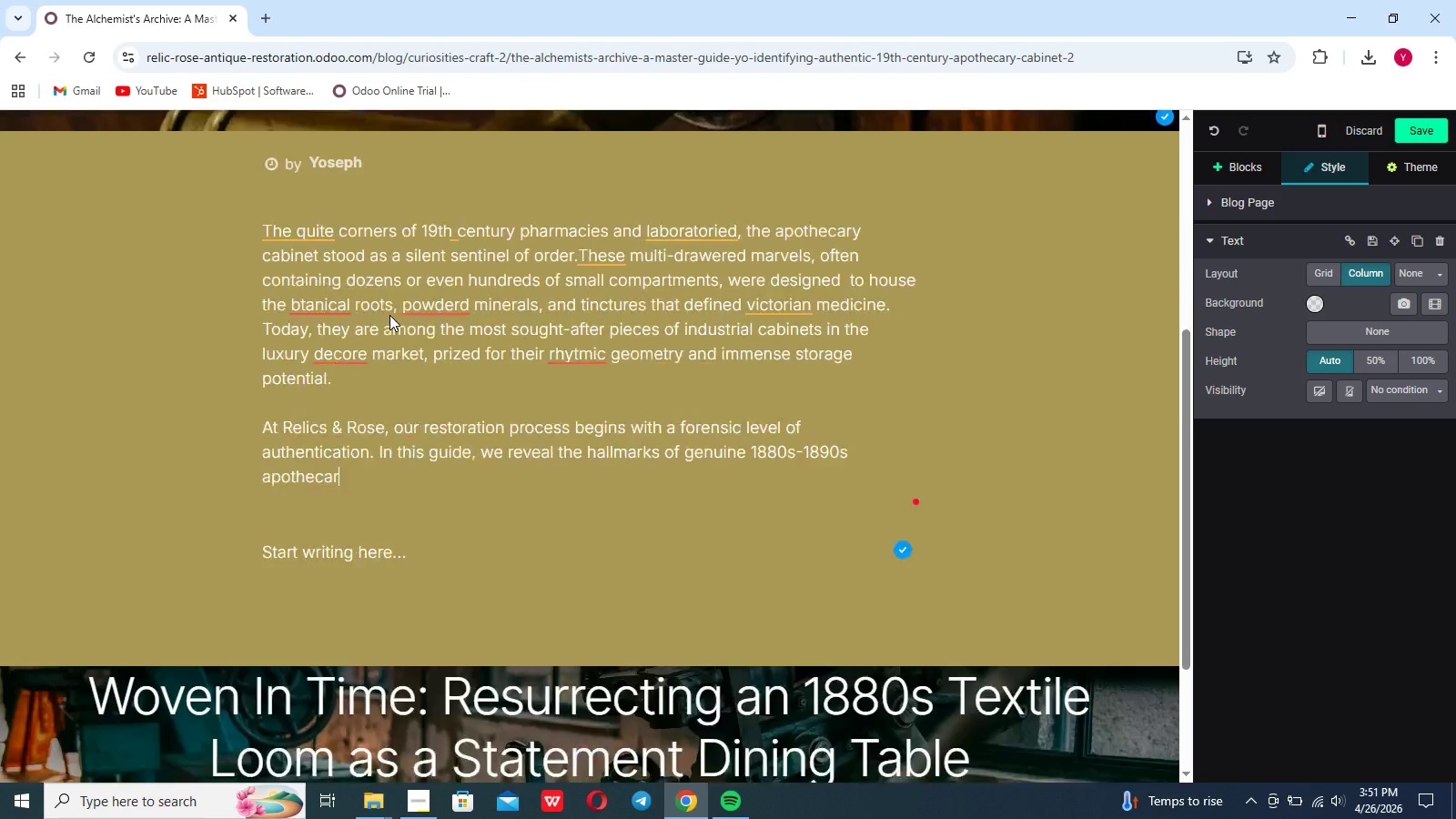 
type(y cabinet)
 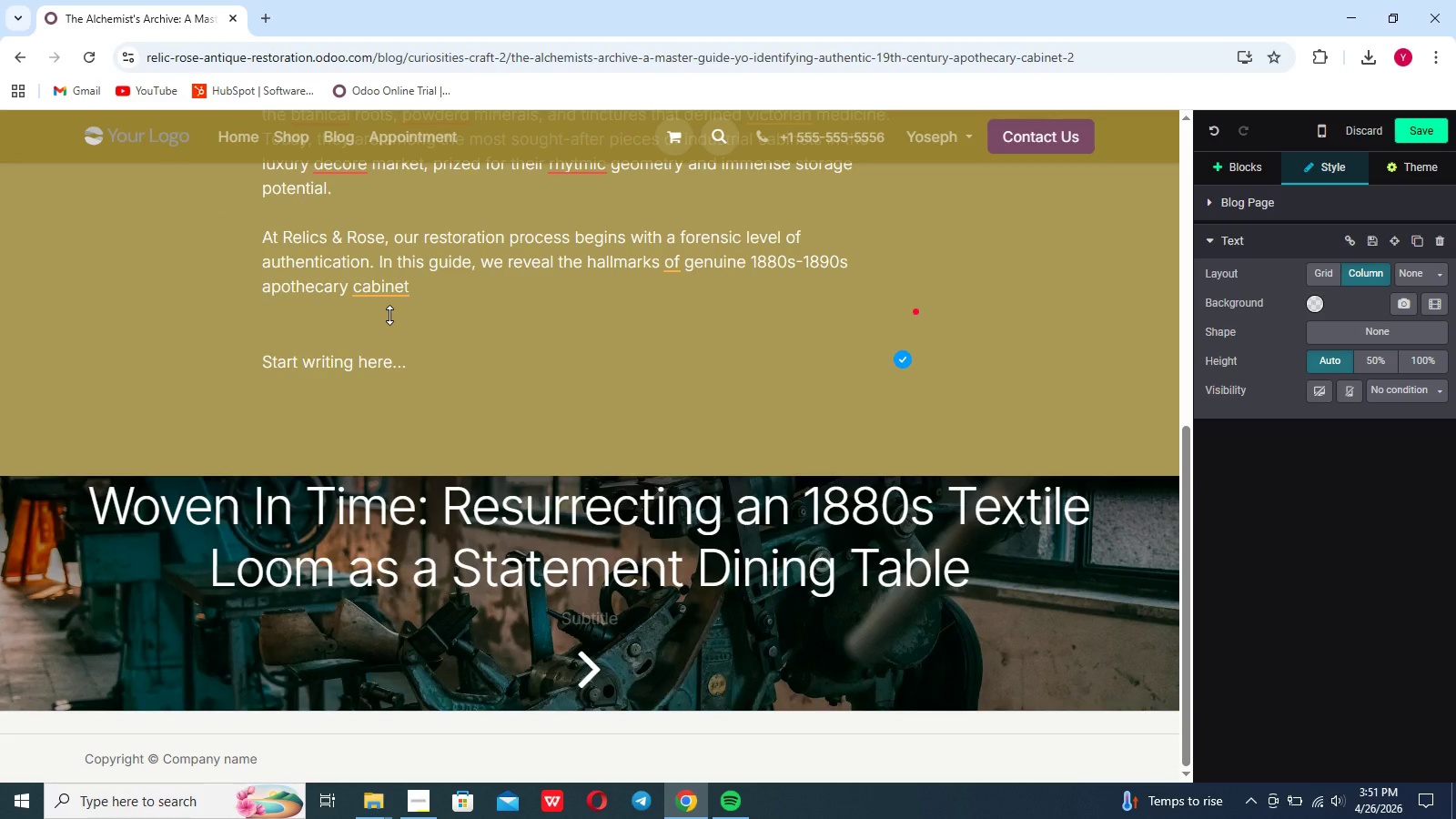 
key(R)
 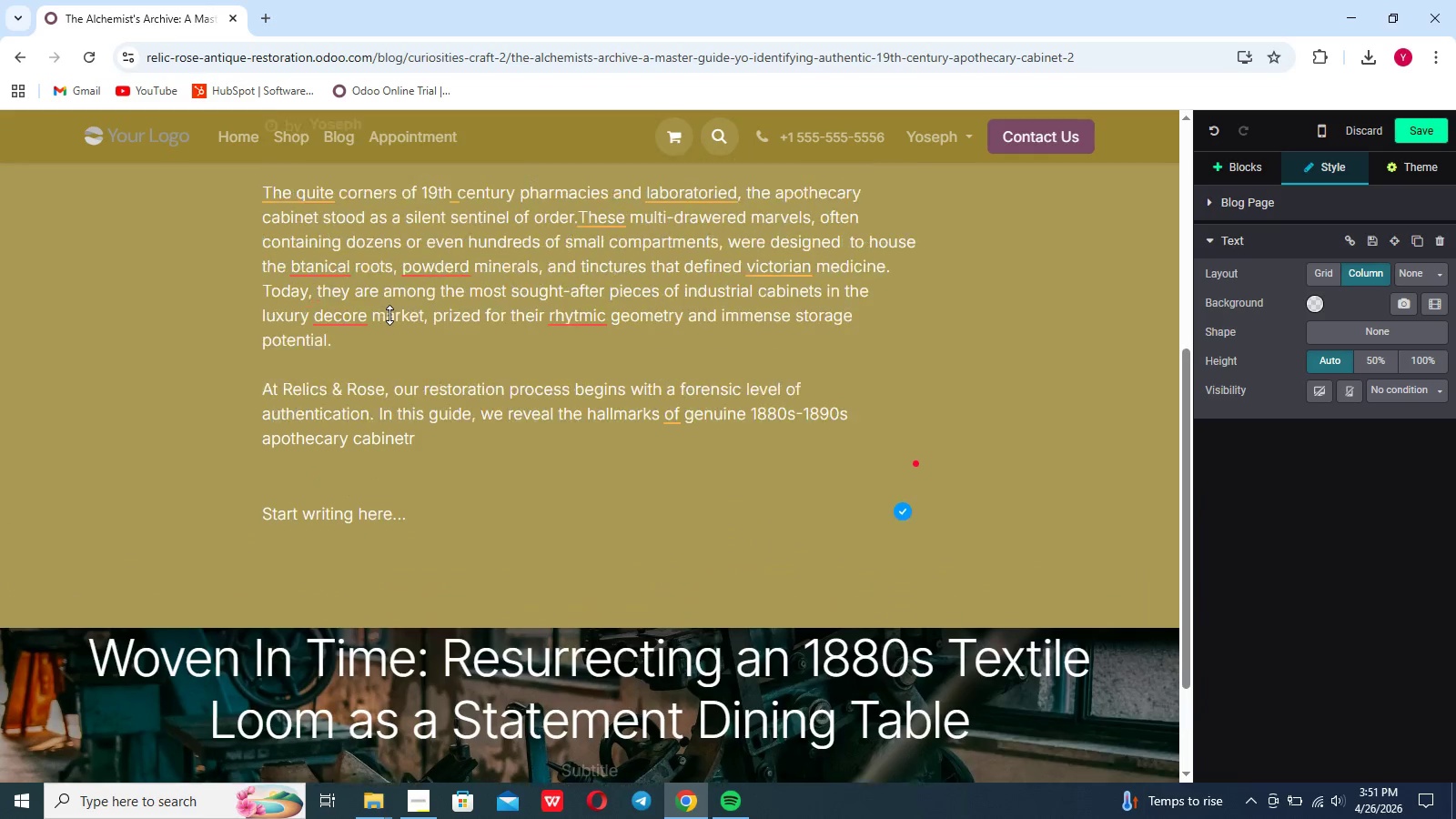 
key(Backspace)
 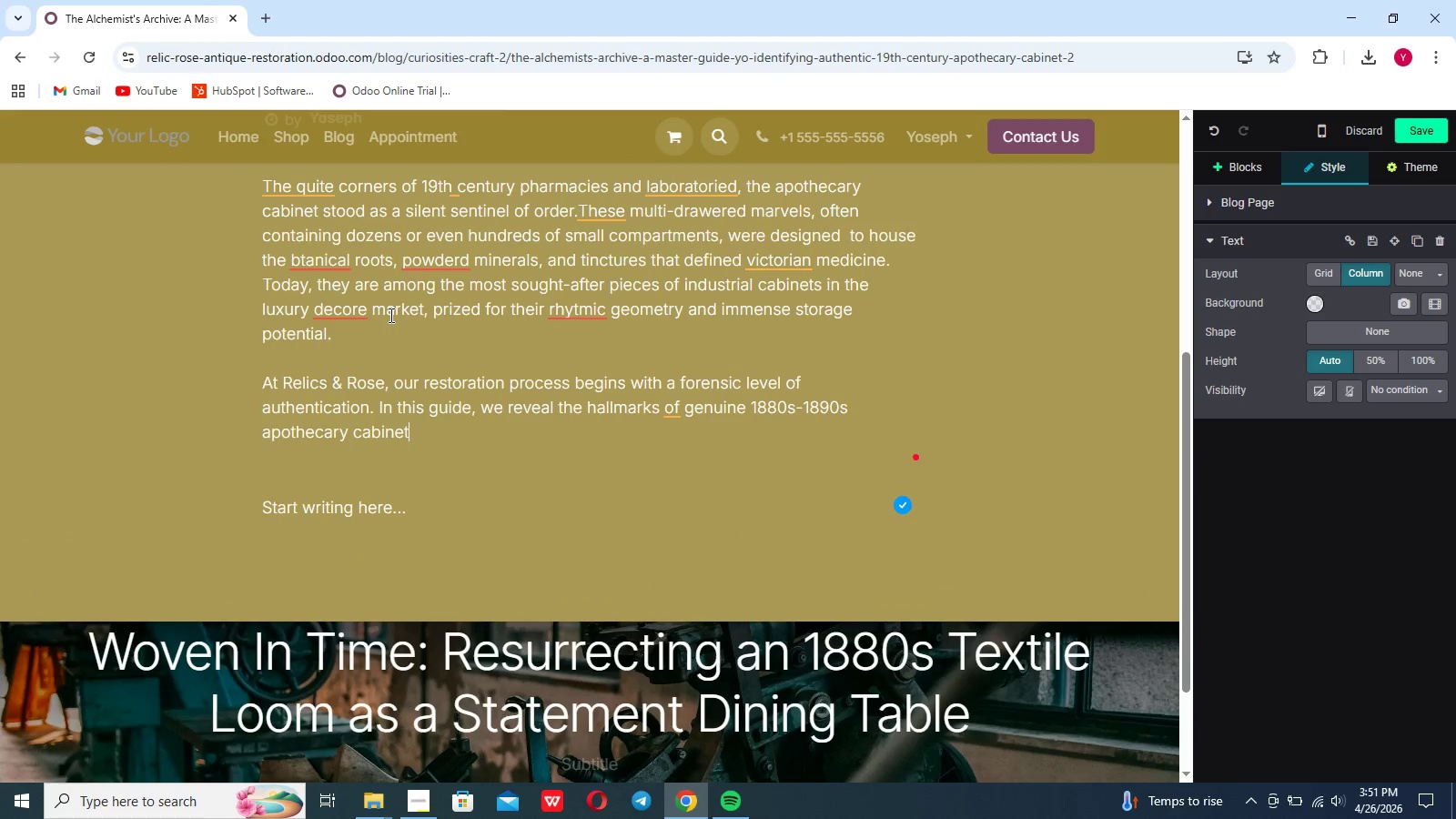 
scroll: coordinate [389, 315], scroll_direction: none, amount: 0.0
 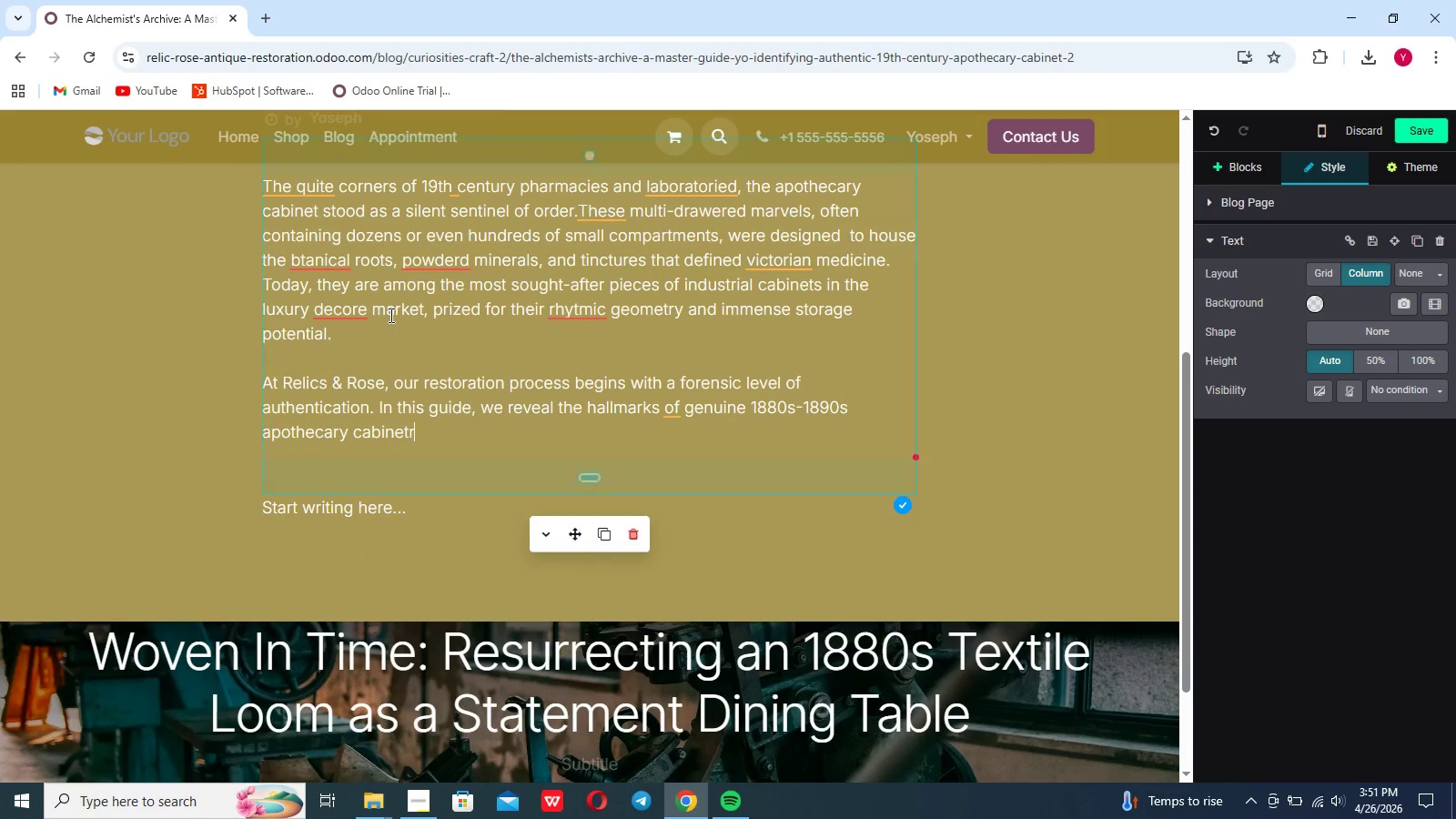 
type(try)
key(Backspace)
key(Backspace)
key(Backspace)
type(ry)
 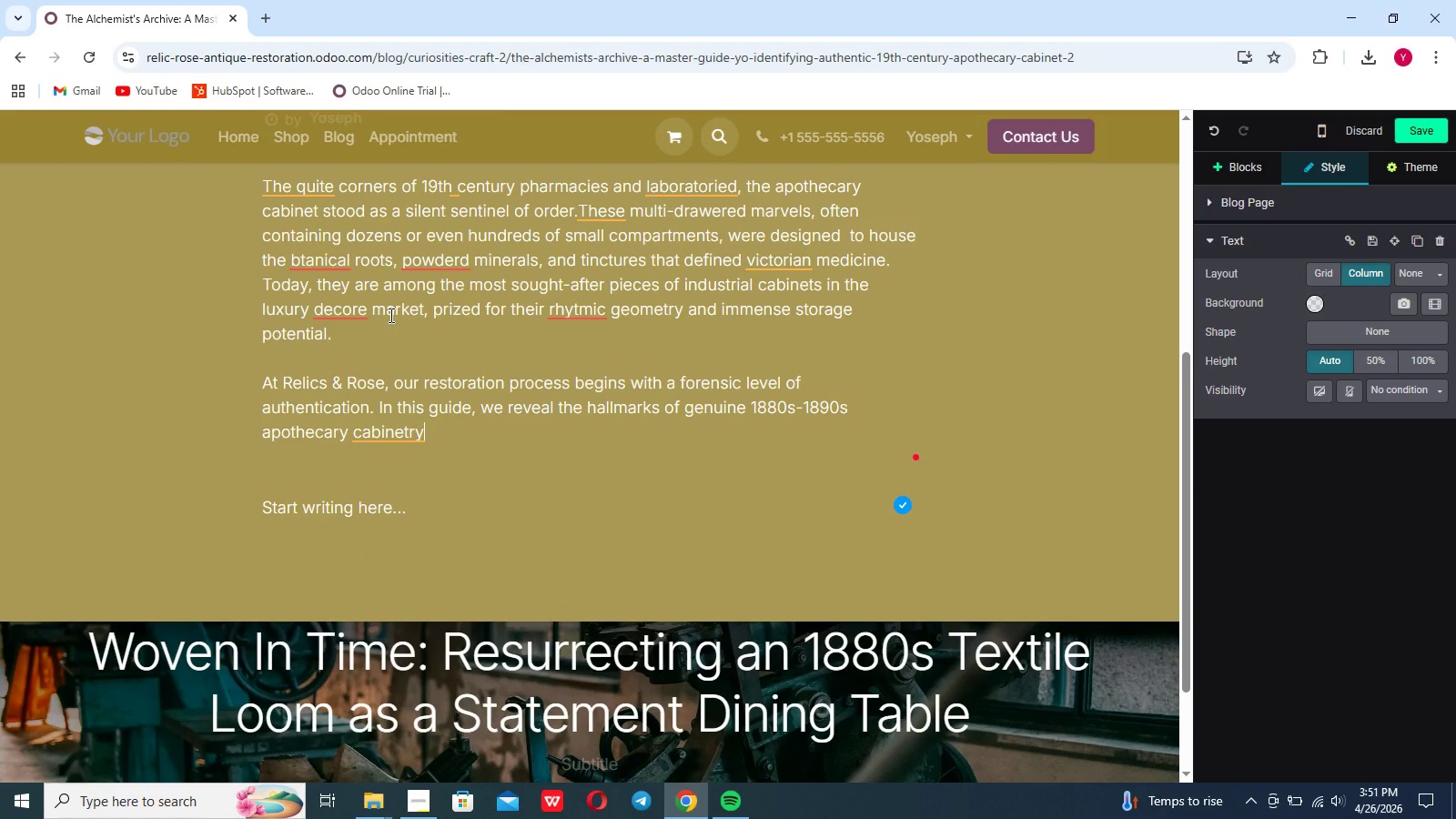 
type(,ensuring)
 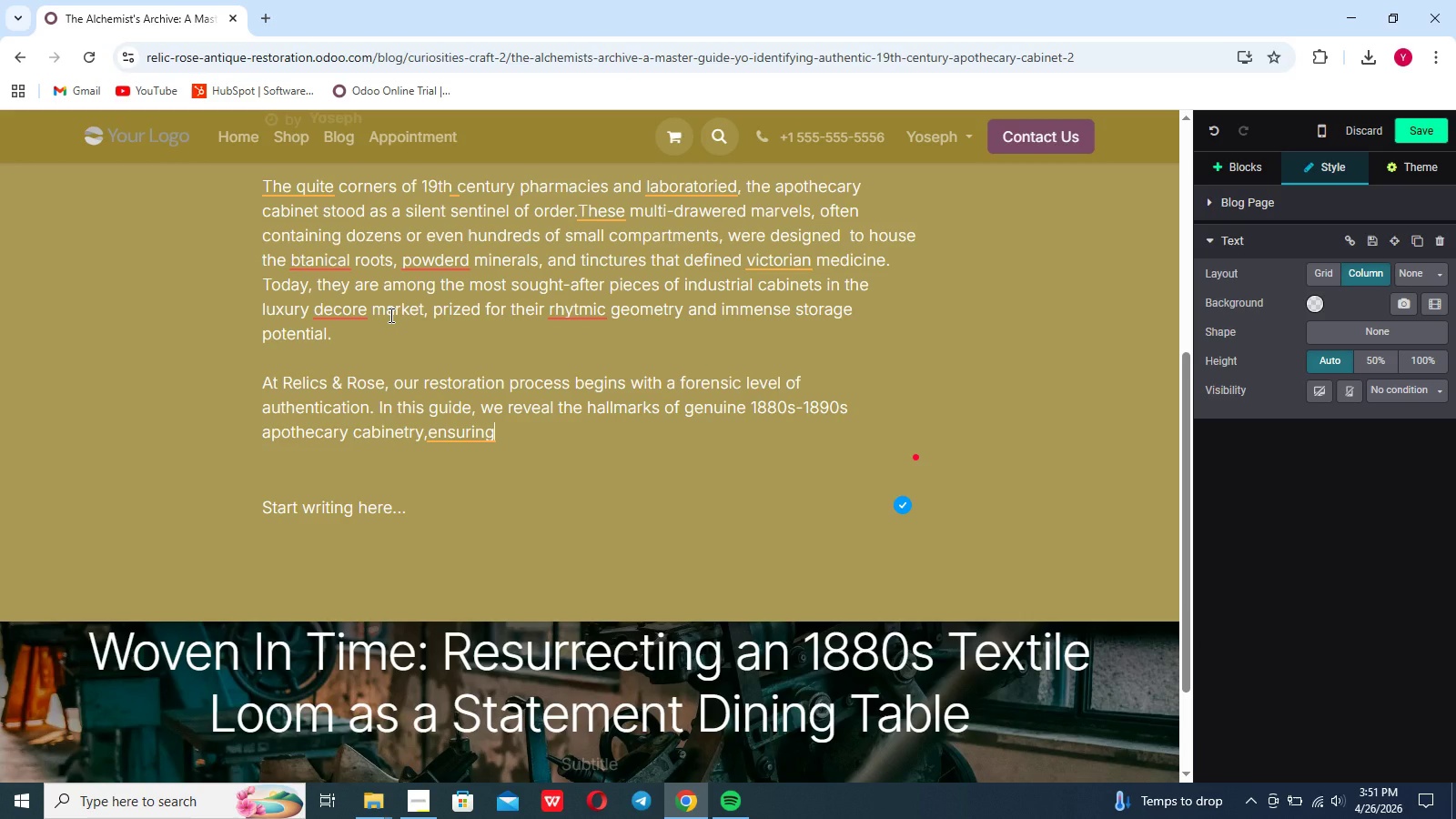 
type( your next level)
 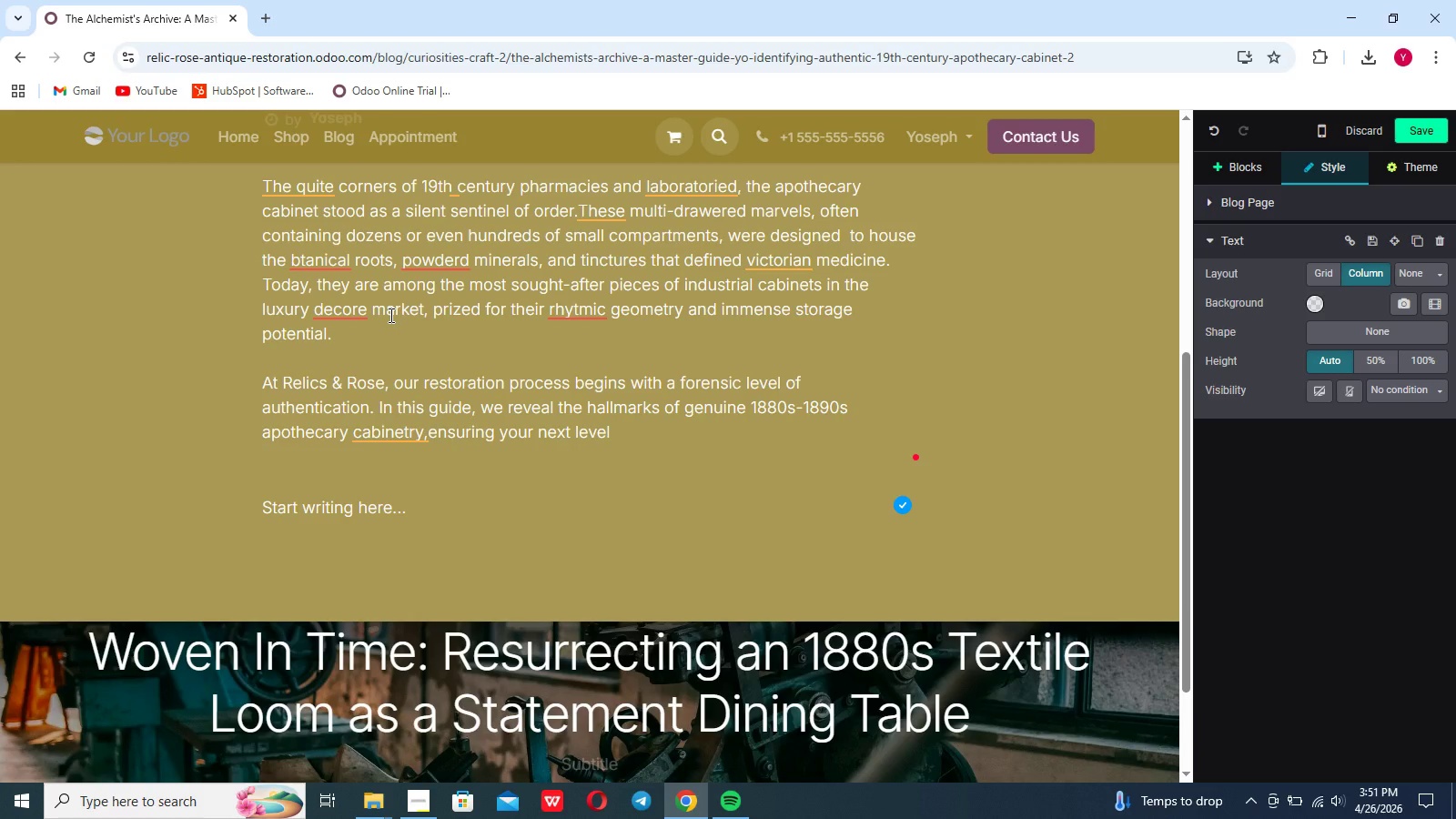 
key(Backspace)
key(Backspace)
key(Backspace)
key(Backspace)
key(Backspace)
type(inves)
 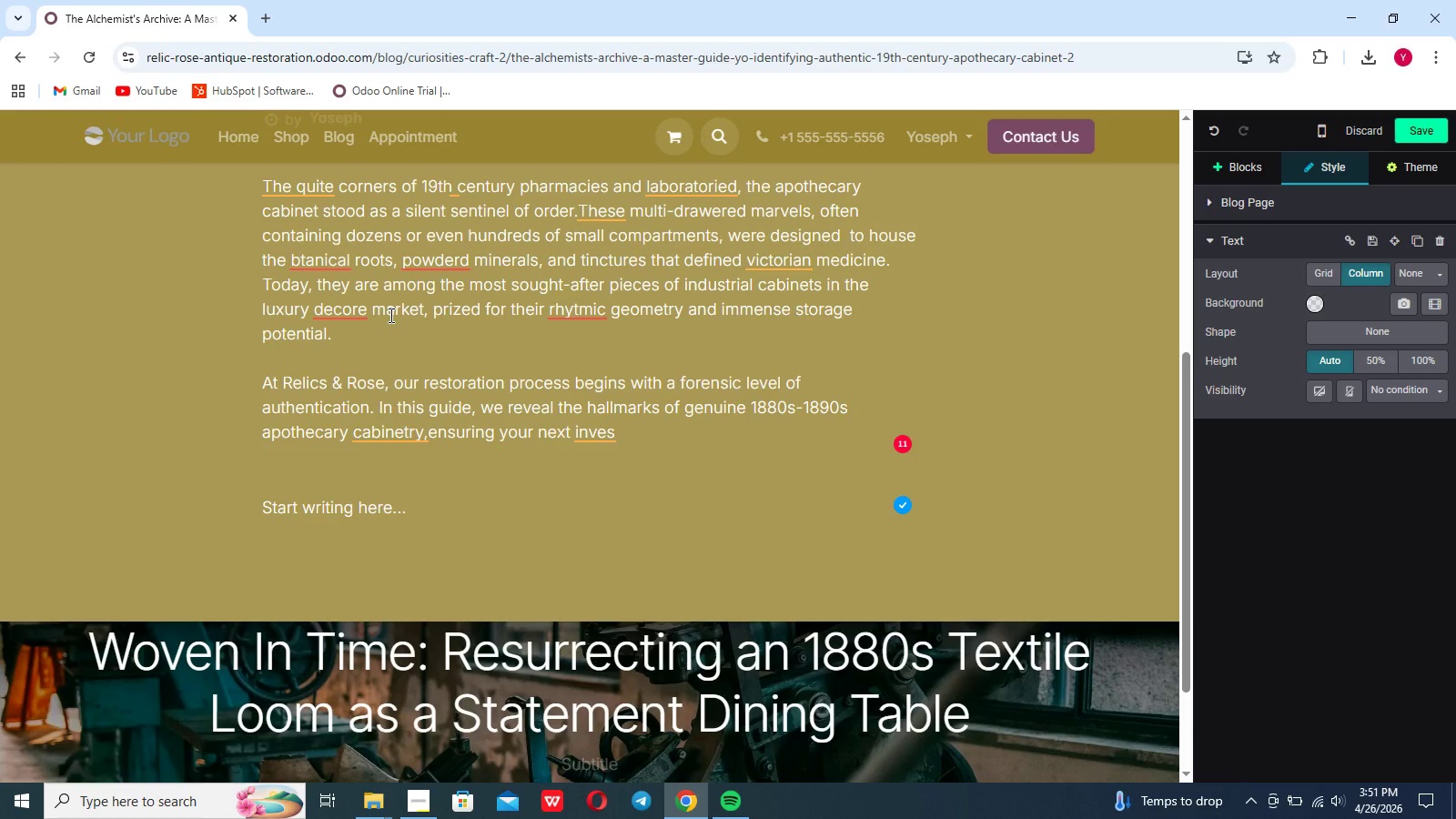 
wait(12.23)
 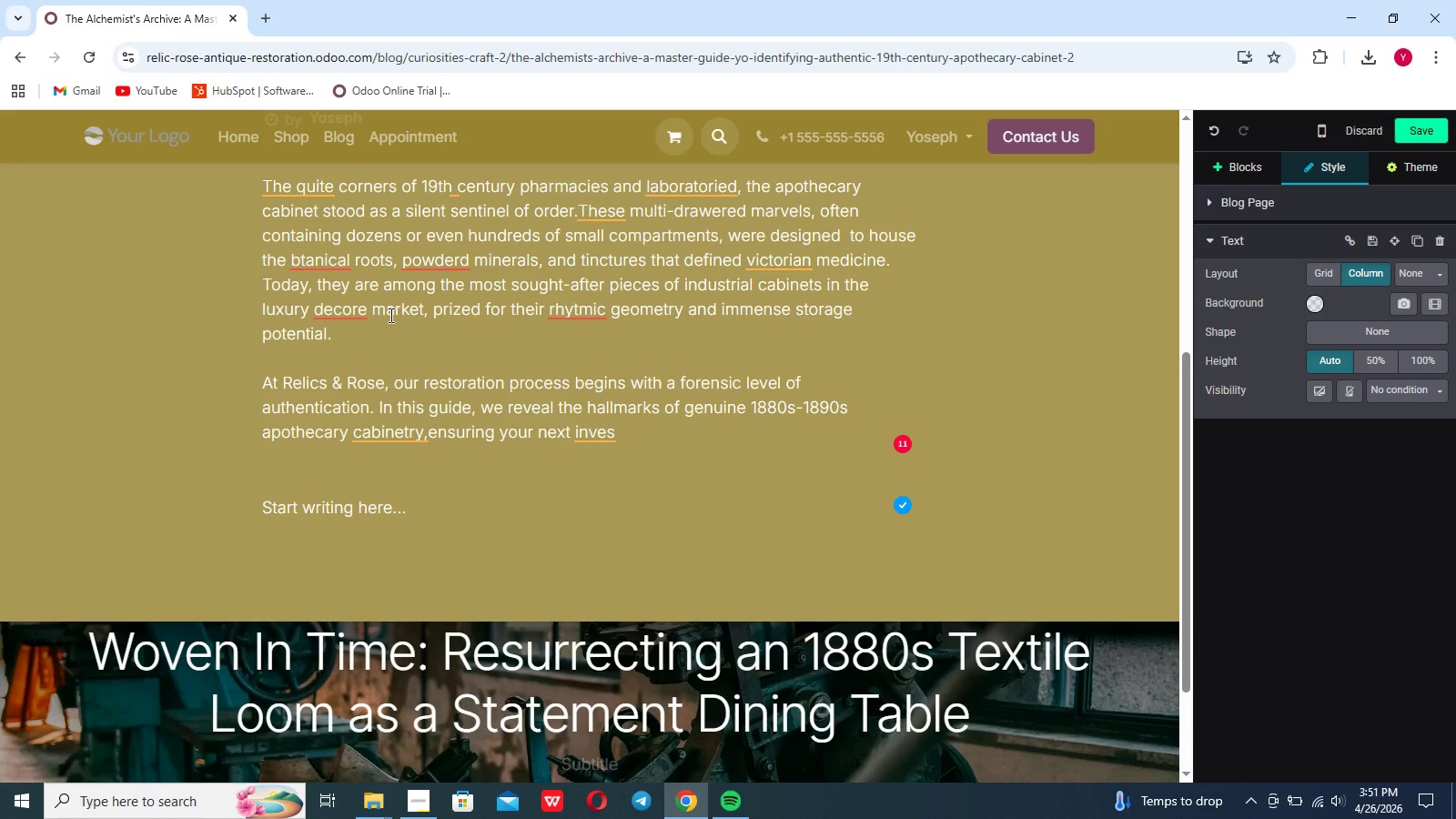 
type(tment)
 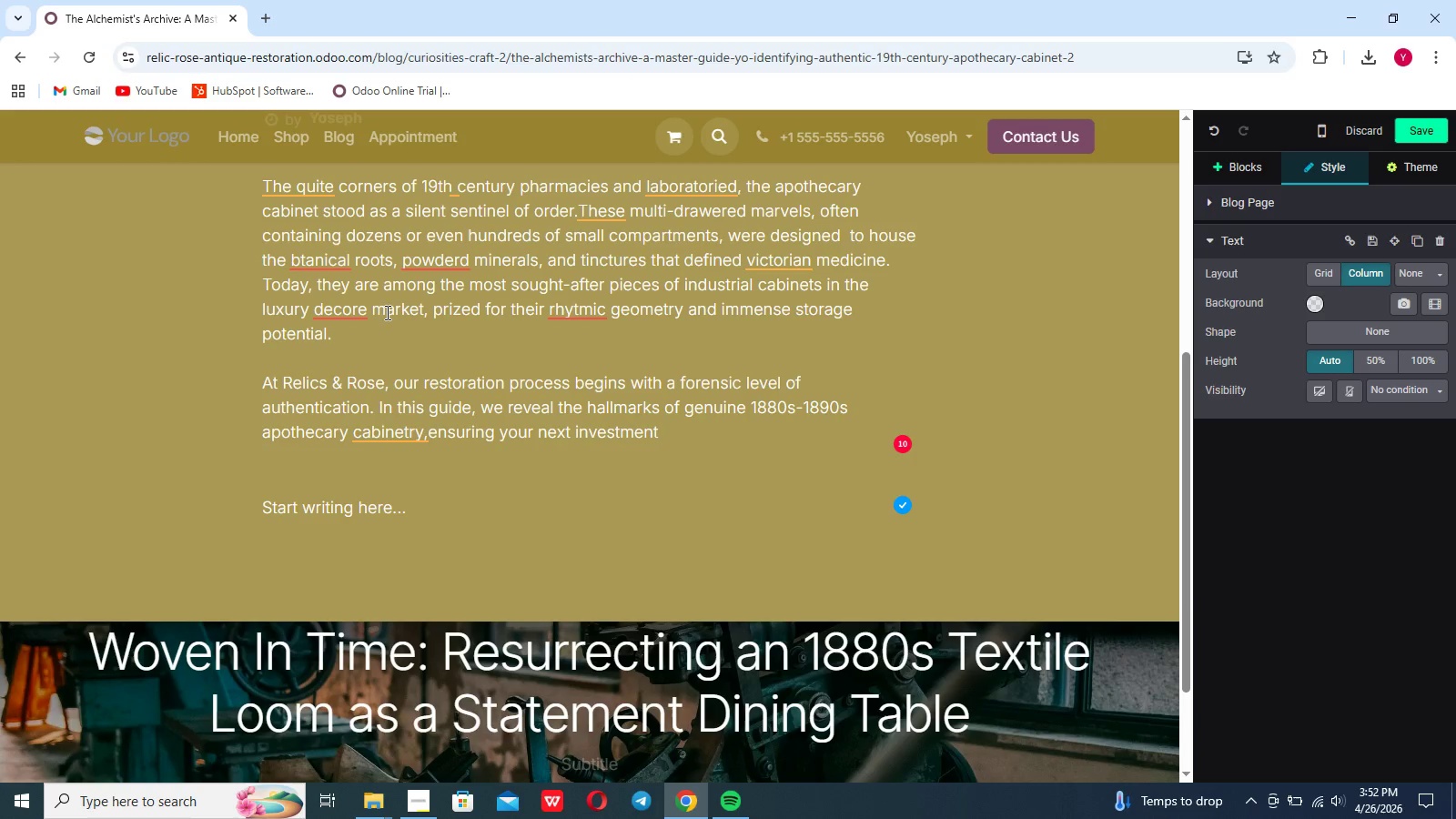 
wait(7.75)
 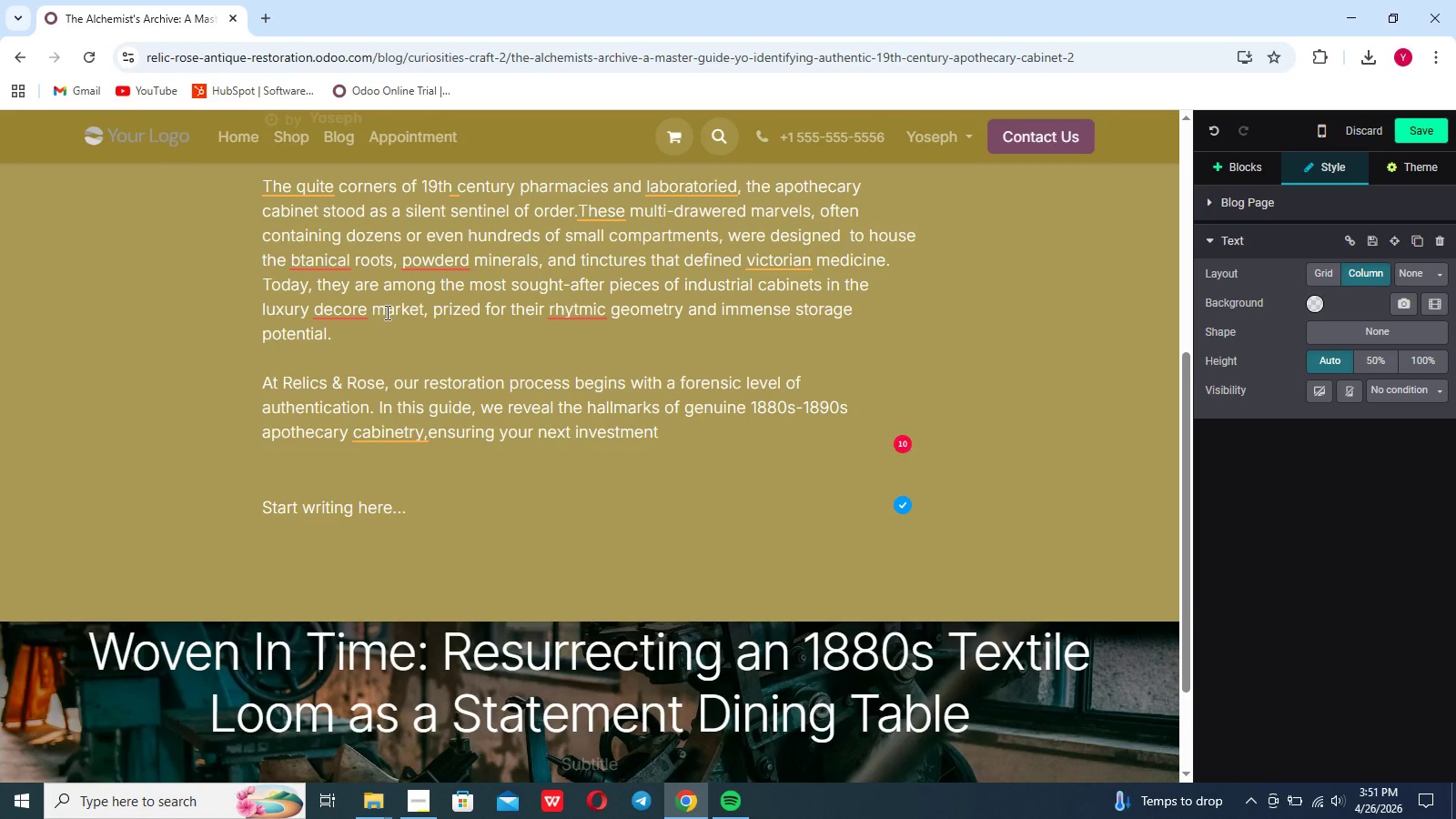 
type( isa)
key(Backspace)
type( an authentic as the history it represents.)
 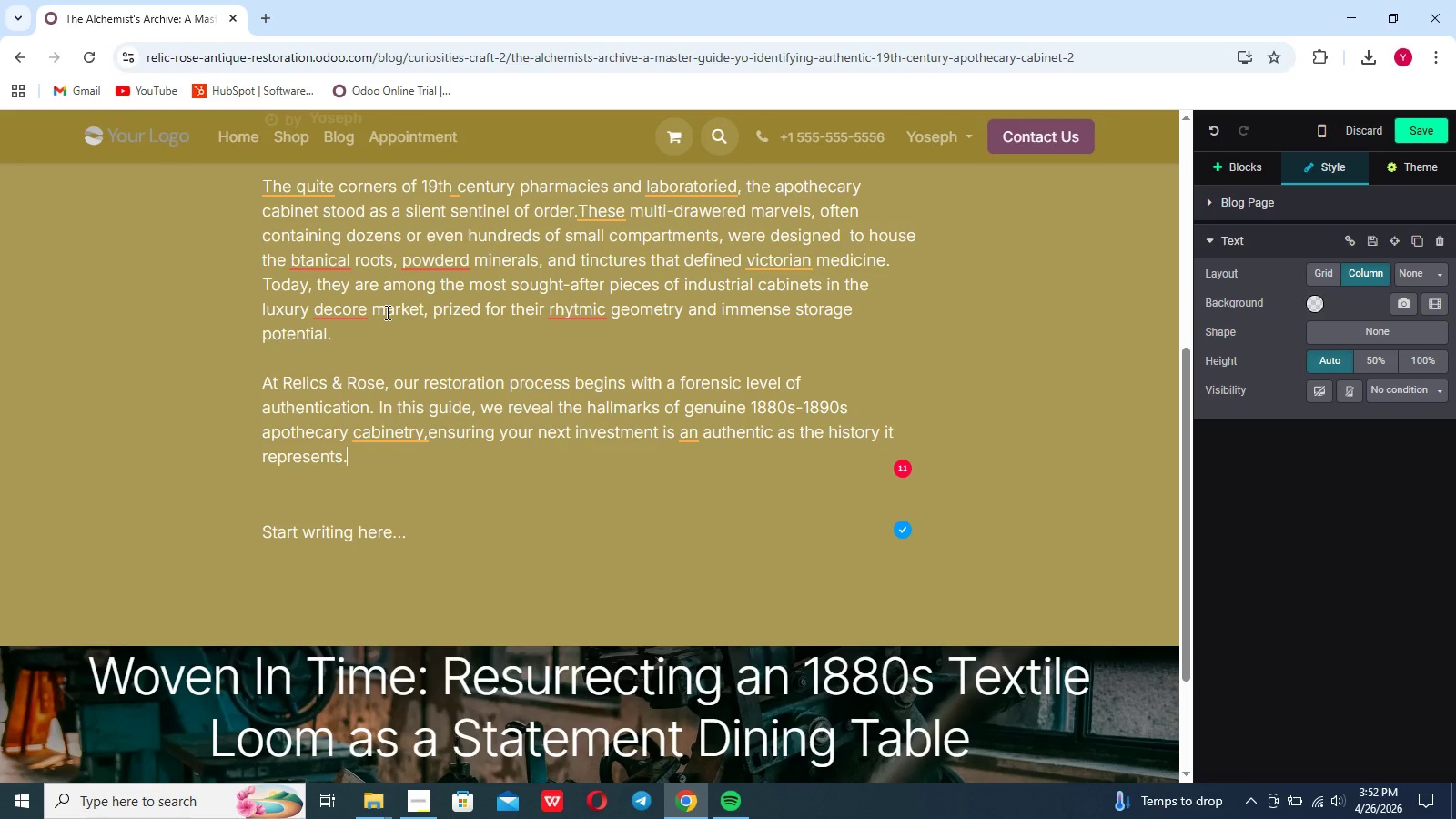 
wait(38.22)
 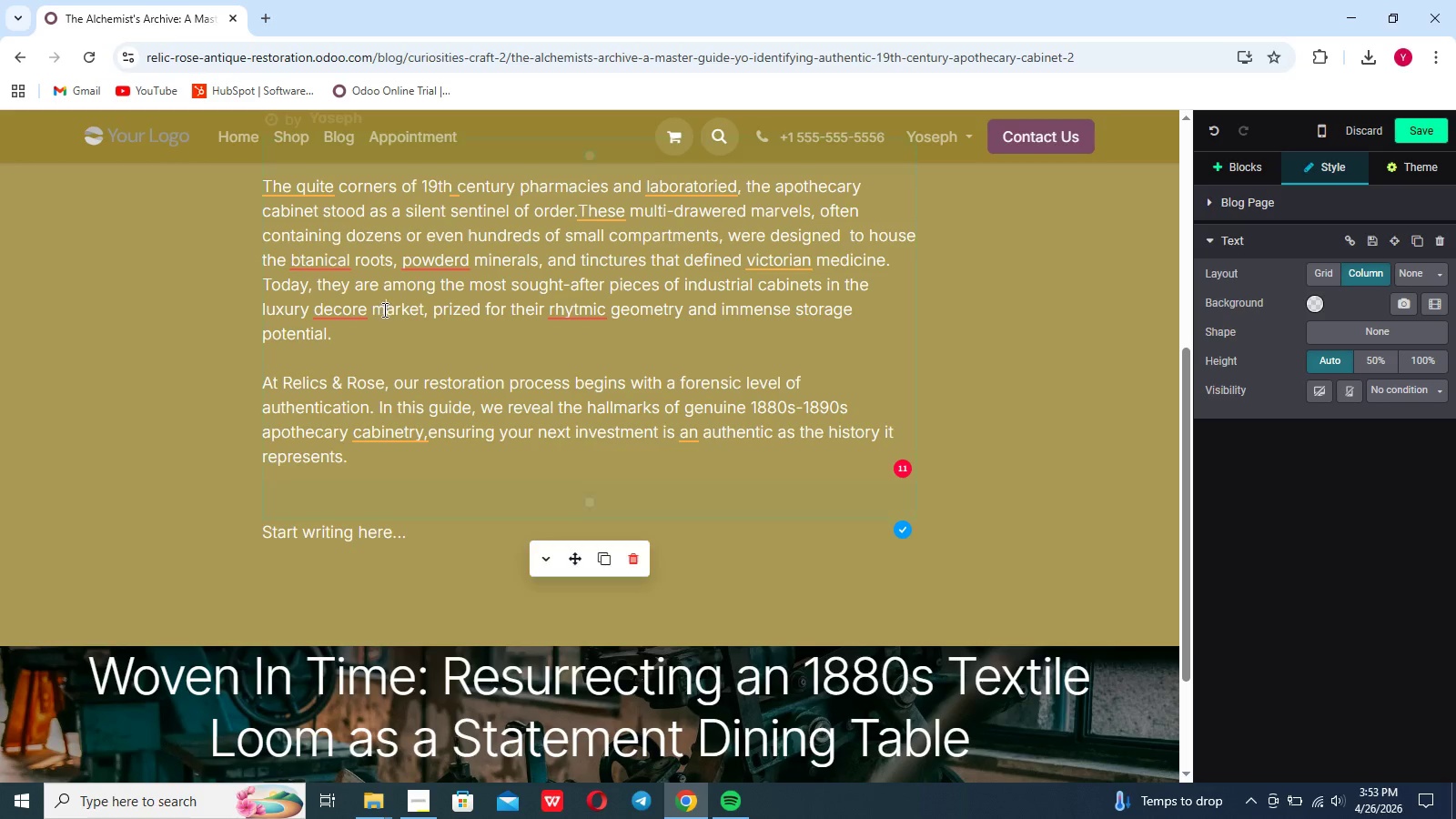 
left_click([386, 312])
 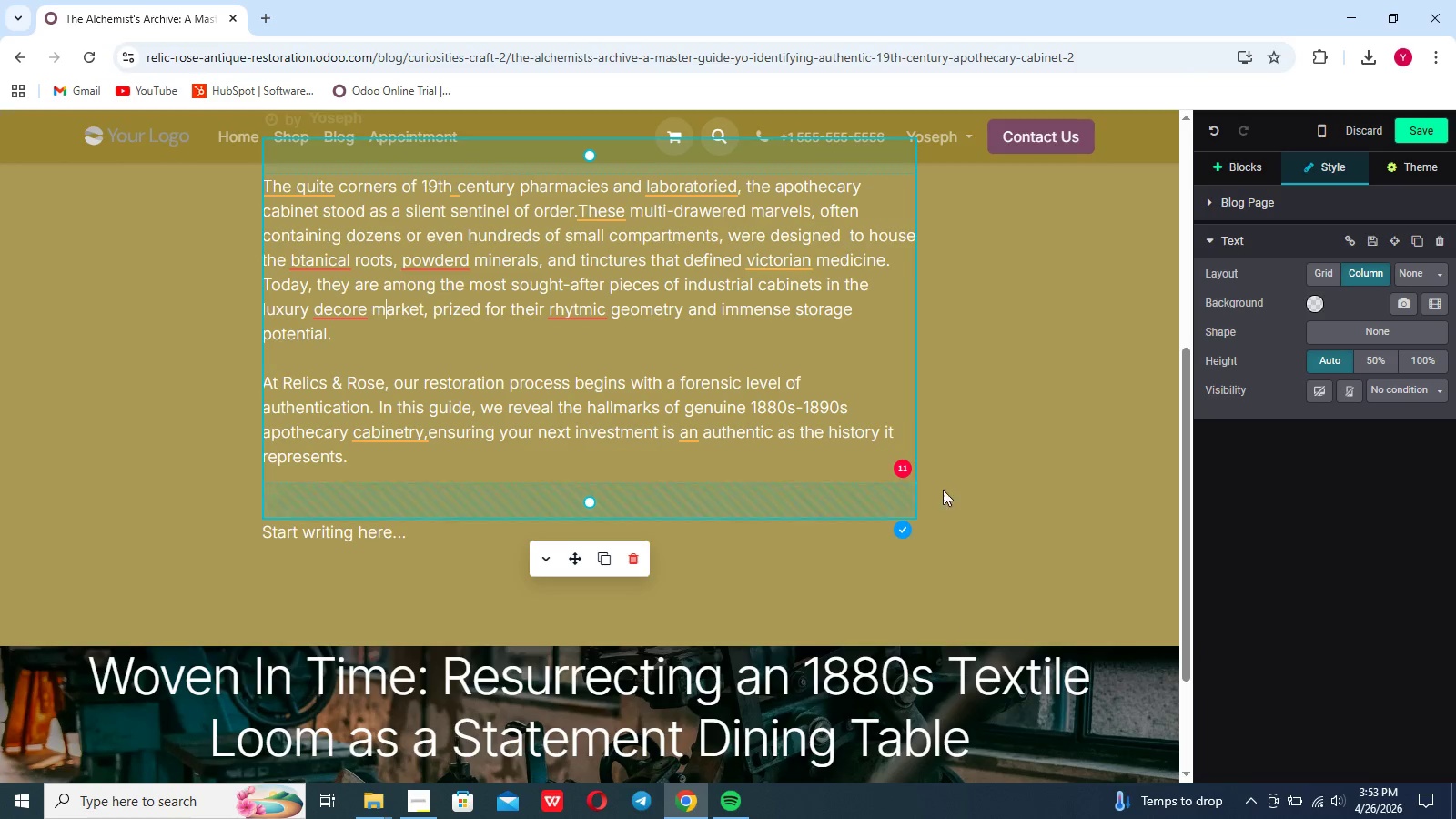 
scroll: coordinate [386, 312], scroll_direction: up, amount: 22.0
 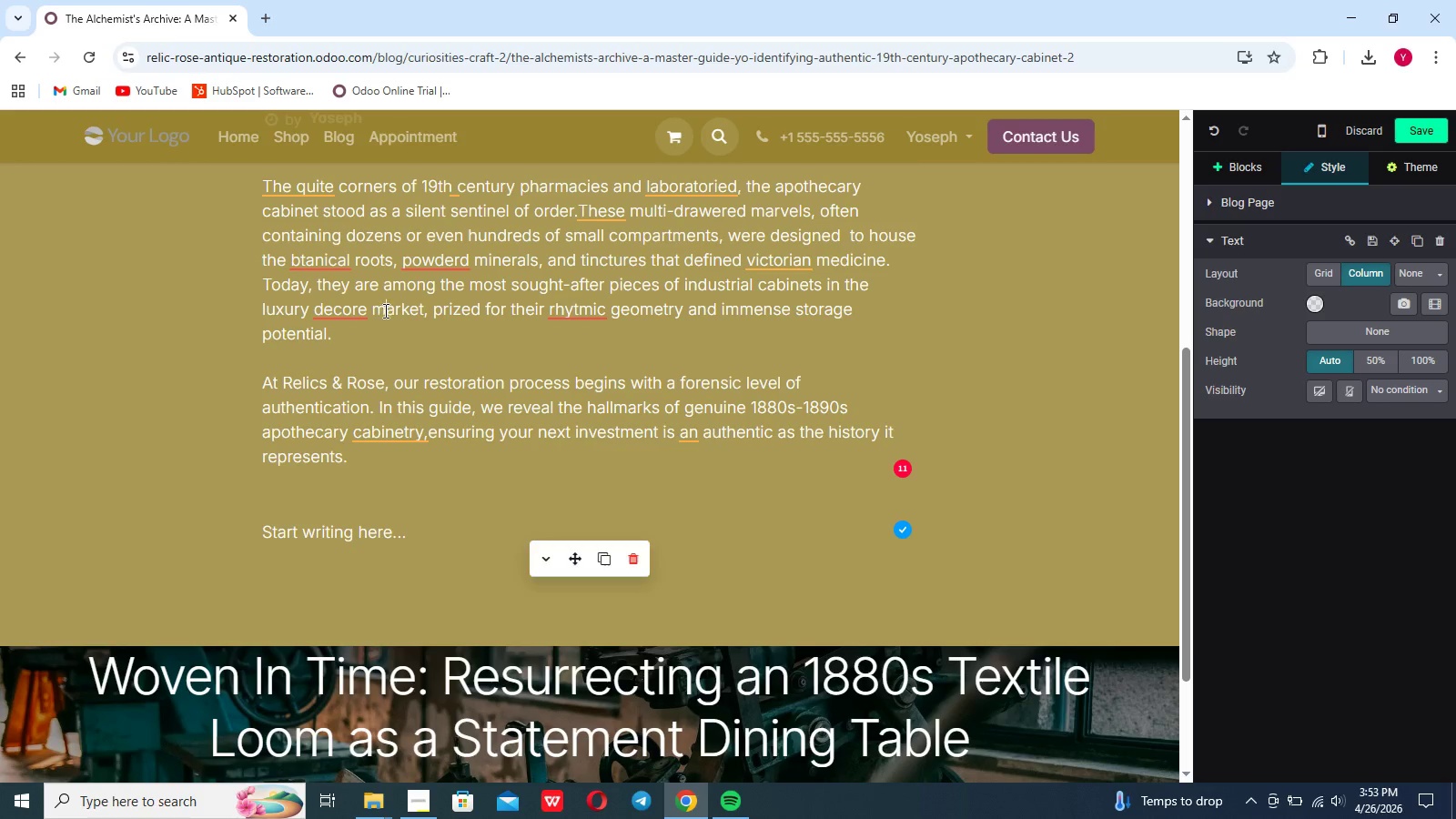 
left_click([956, 485])
 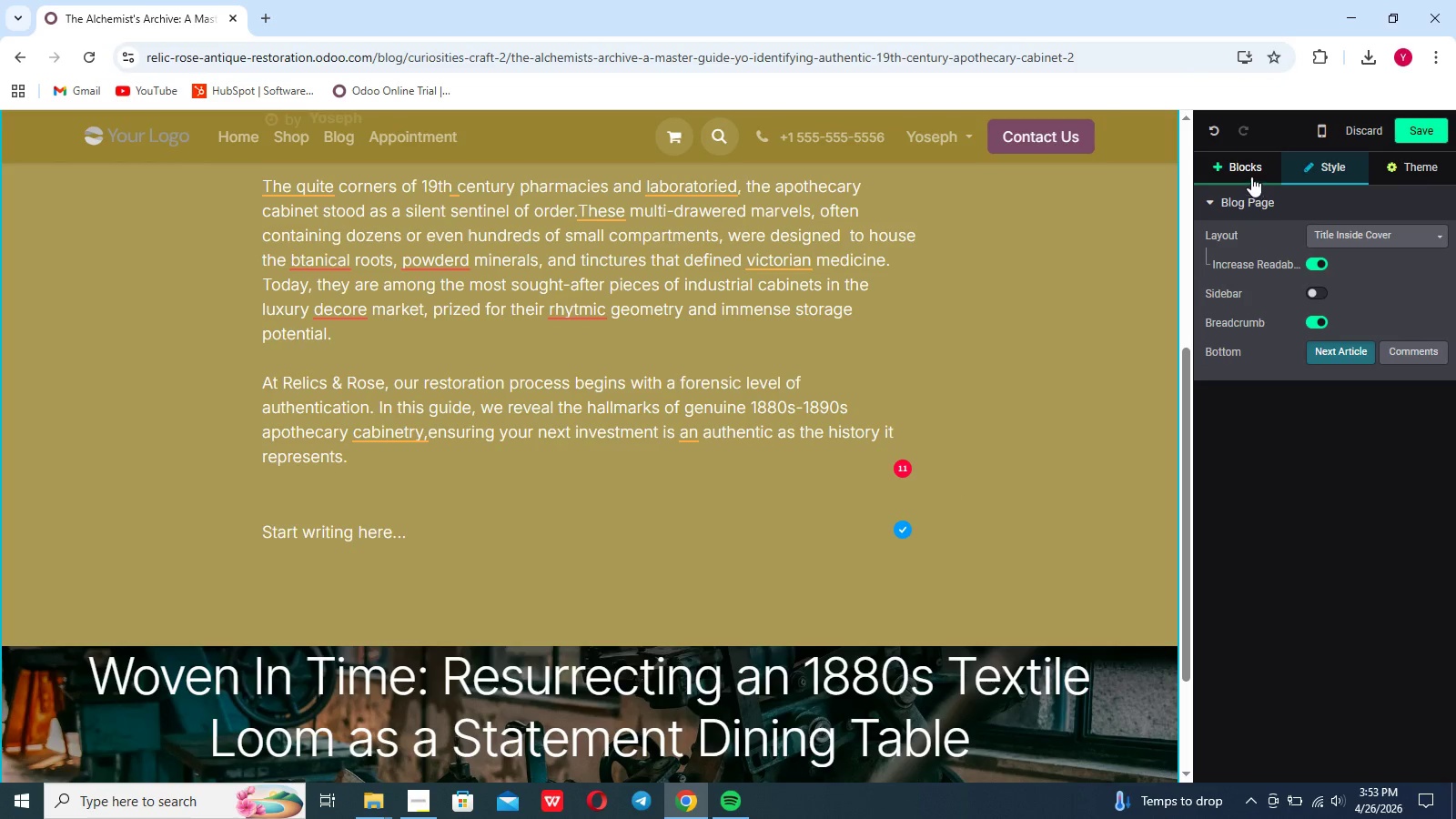 
left_click([1251, 177])
 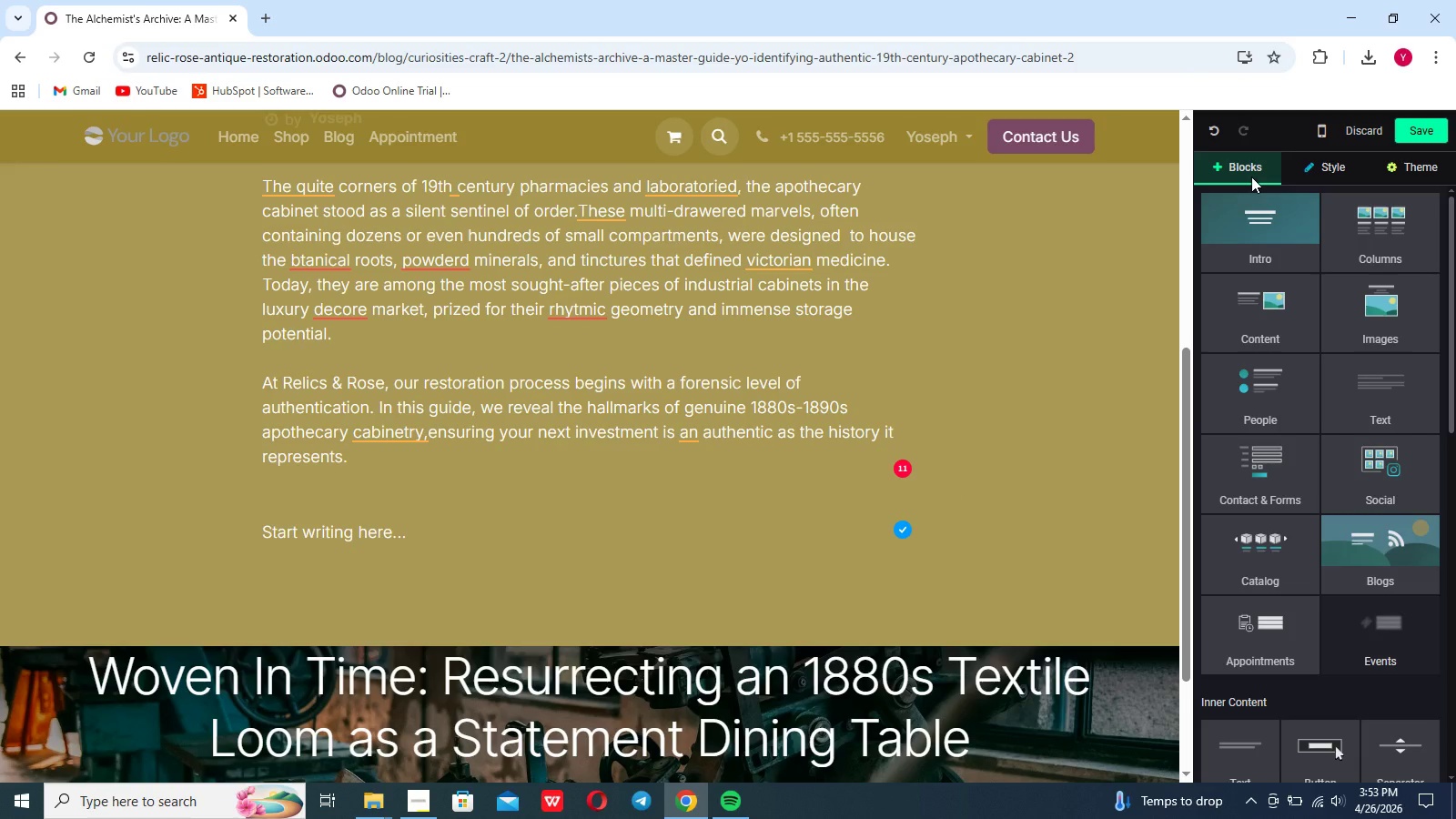 
wait(10.69)
 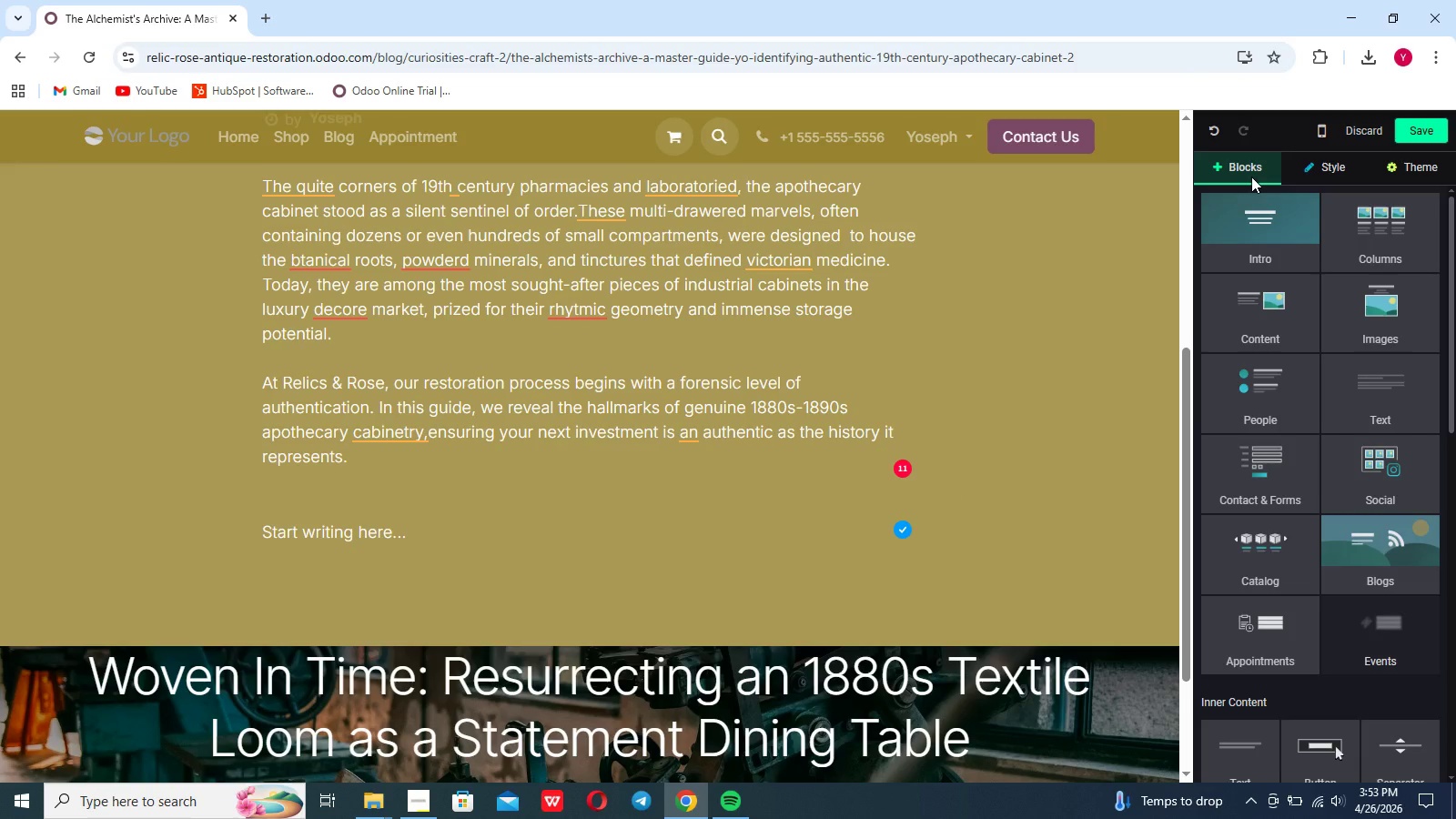 
left_click([1359, 252])
 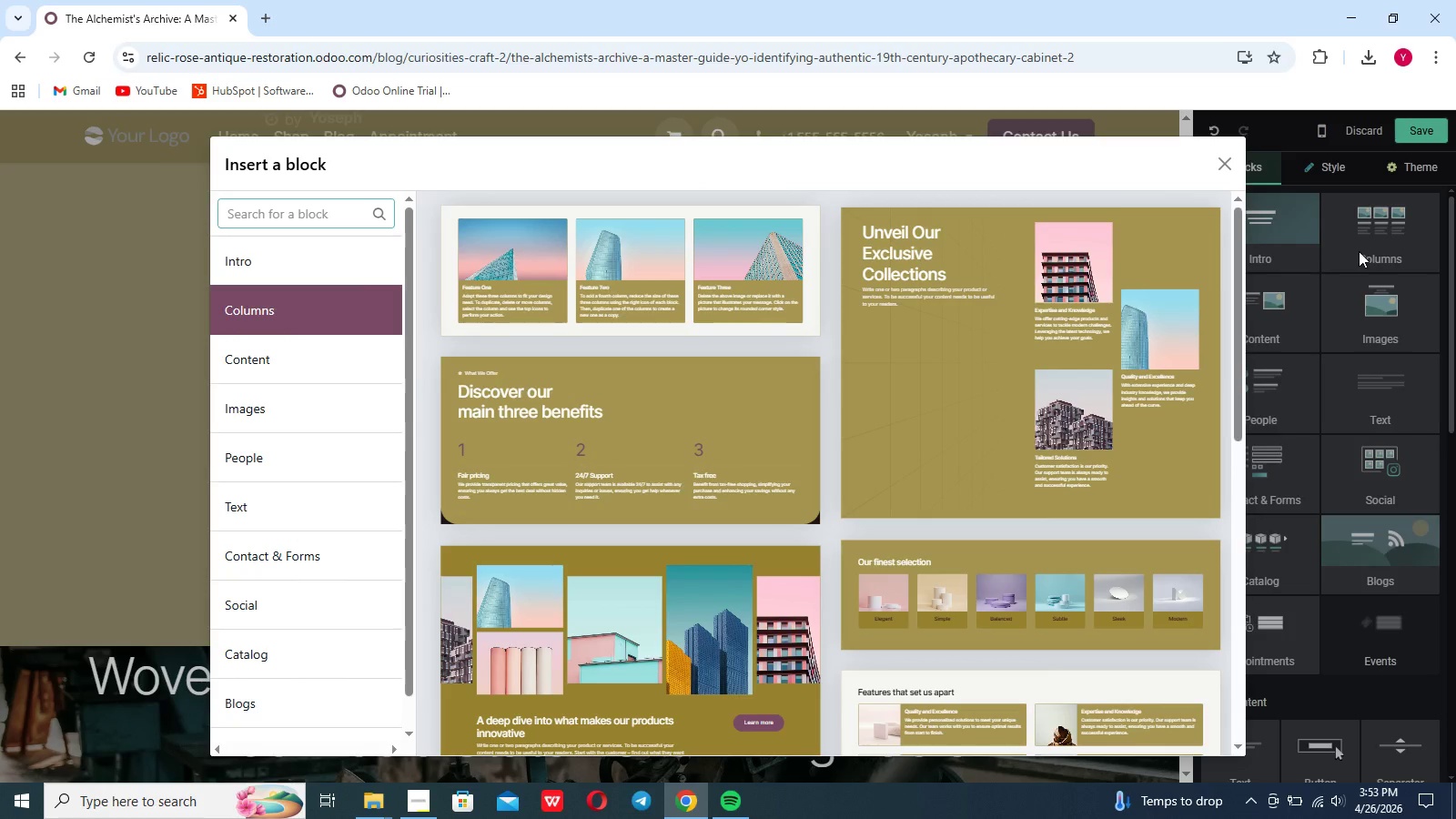 
scroll: coordinate [717, 472], scroll_direction: down, amount: 34.0
 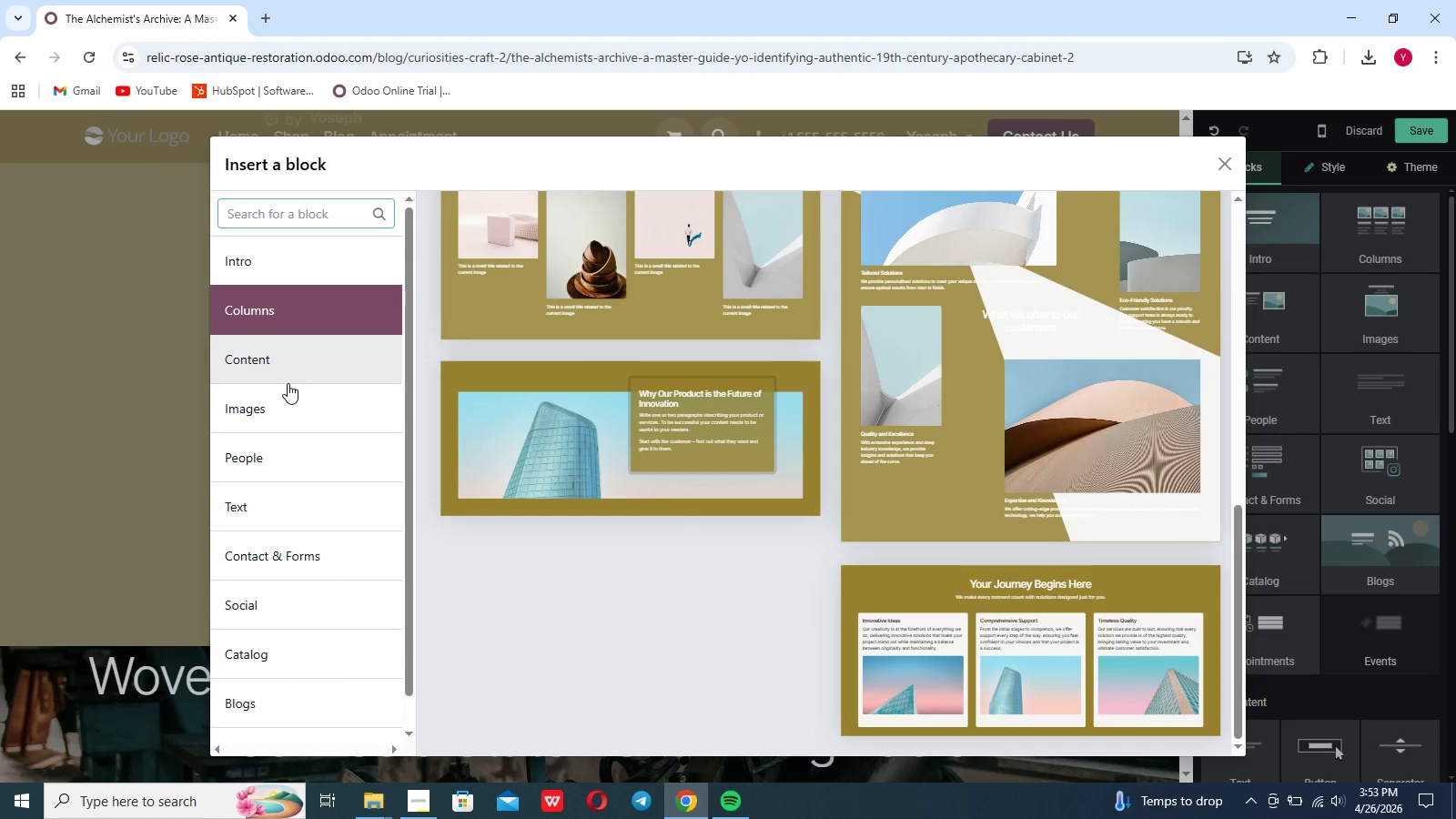 
left_click([284, 411])
 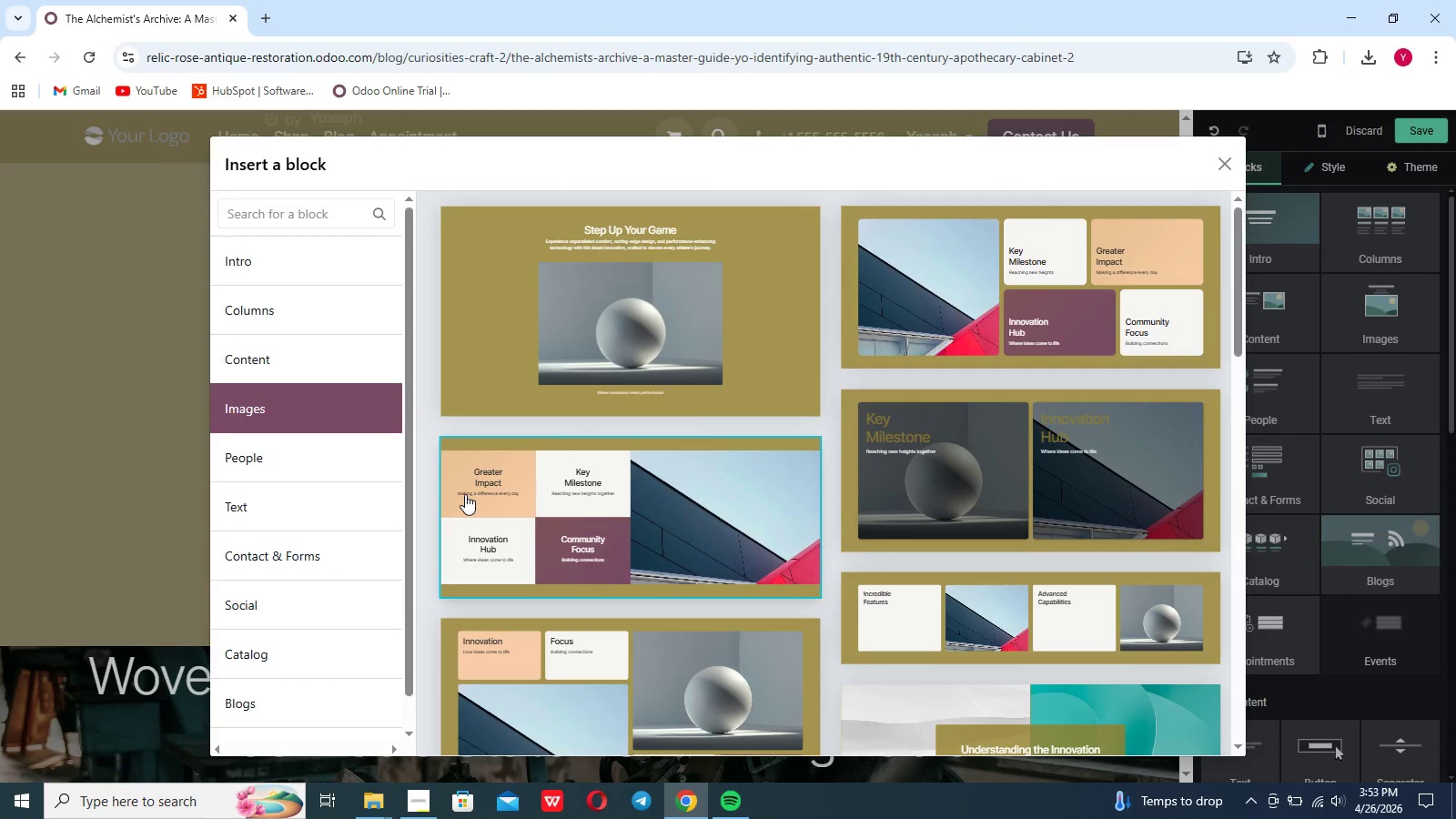 
scroll: coordinate [551, 535], scroll_direction: down, amount: 10.0
 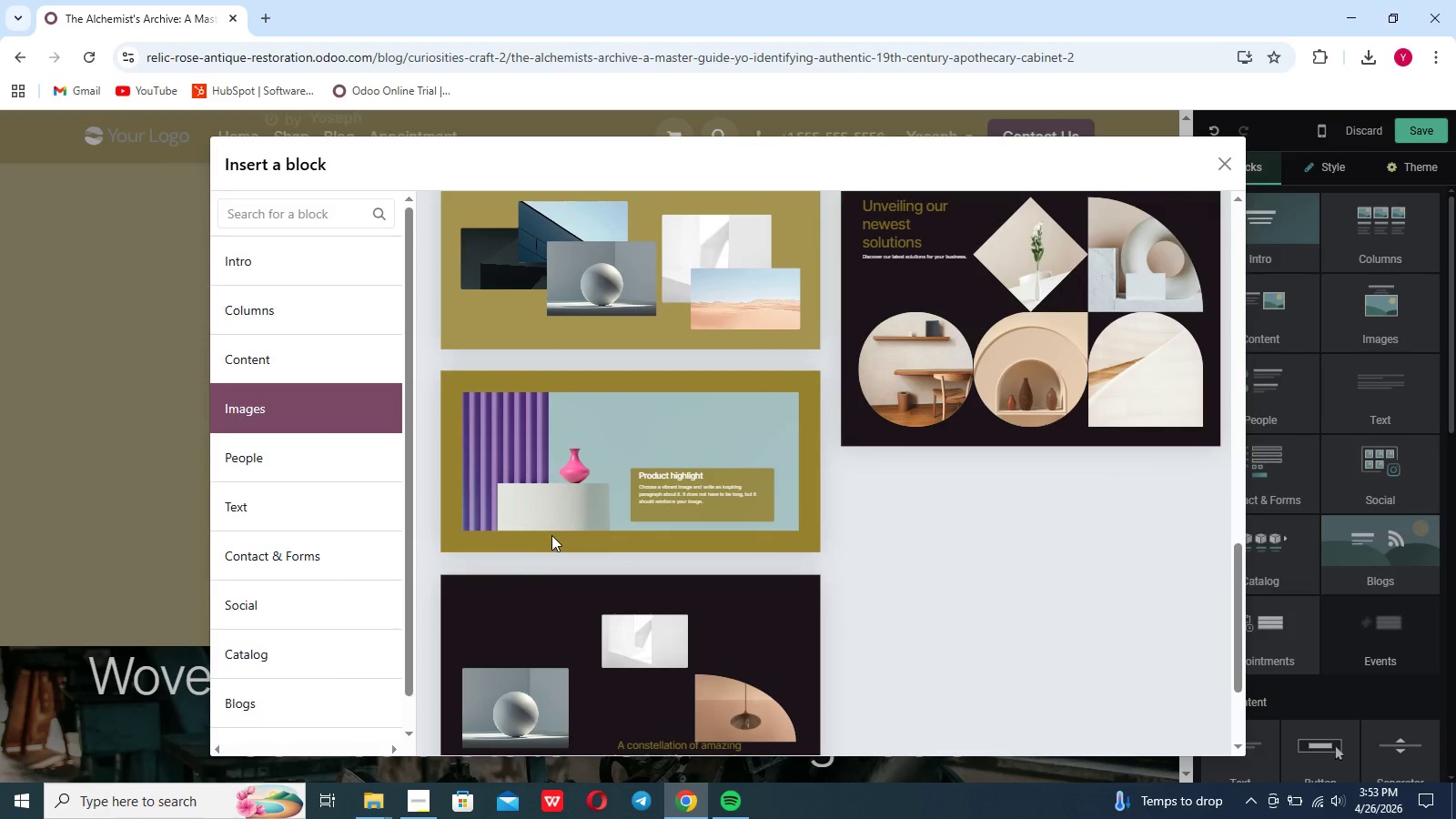 
scroll: coordinate [551, 535], scroll_direction: up, amount: 34.0
 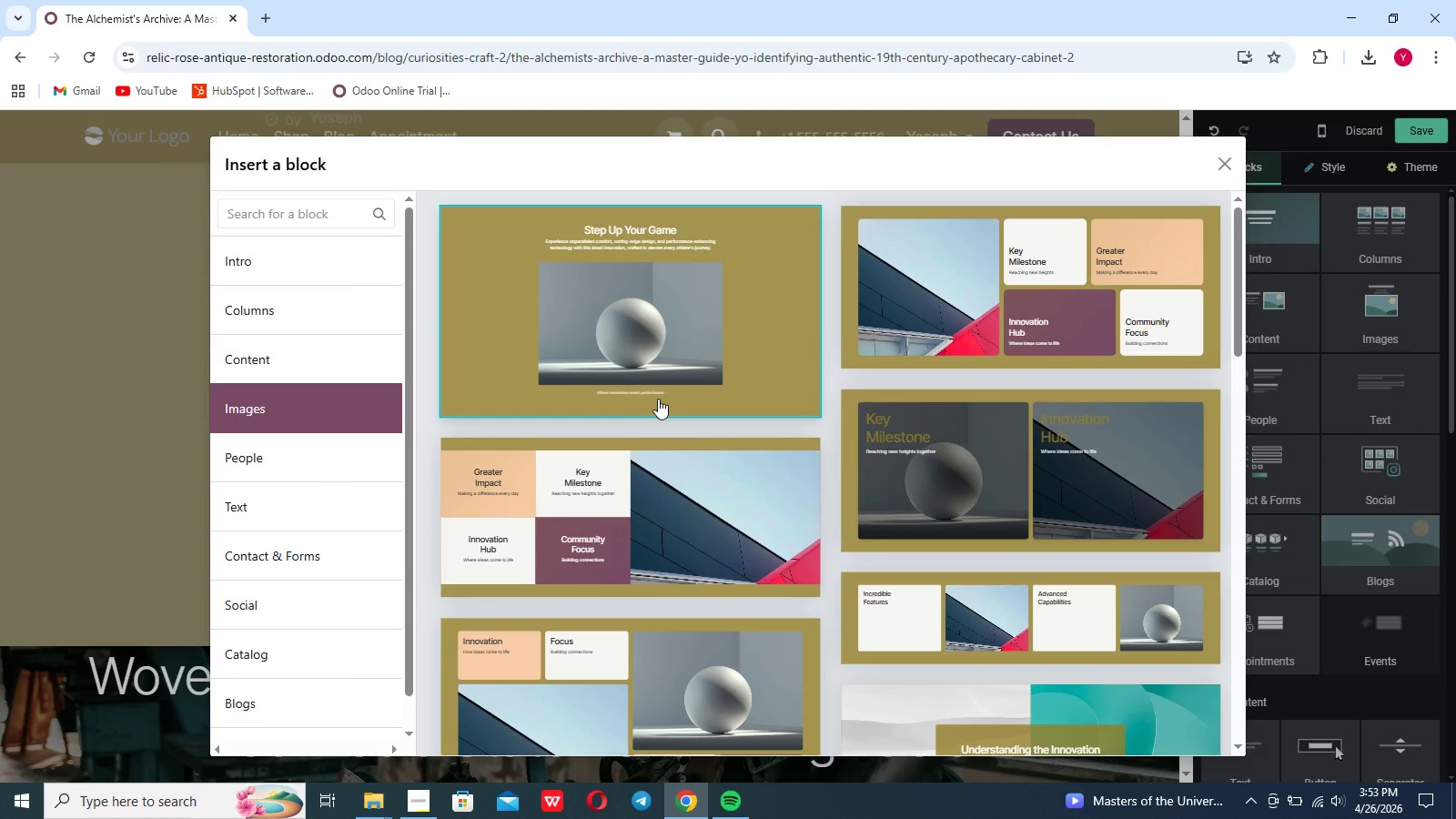 
wait(9.8)
 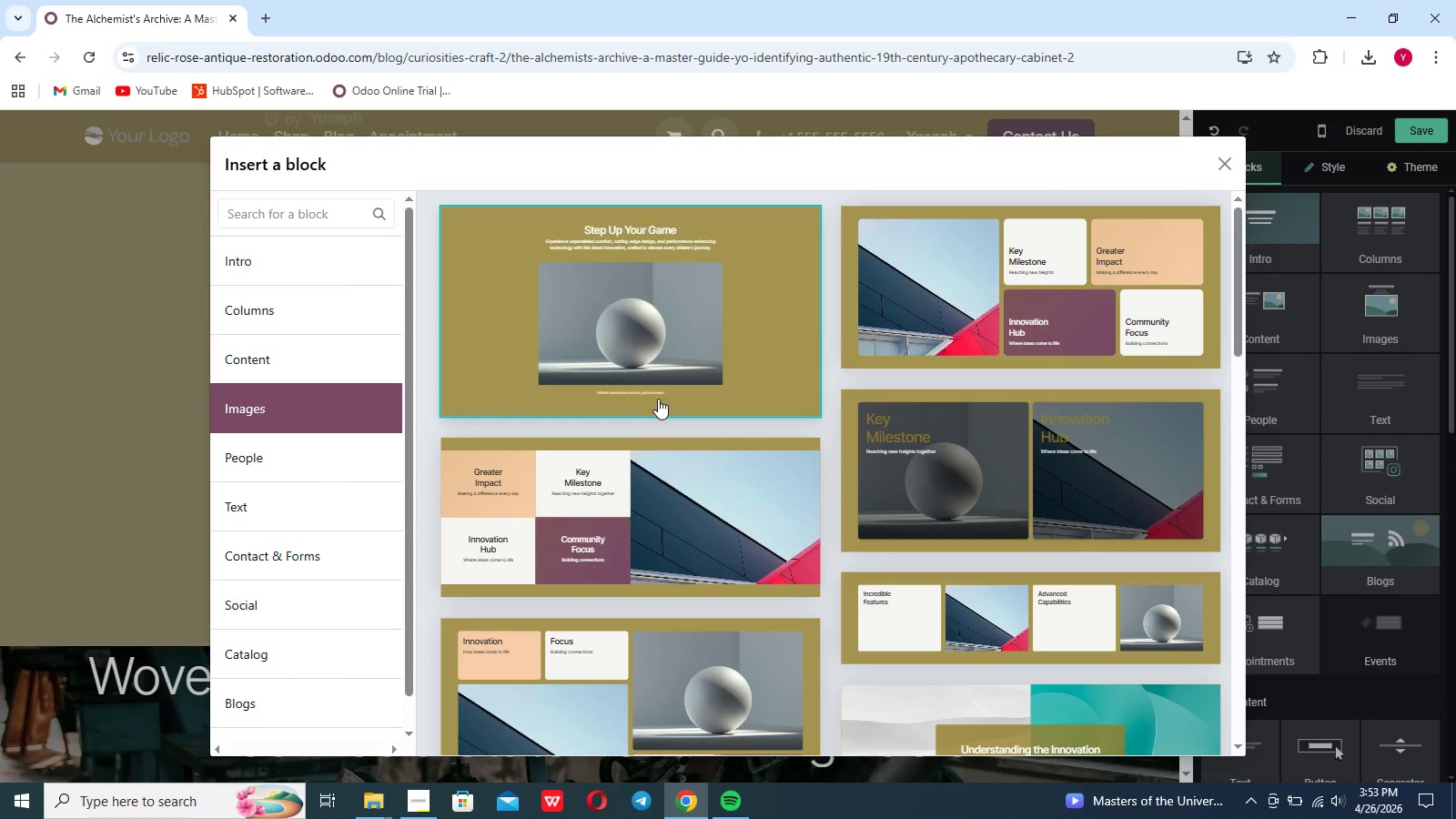 
scroll: coordinate [838, 490], scroll_direction: down, amount: 26.0
 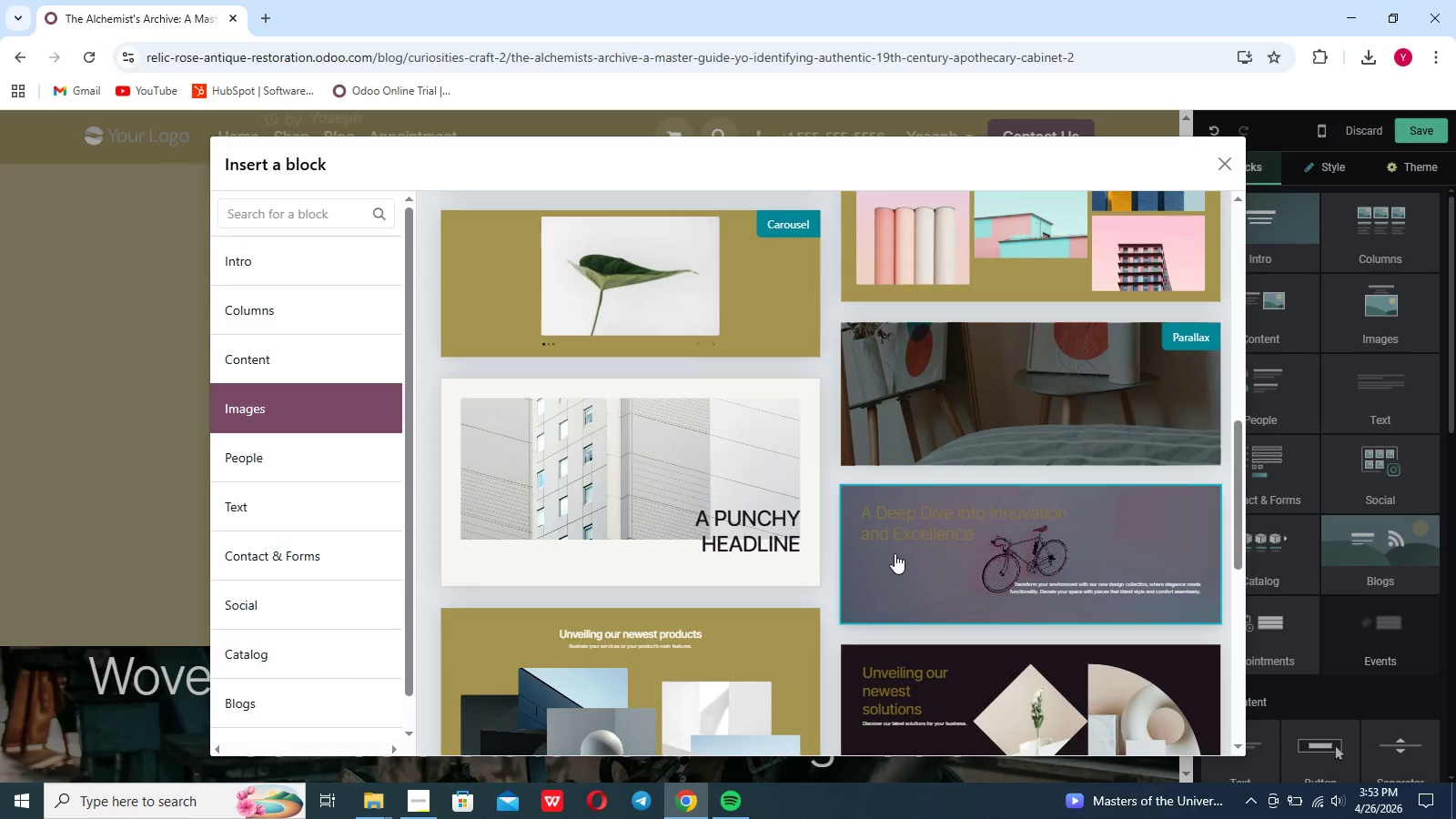 
scroll: coordinate [895, 553], scroll_direction: up, amount: 21.0
 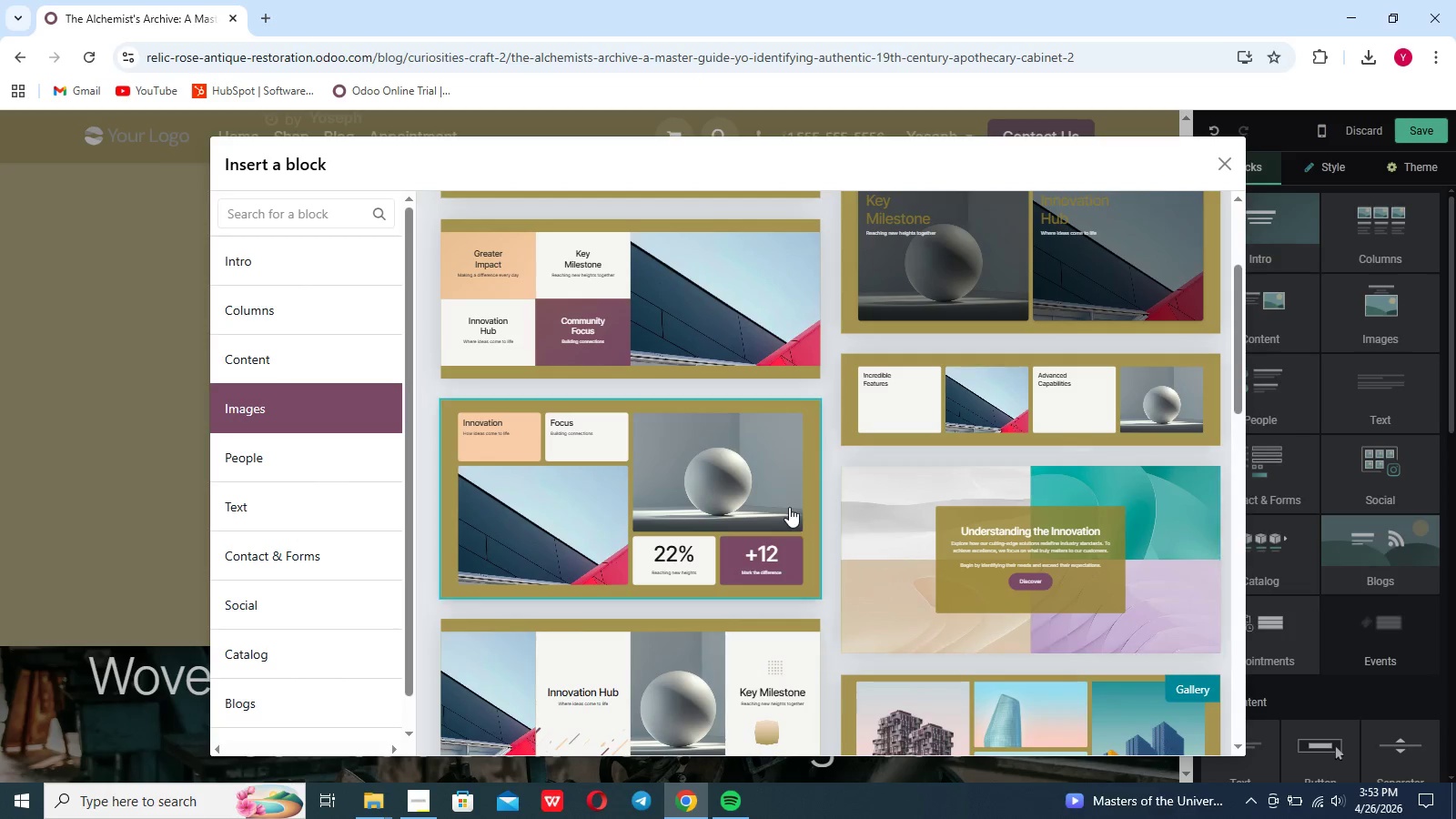 
left_click([679, 355])
 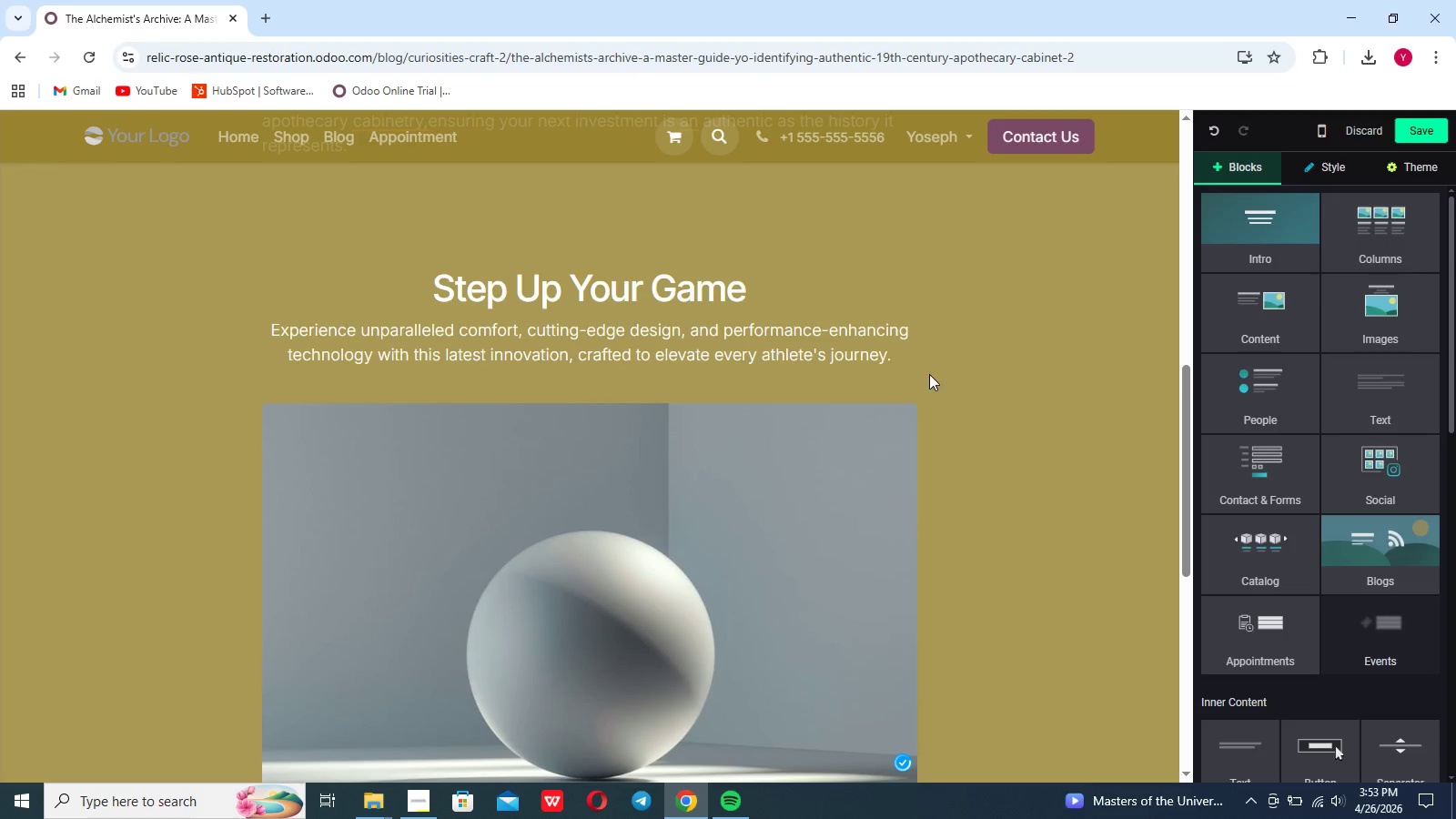 
scroll: coordinate [789, 507], scroll_direction: up, amount: 52.0
 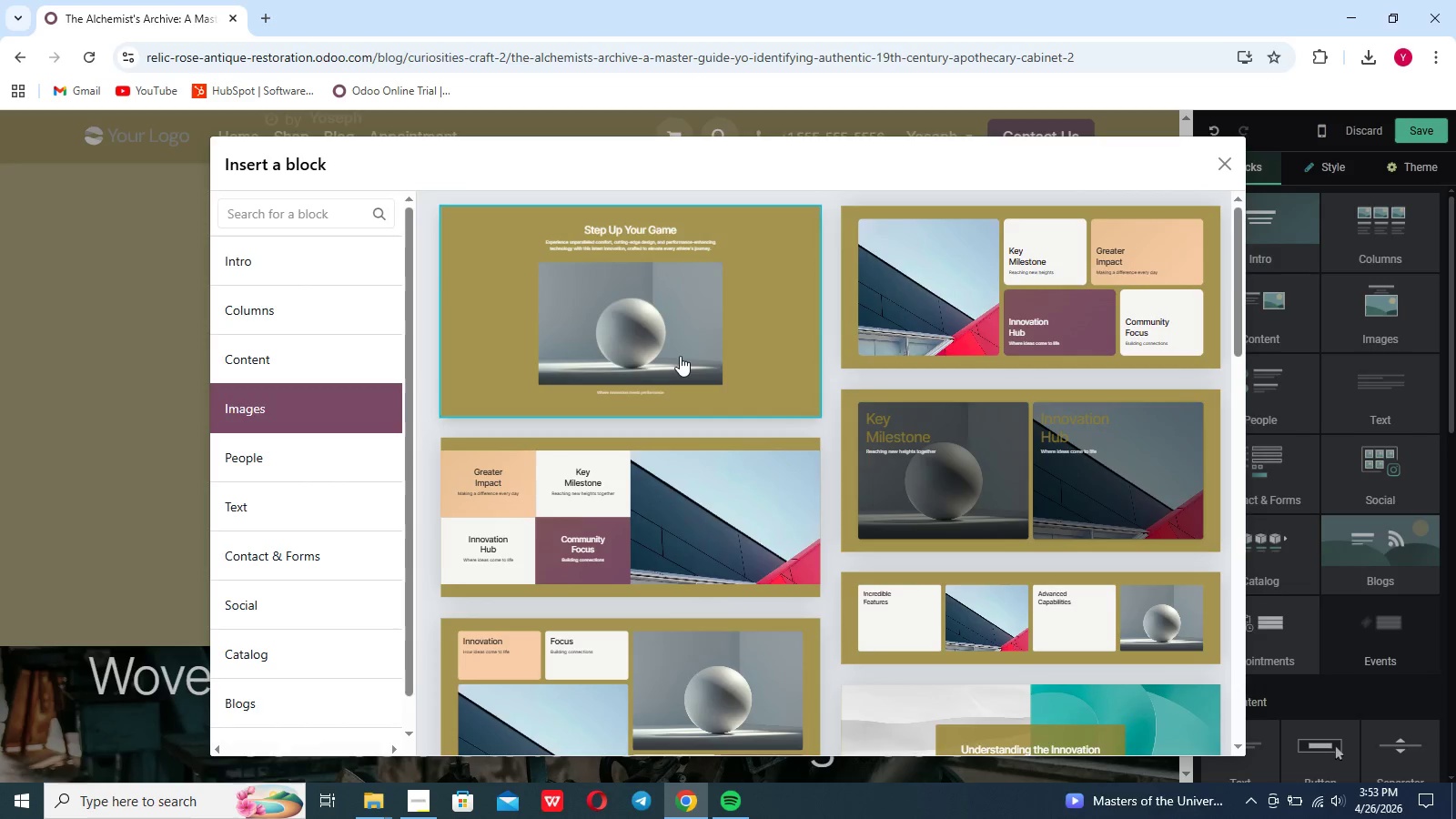 
left_click_drag(start_coordinate=[886, 369], to_coordinate=[352, 247])
 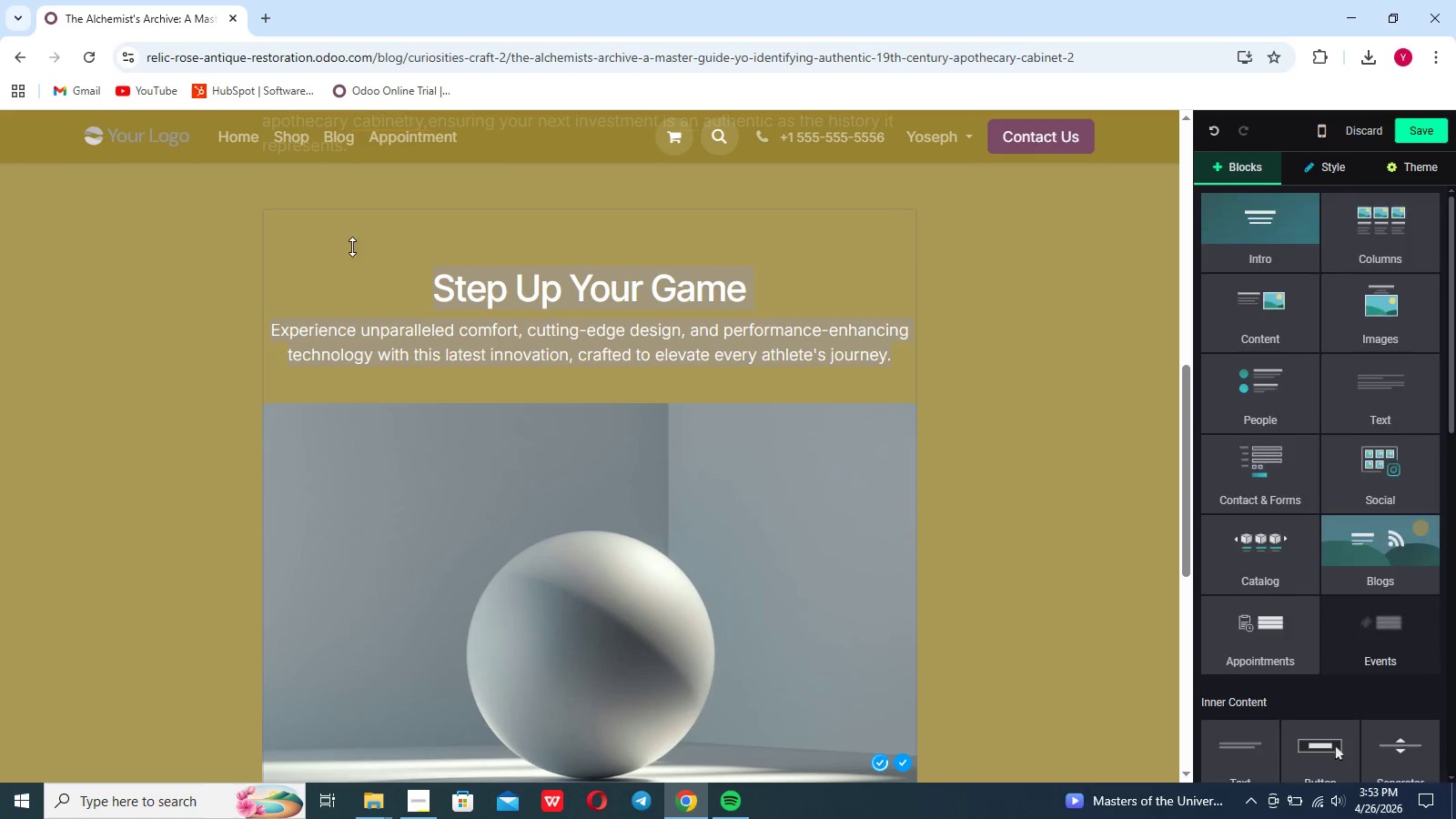 
key(Backspace)
 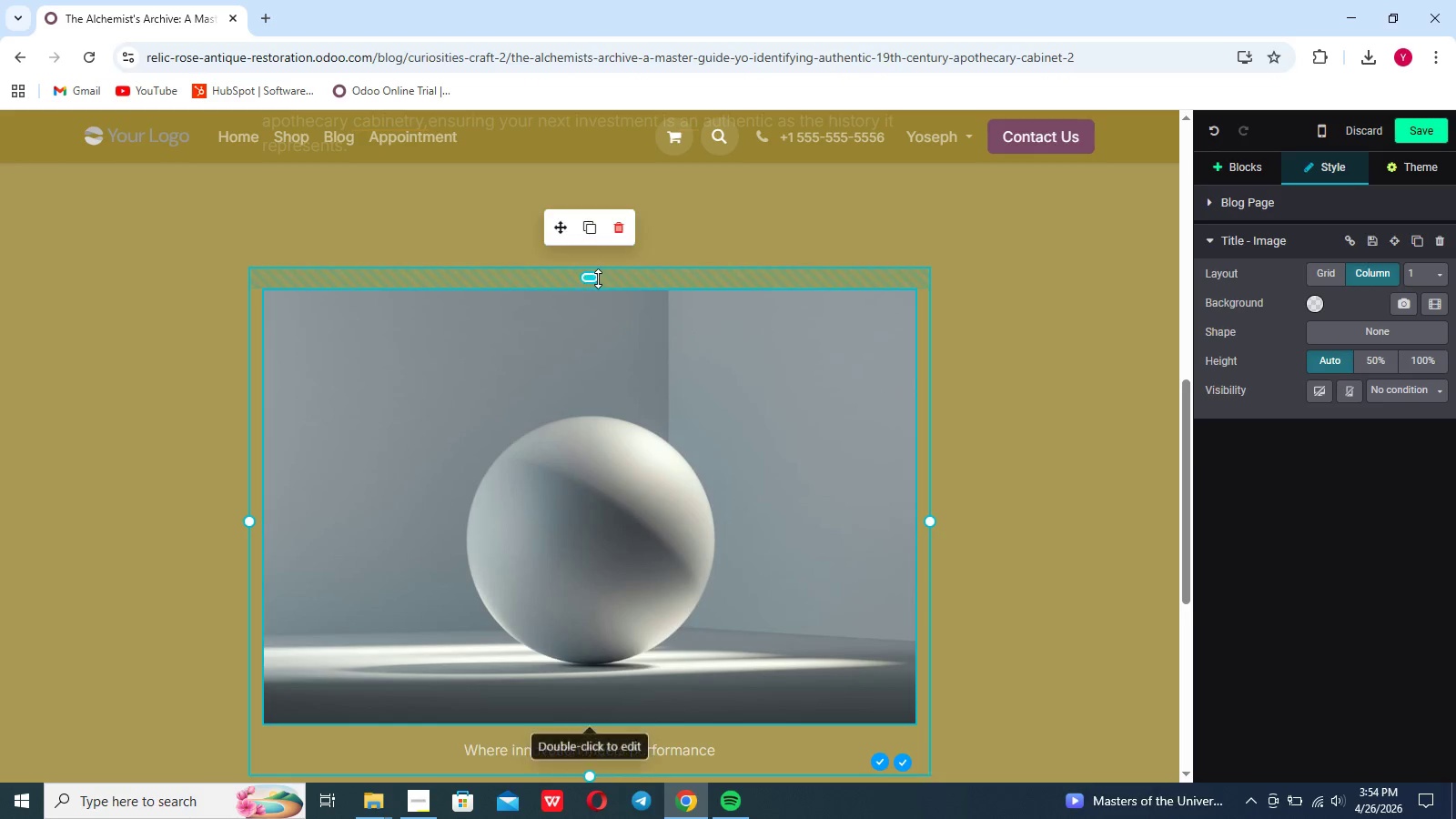 
left_click_drag(start_coordinate=[592, 268], to_coordinate=[592, 100])
 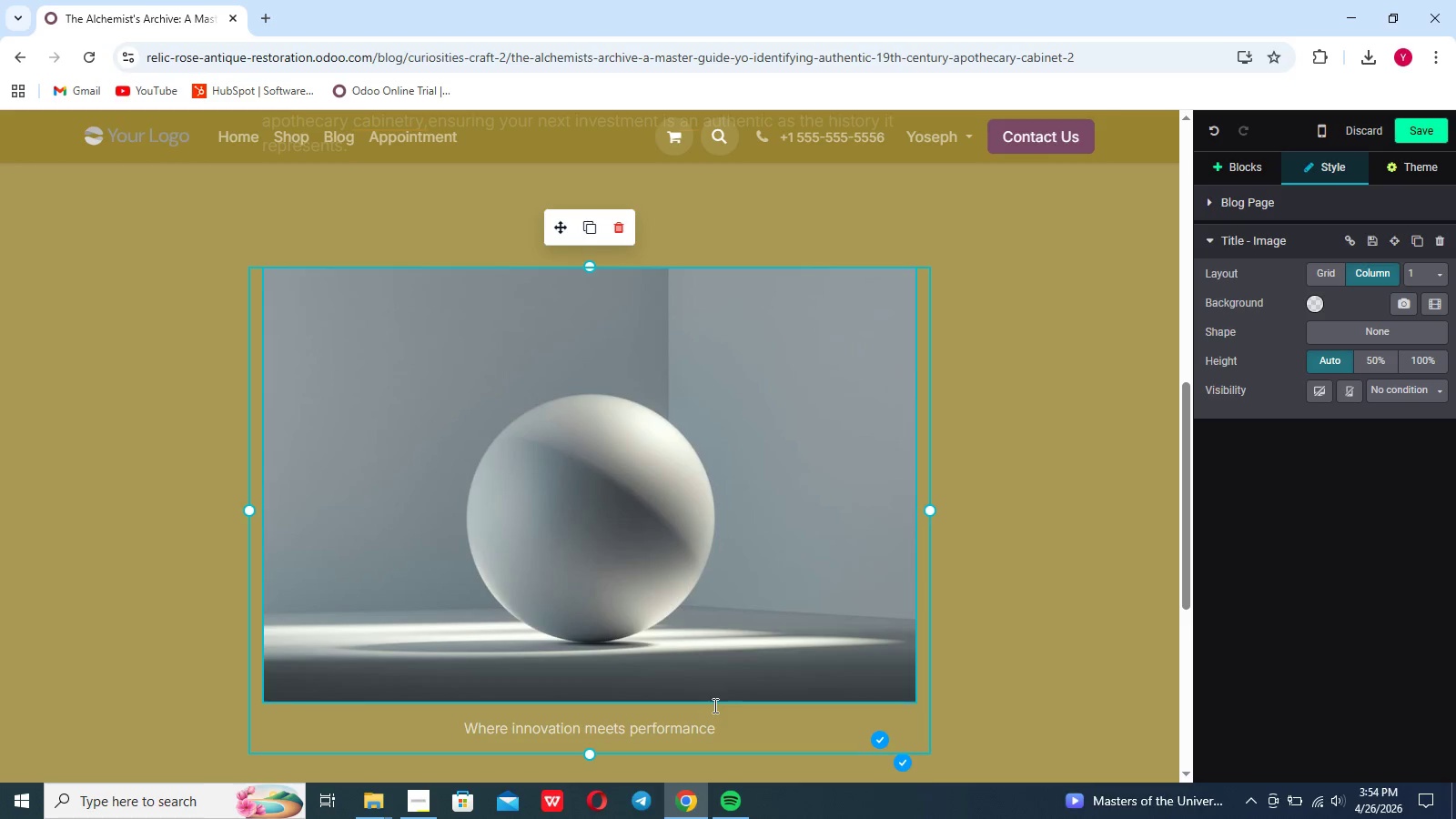 
left_click_drag(start_coordinate=[724, 729], to_coordinate=[471, 728])
 